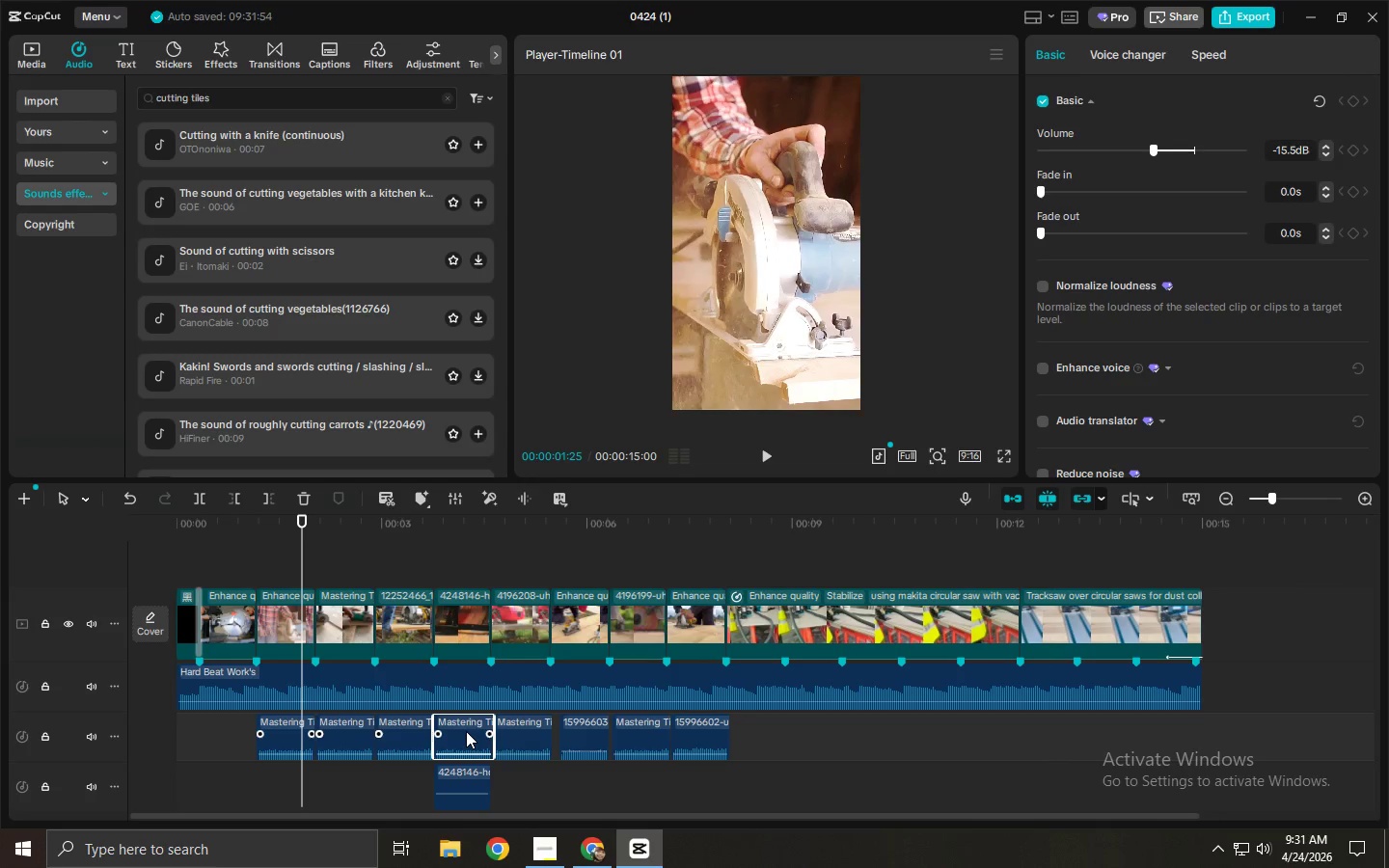 
key(Delete)
 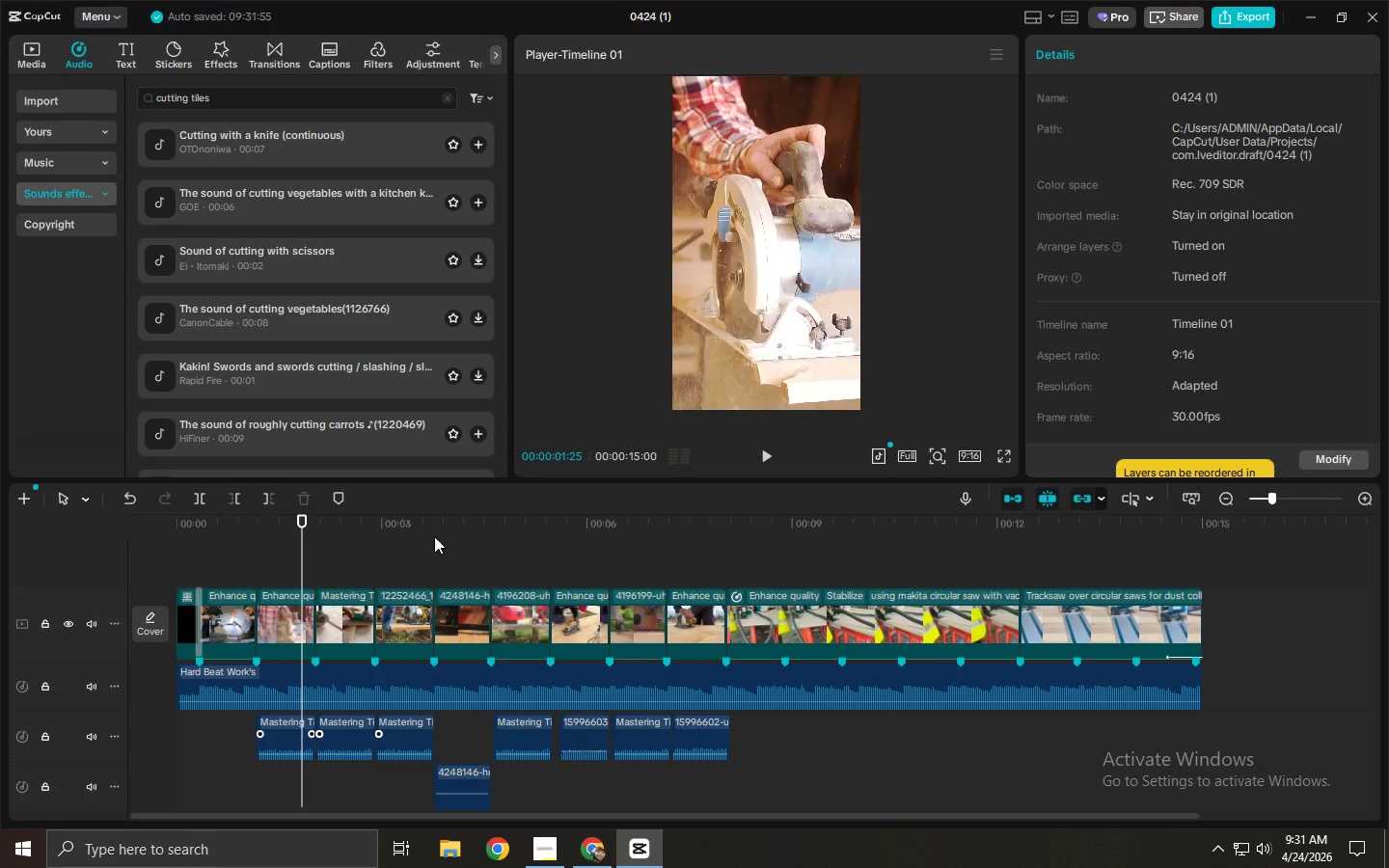 
key(Space)
 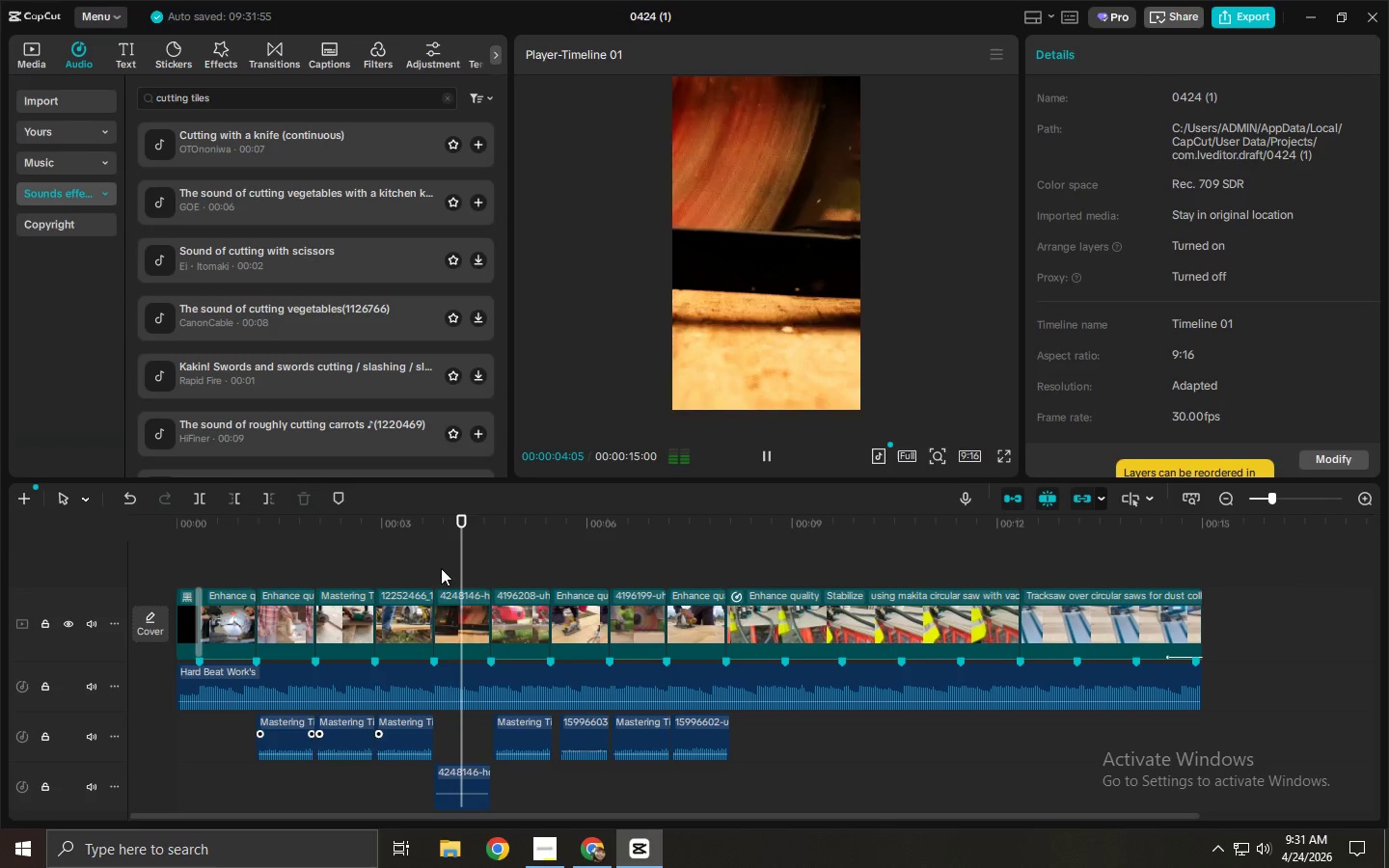 
key(Space)
 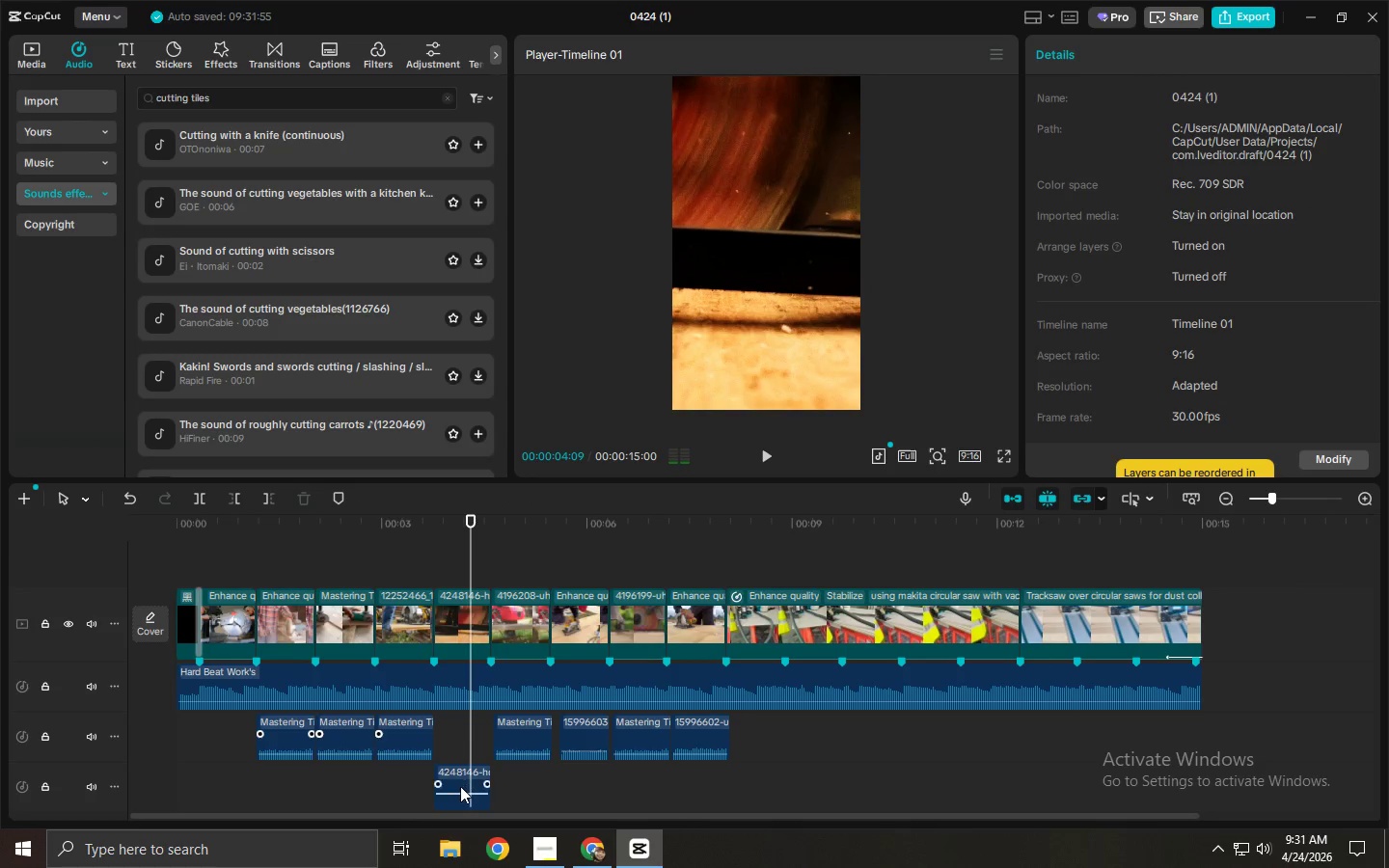 
left_click([460, 787])
 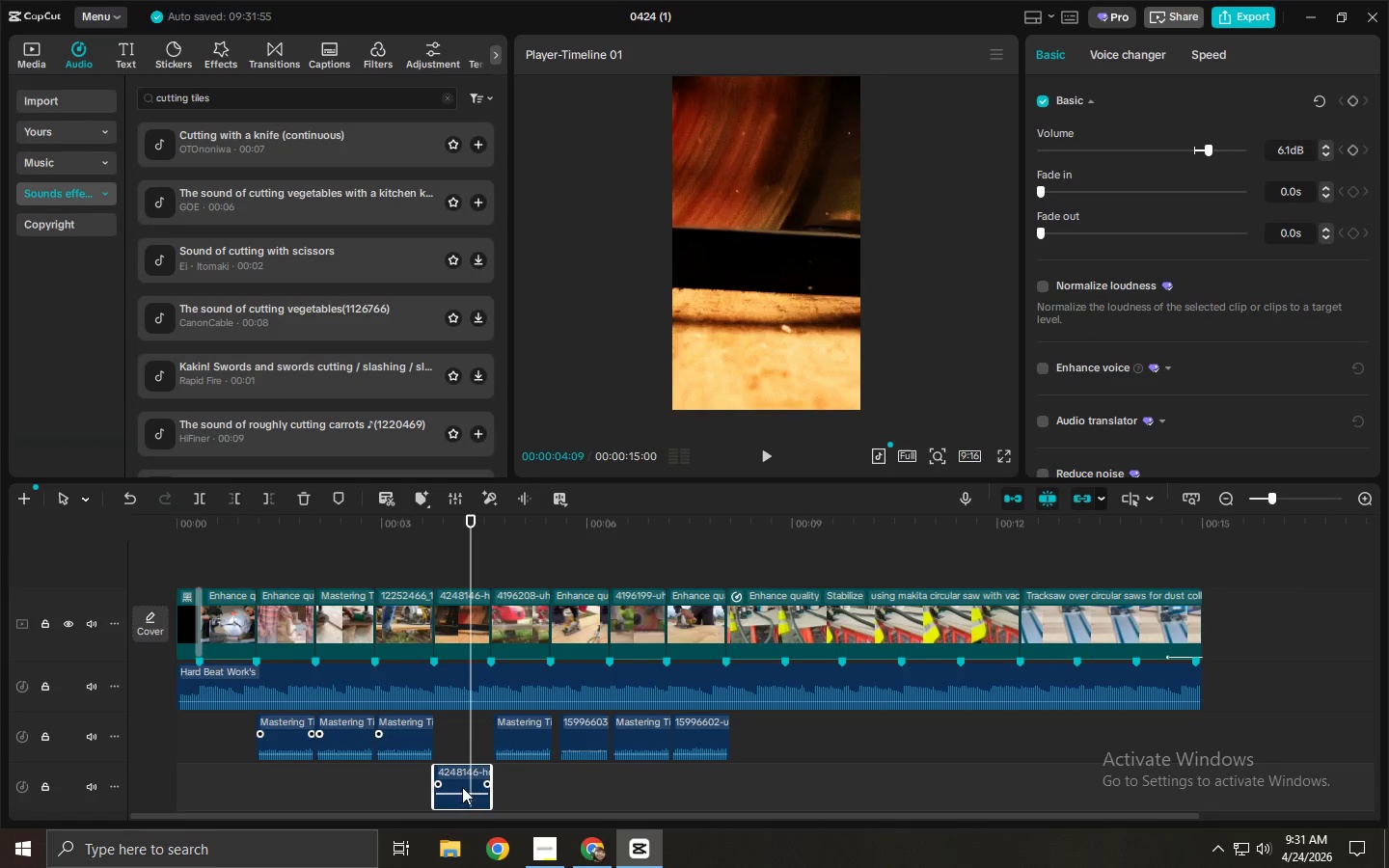 
key(Control+Z)
 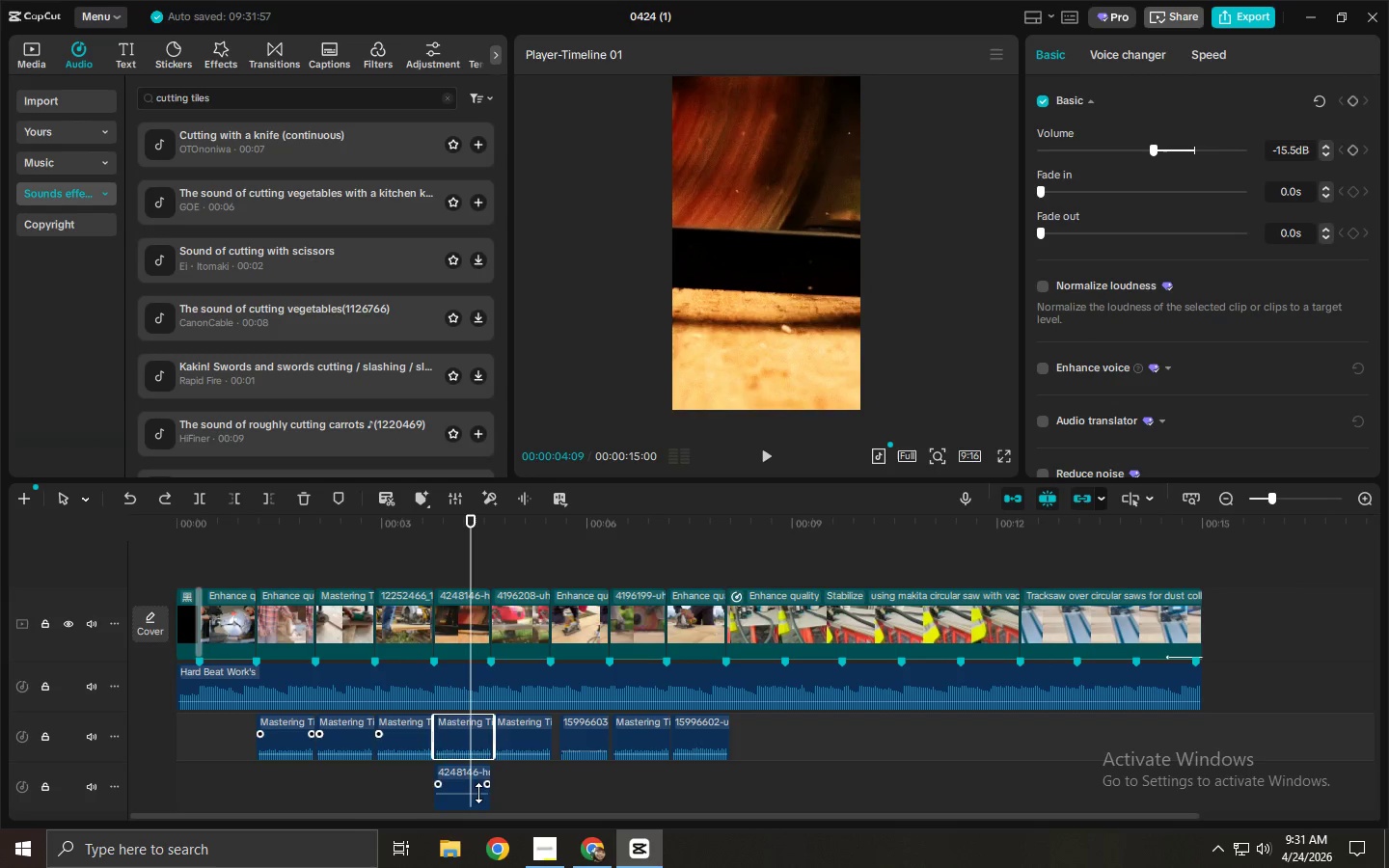 
left_click([471, 793])
 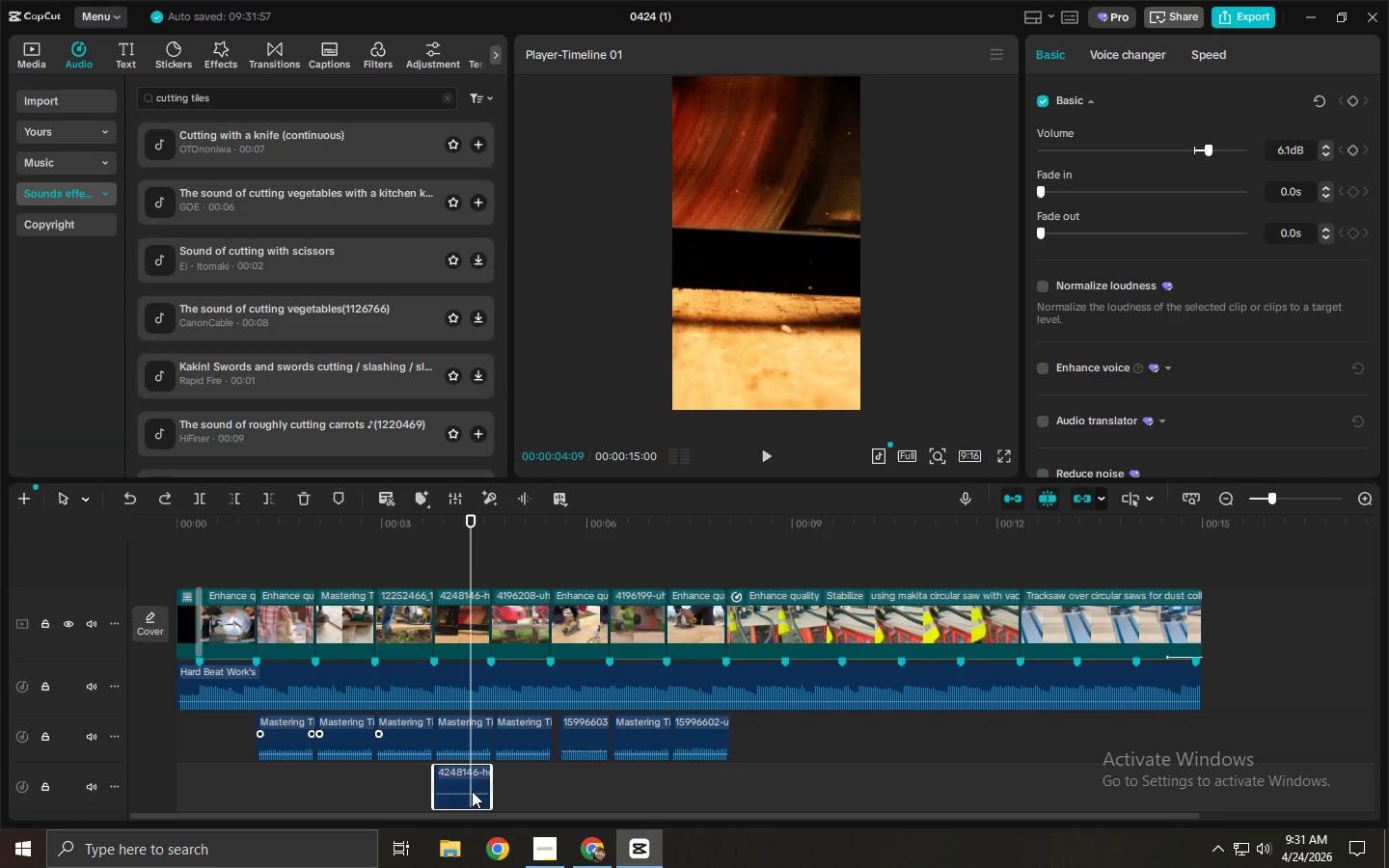 
key(Delete)
 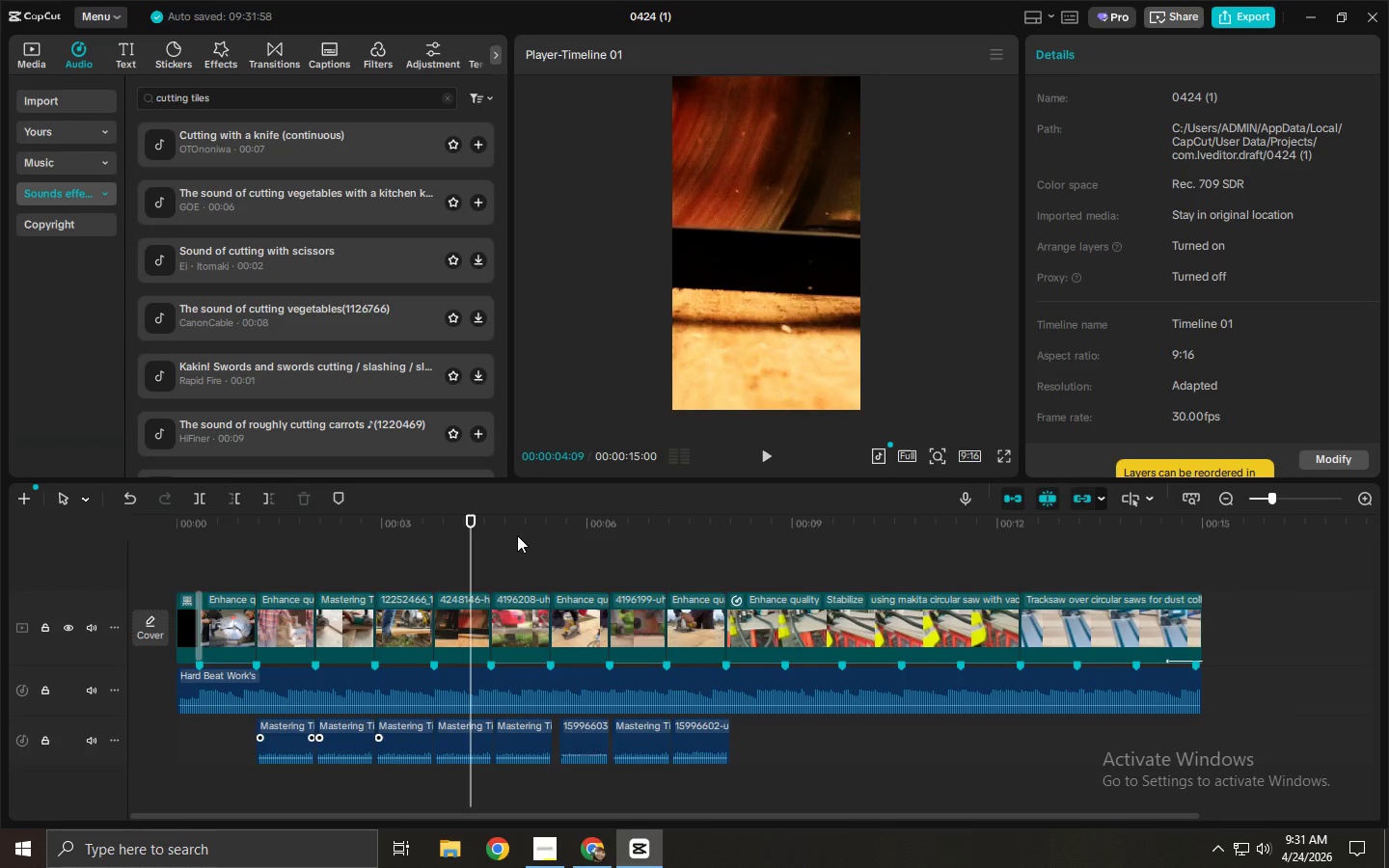 
left_click([504, 528])
 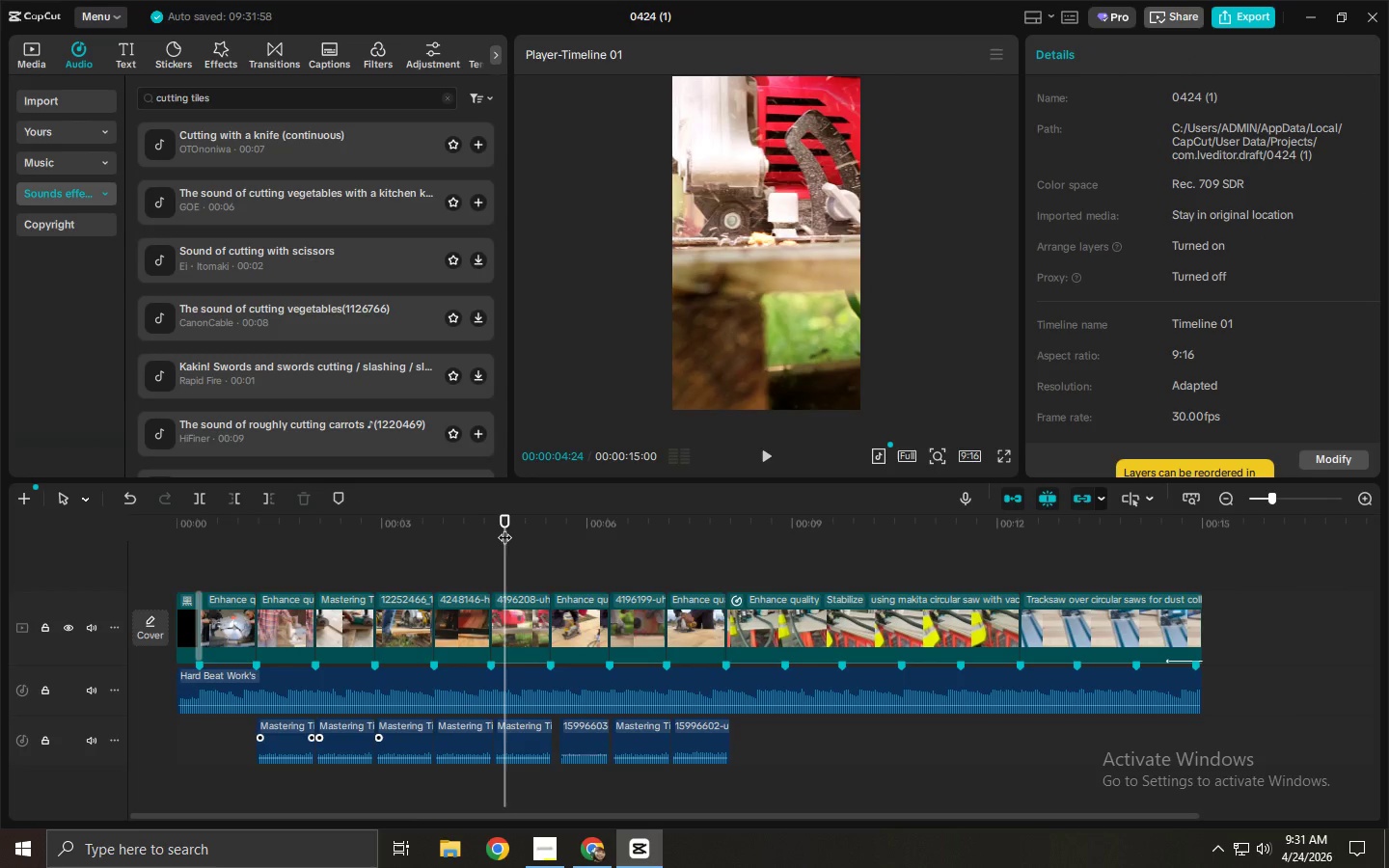 
key(Space)
 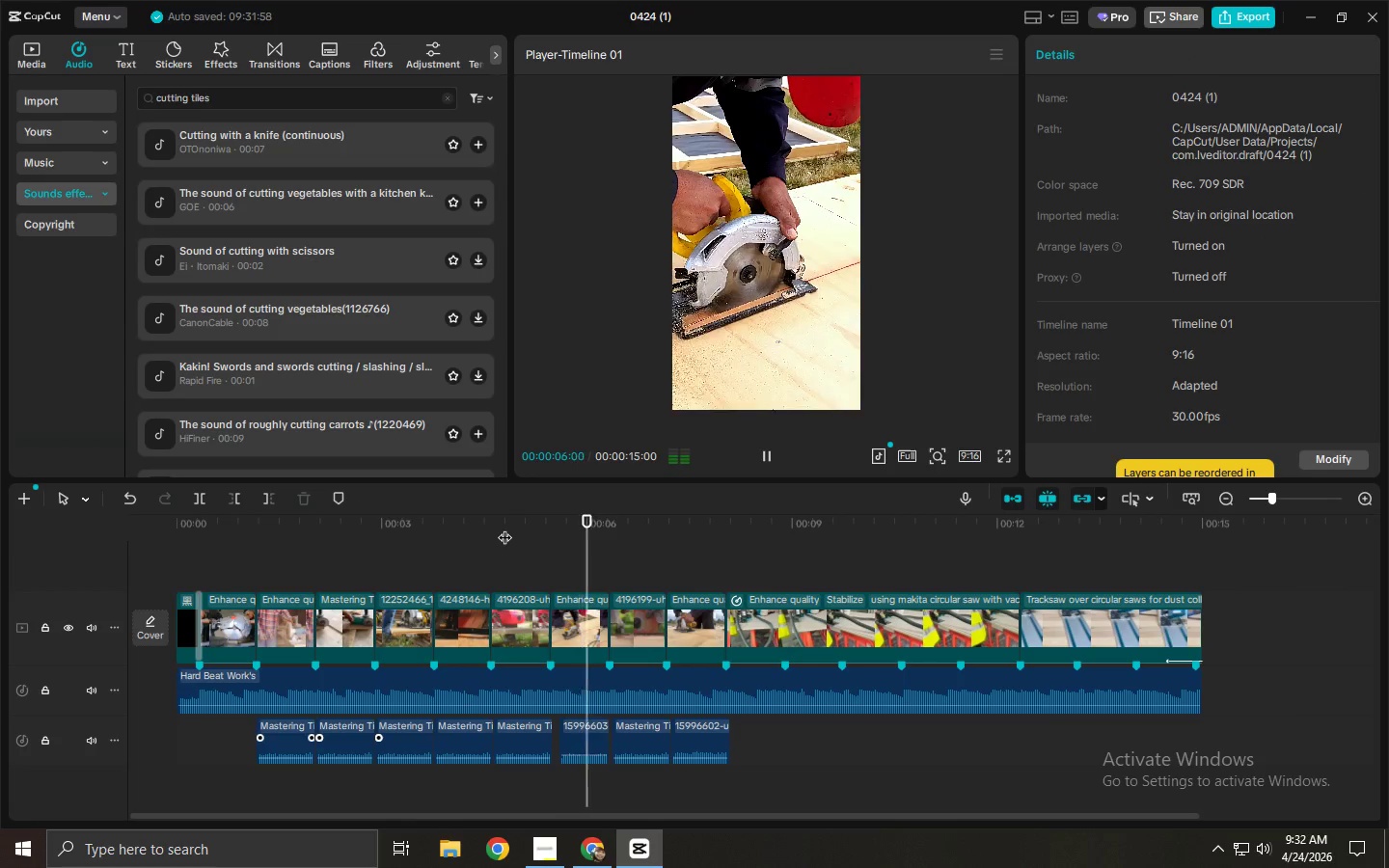 
key(Space)
 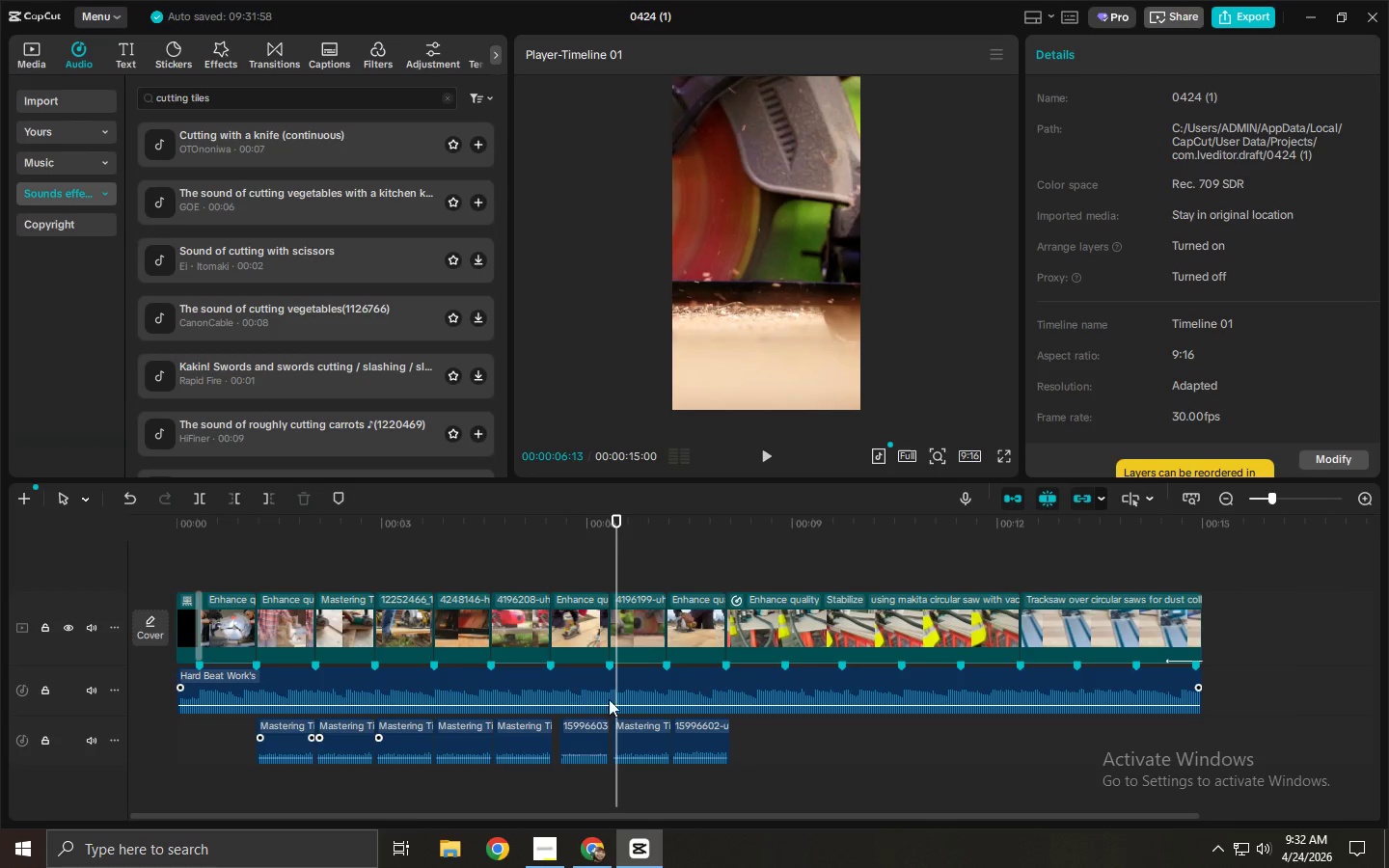 
key(Space)
 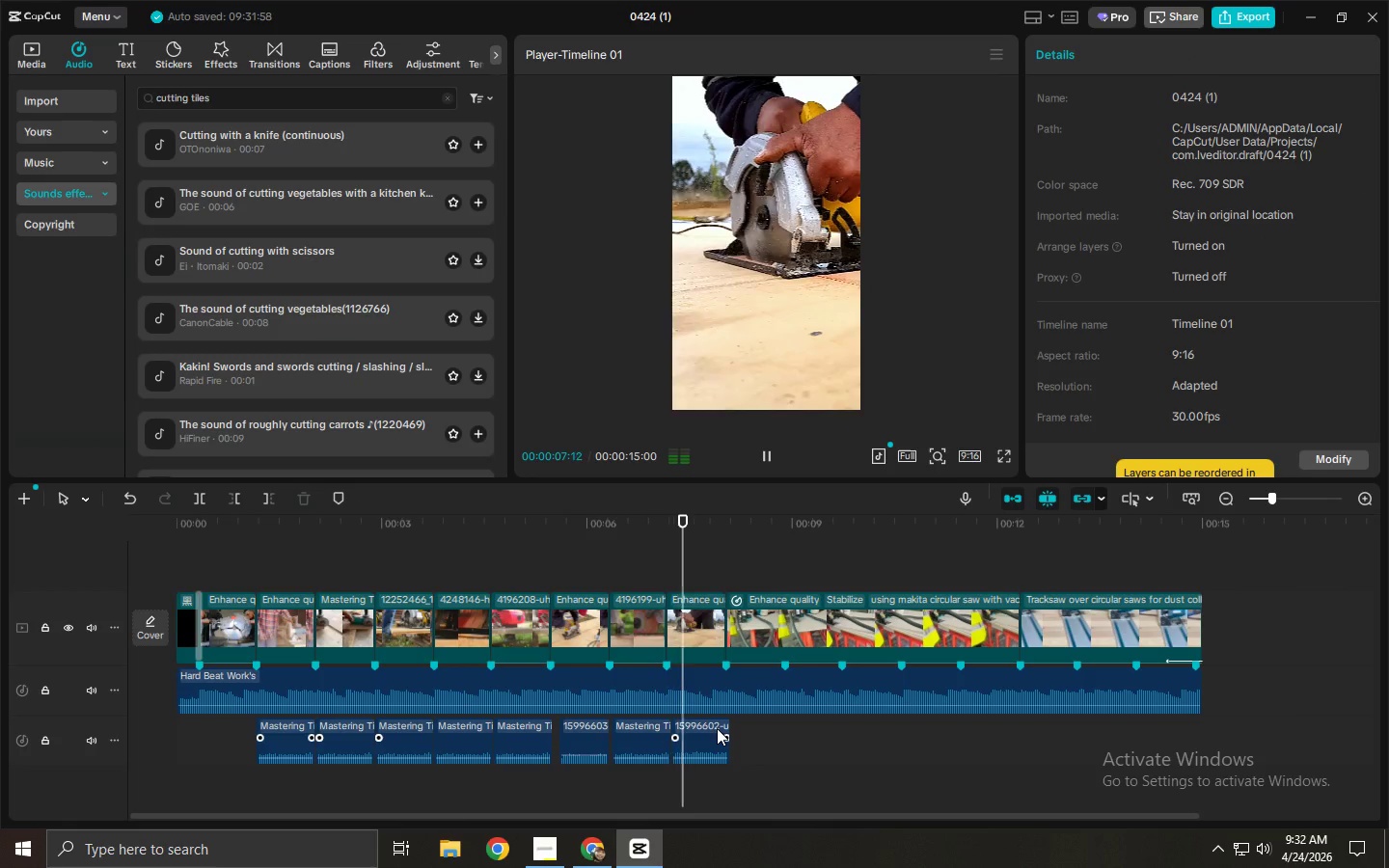 
key(Space)
 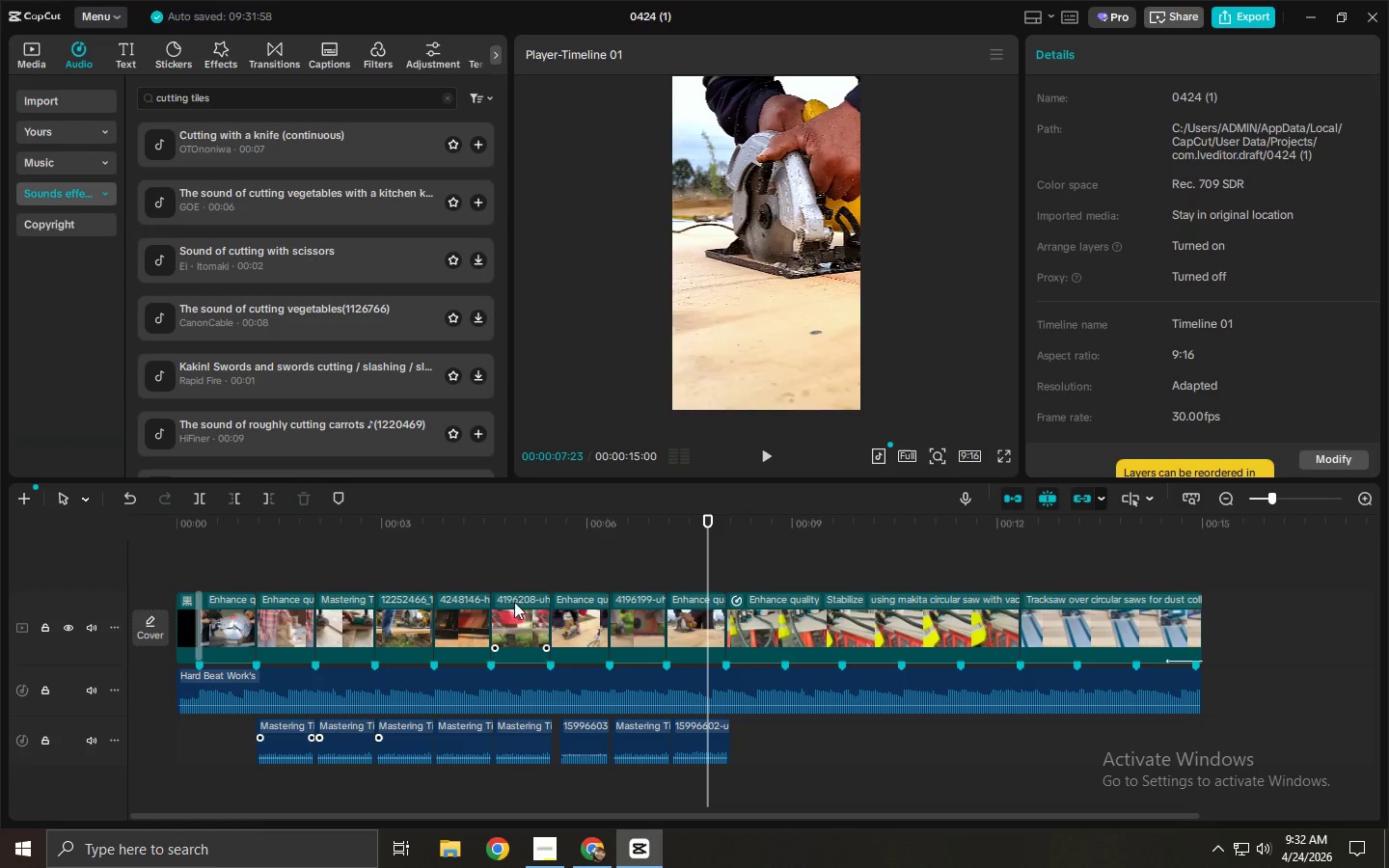 
left_click([508, 534])
 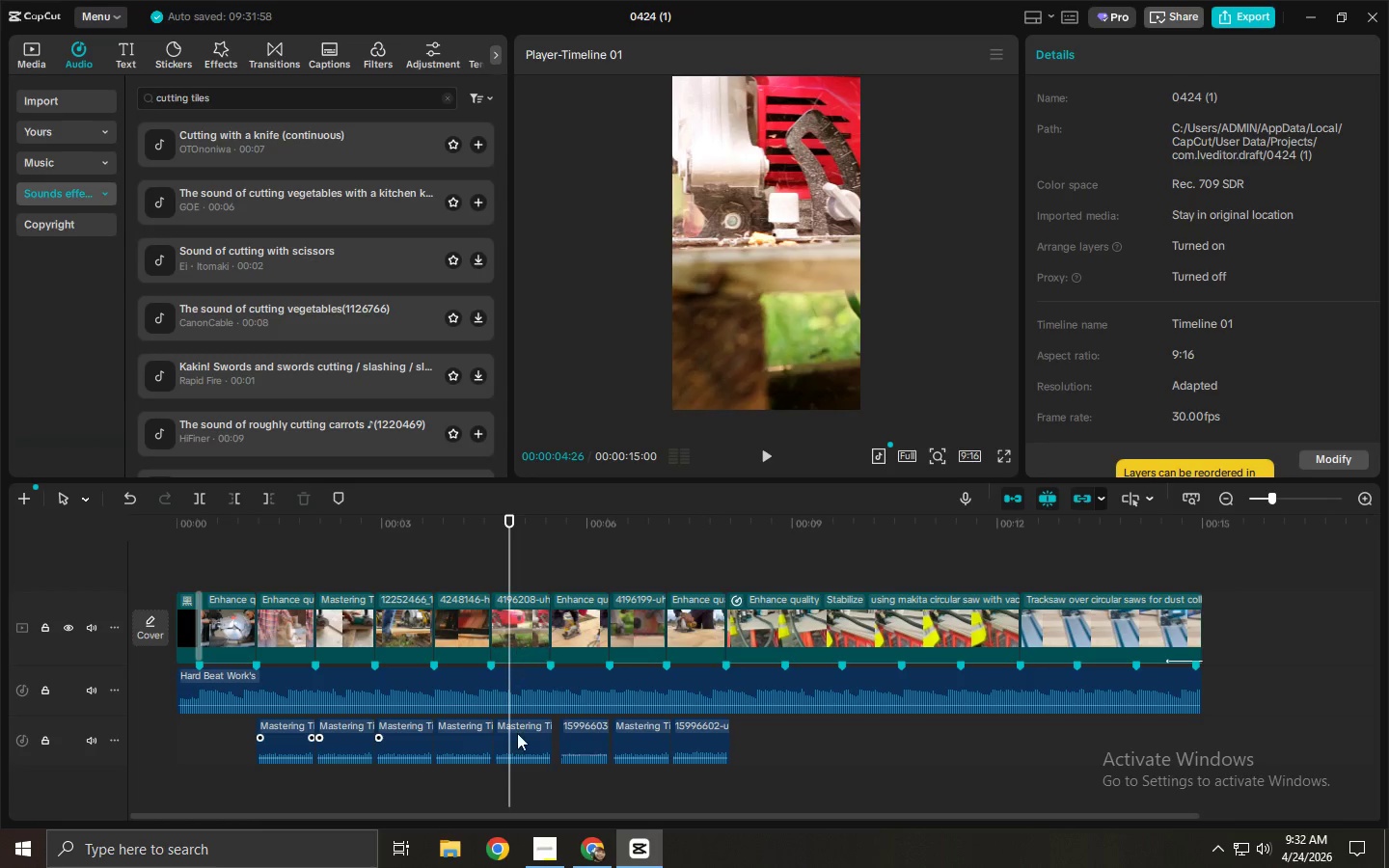 
left_click([519, 758])
 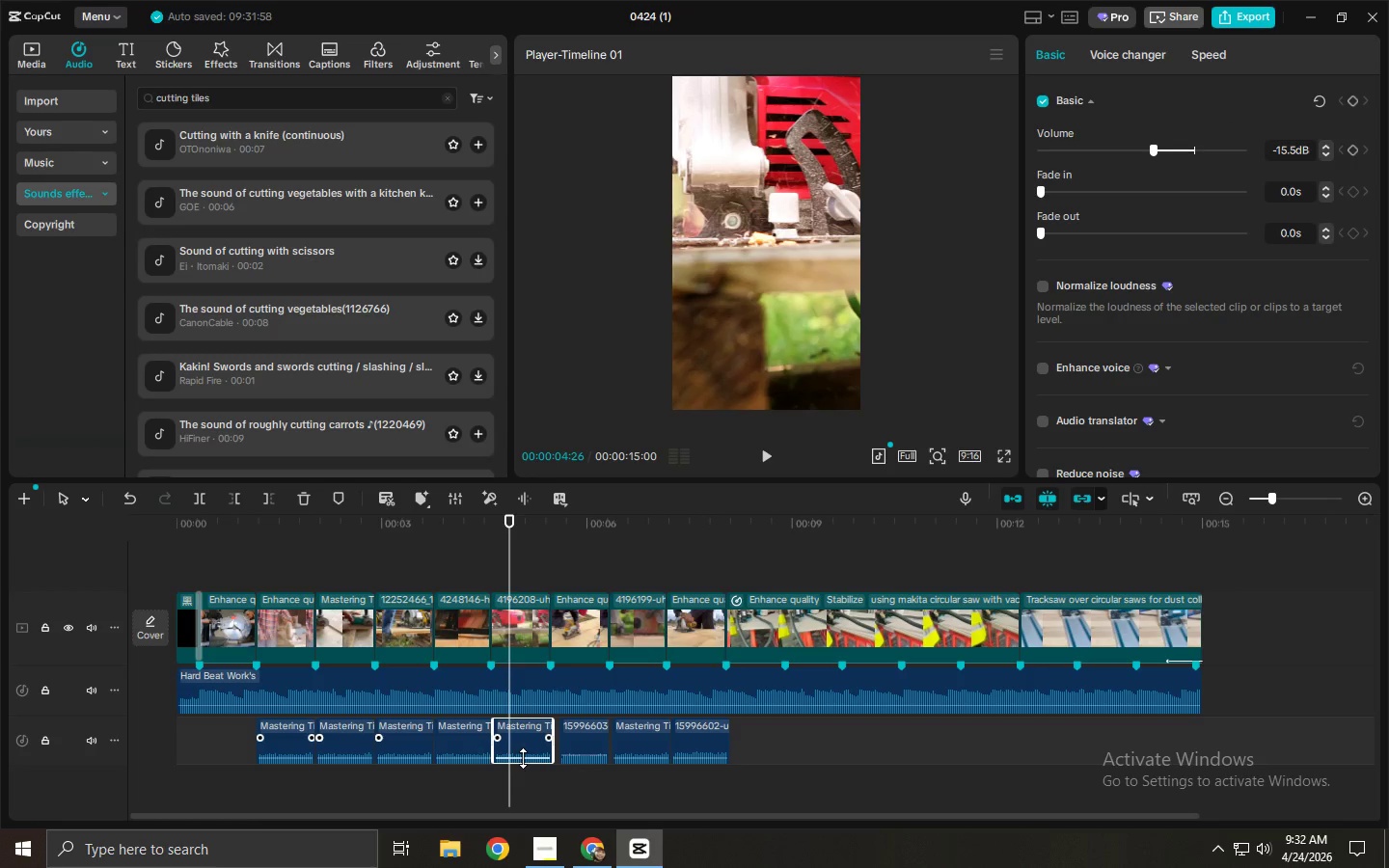 
key(Delete)
 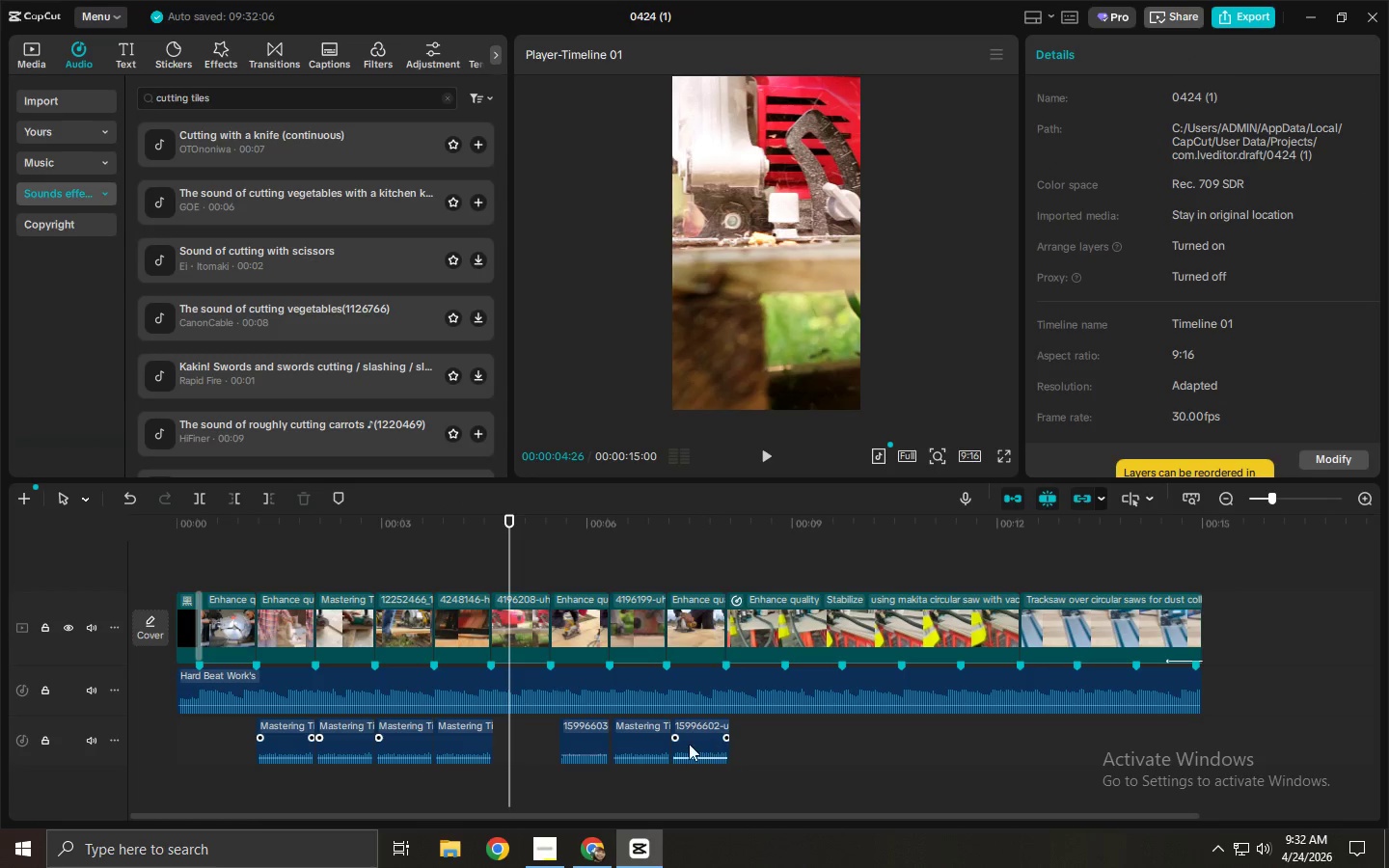 
left_click([689, 744])
 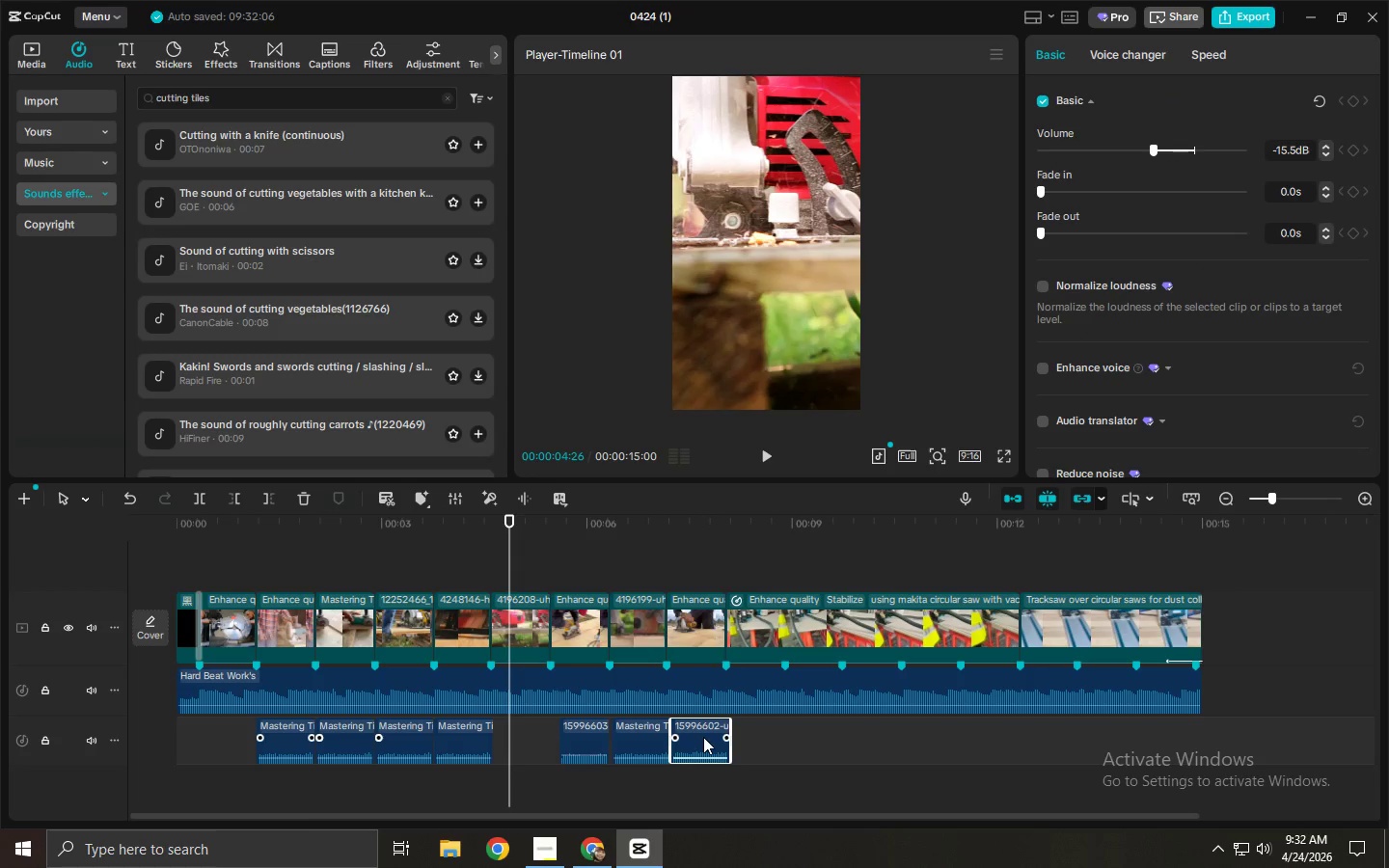 
hold_key(key=AltLeft, duration=1.5)
left_click_drag(start_coordinate=[700, 736], to_coordinate=[526, 738])
 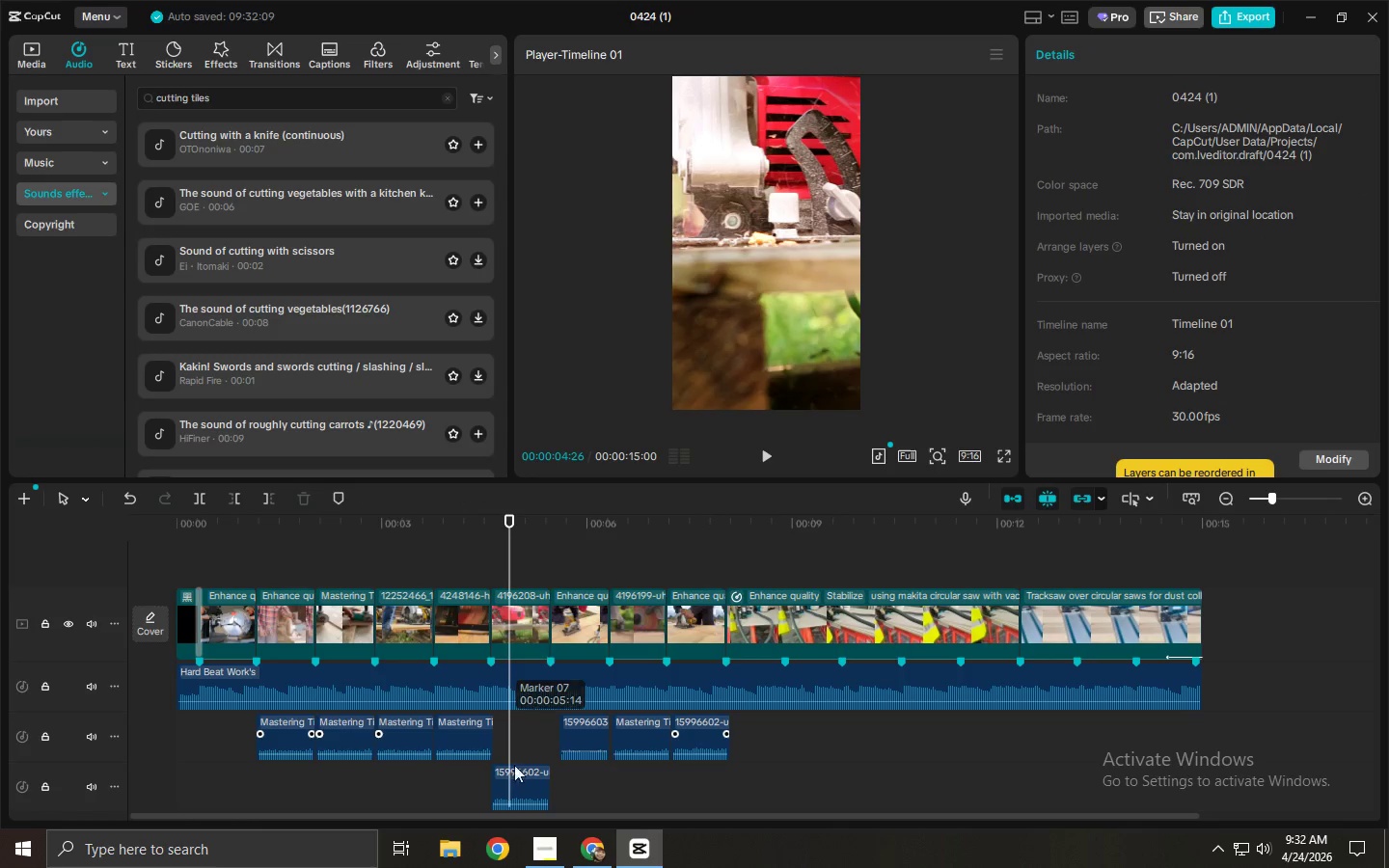 
hold_key(key=AltLeft, duration=0.34)
 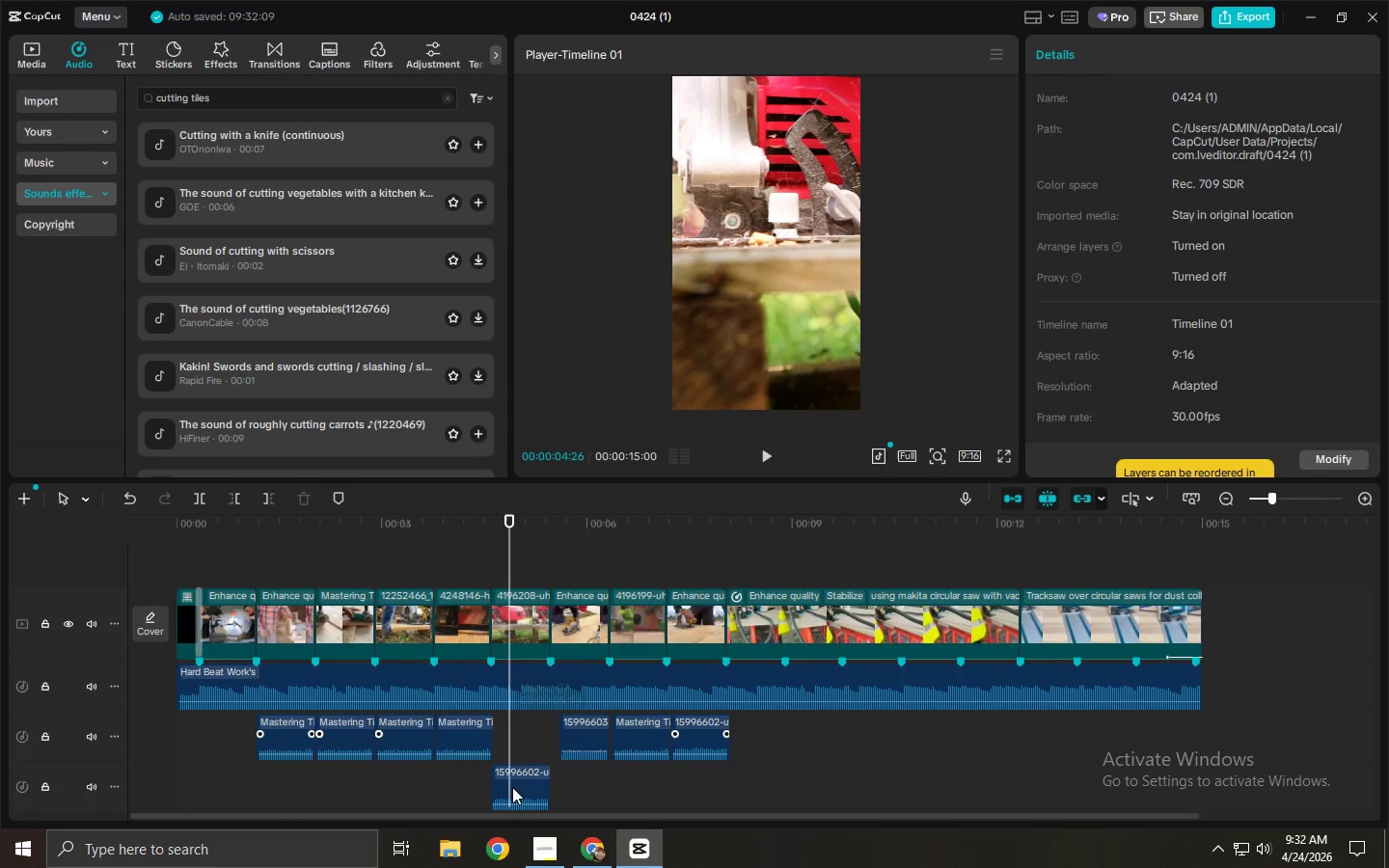 
left_click_drag(start_coordinate=[511, 789], to_coordinate=[513, 738])
 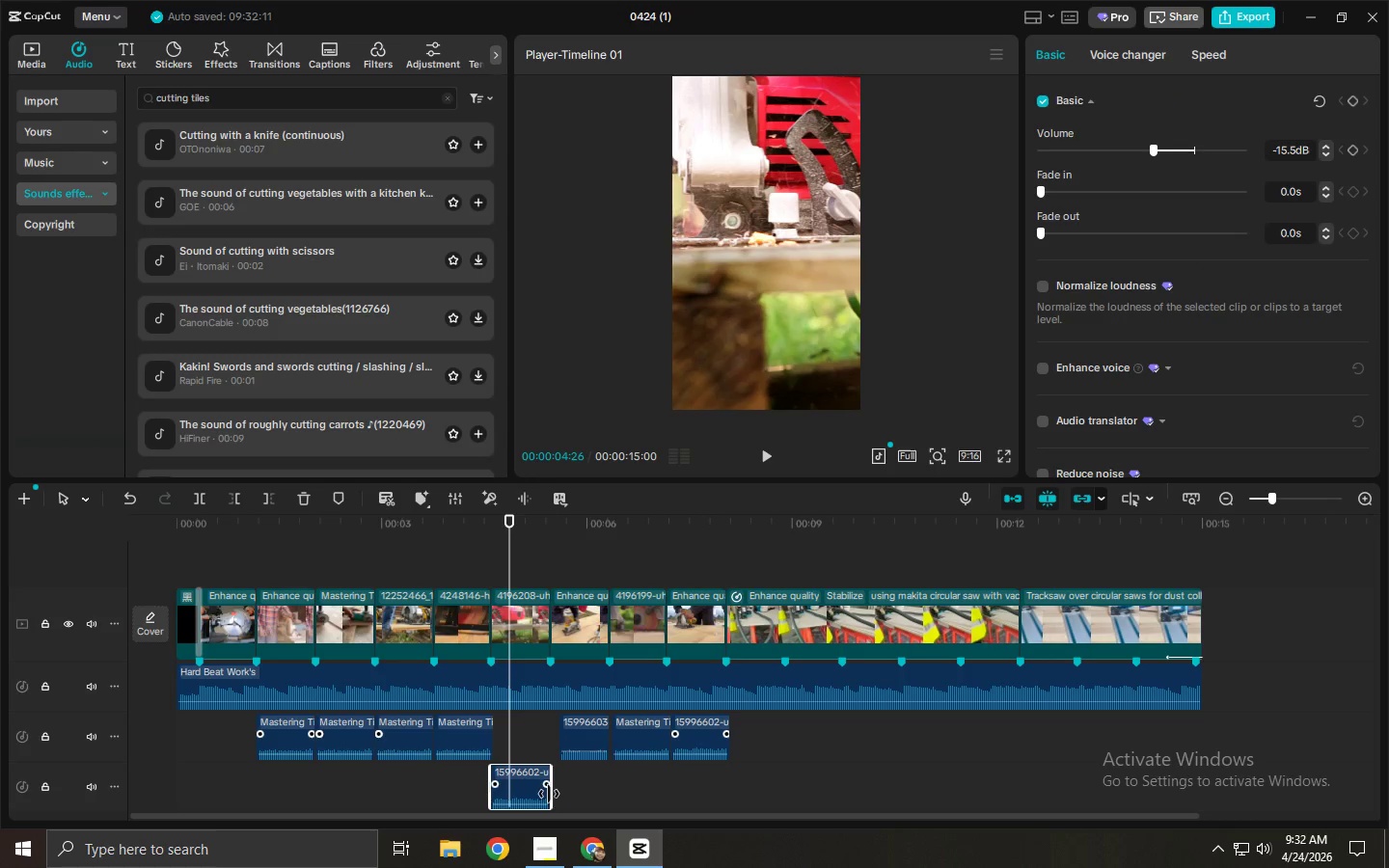 
left_click_drag(start_coordinate=[549, 794], to_coordinate=[543, 794])
 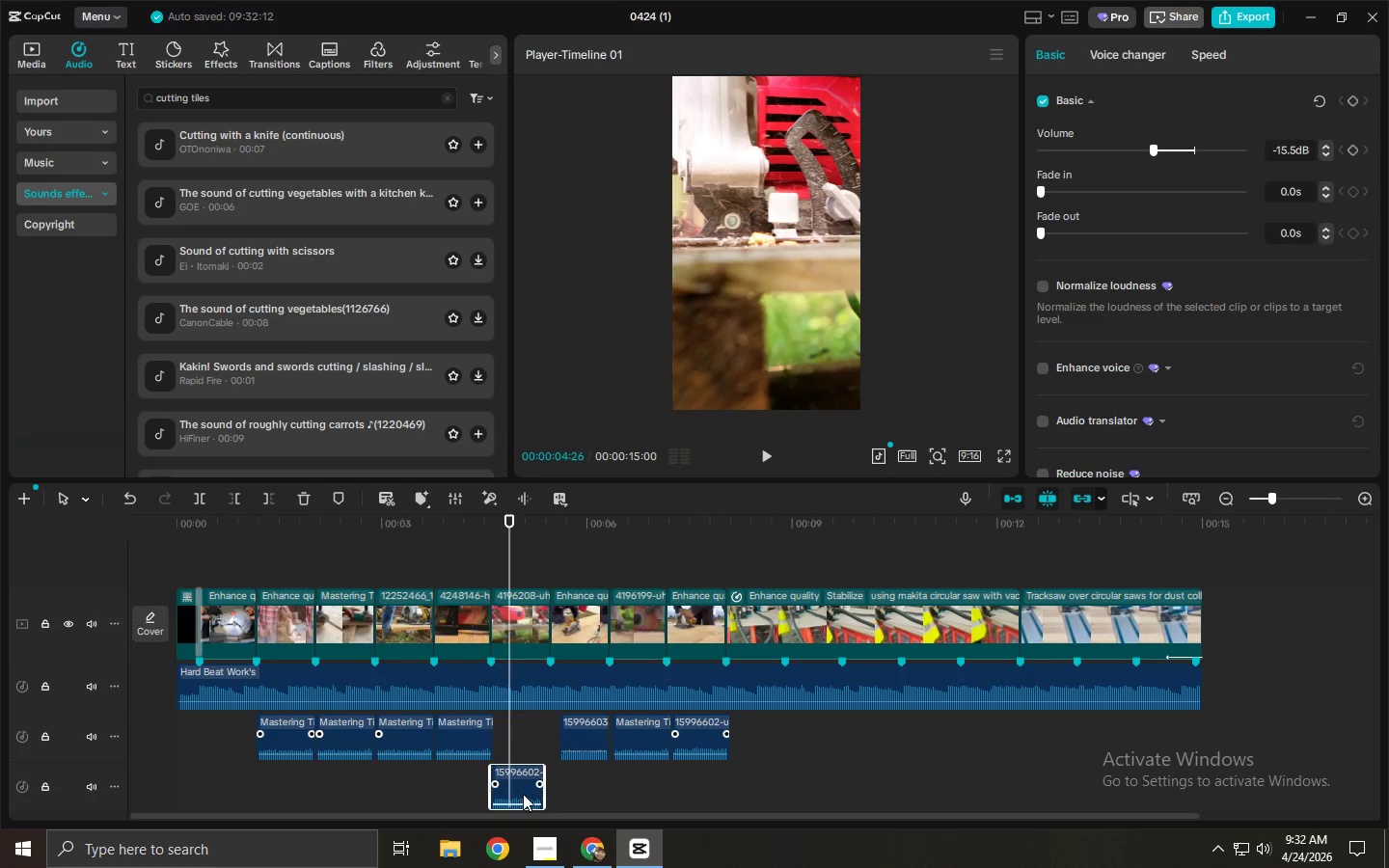 
left_click_drag(start_coordinate=[523, 794], to_coordinate=[531, 747])
 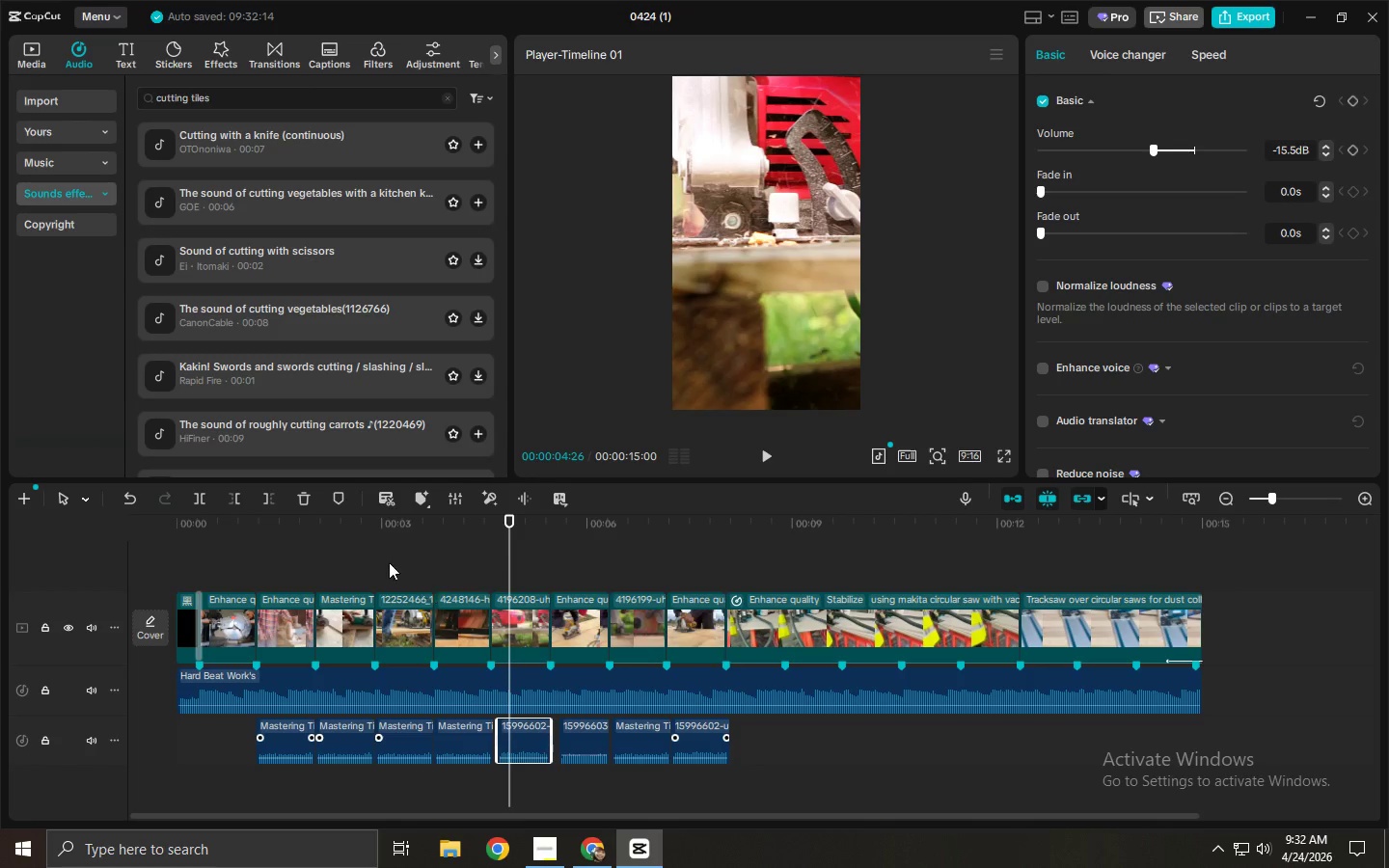 
left_click_drag(start_coordinate=[302, 536], to_coordinate=[244, 532])
 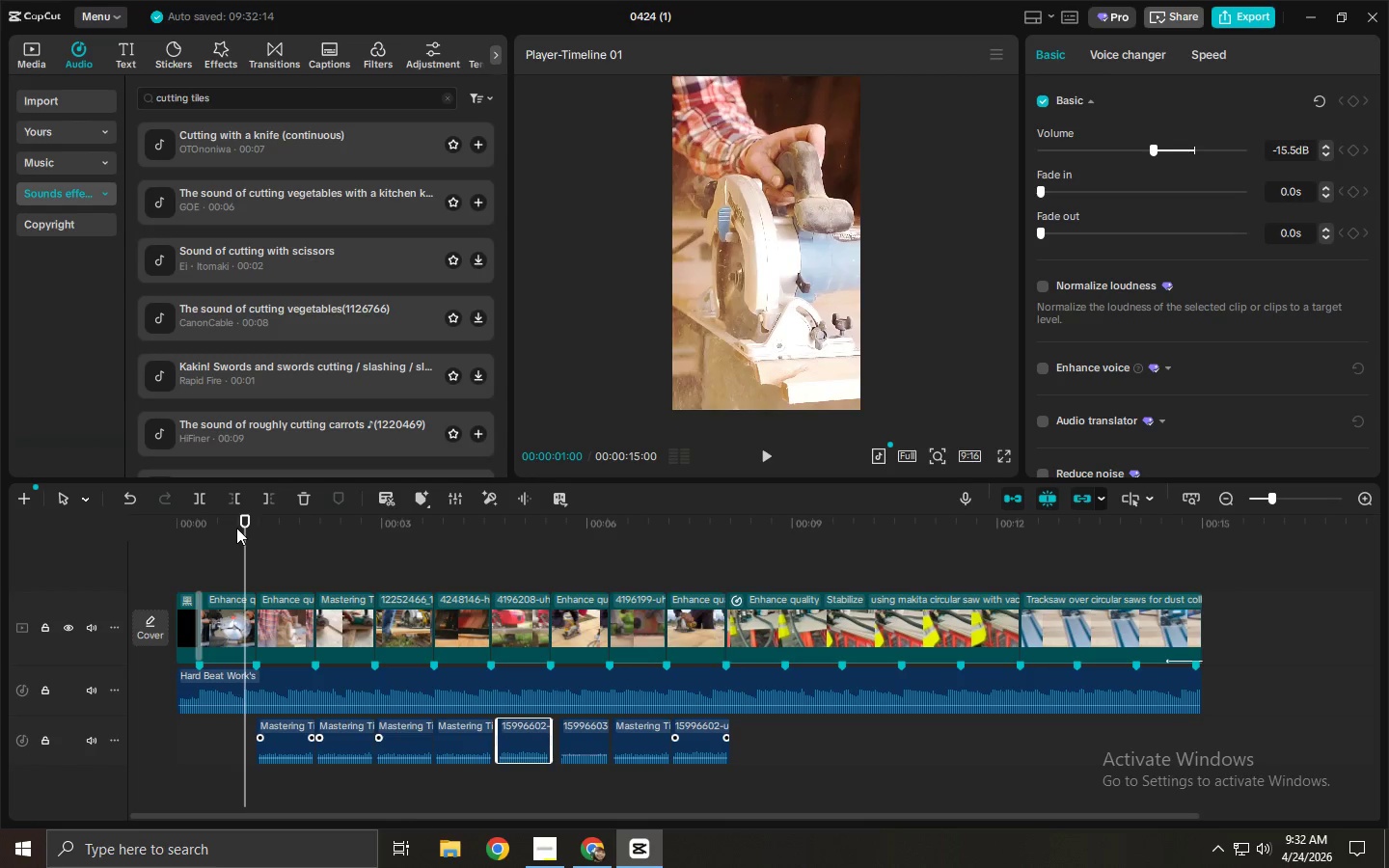 
key(Space)
 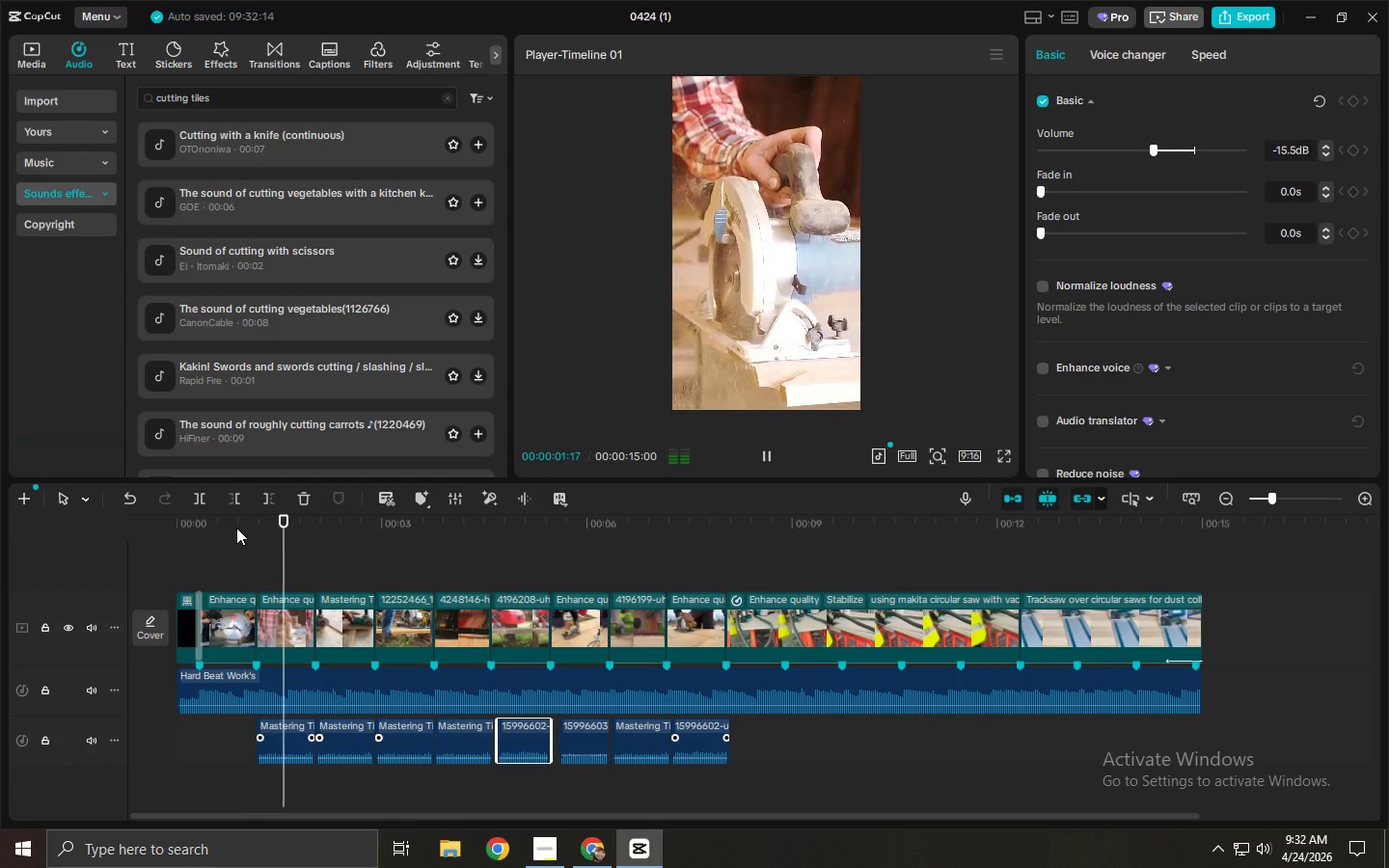 
key(Space)
 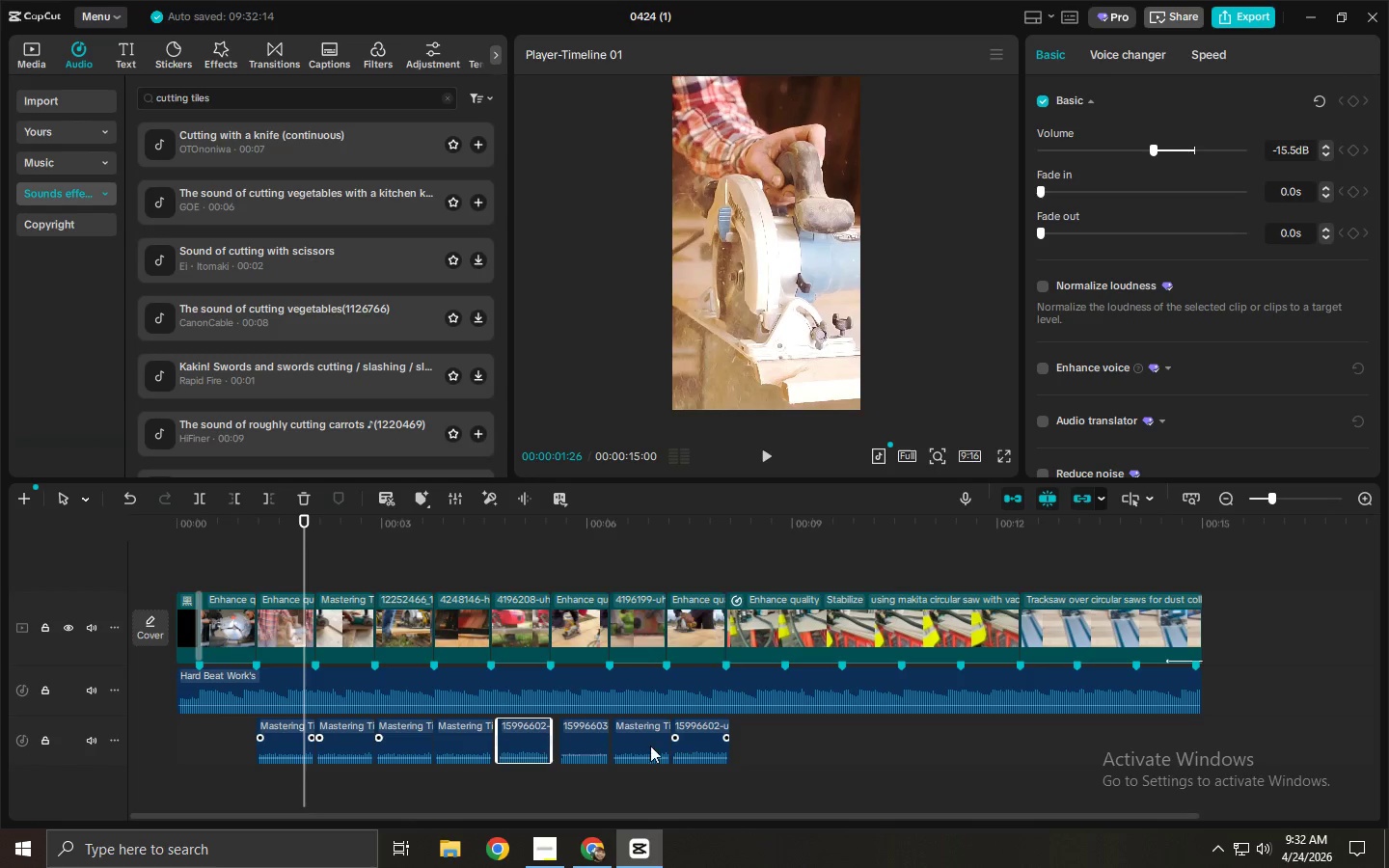 
left_click([586, 741])
 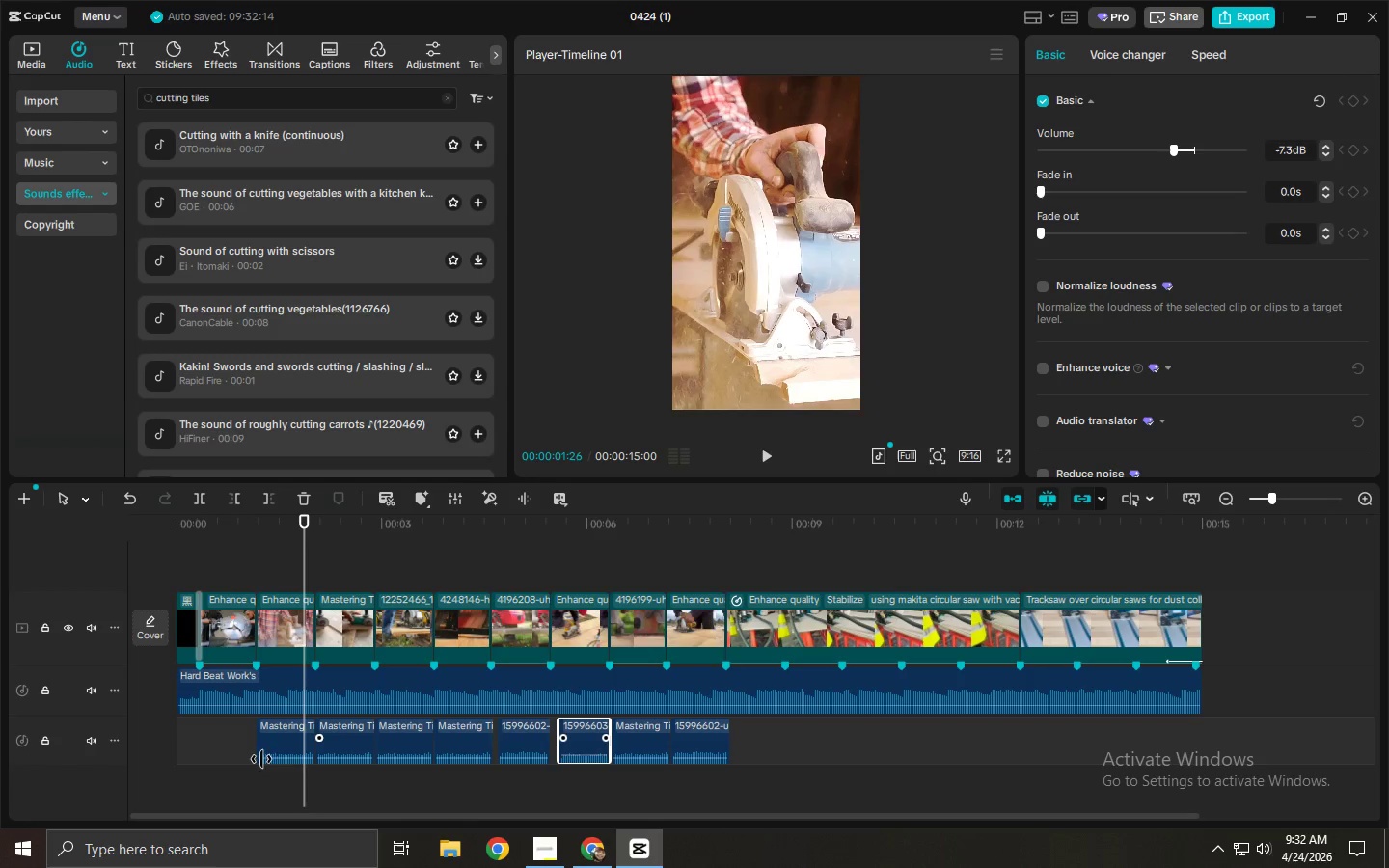 
left_click([288, 743])
 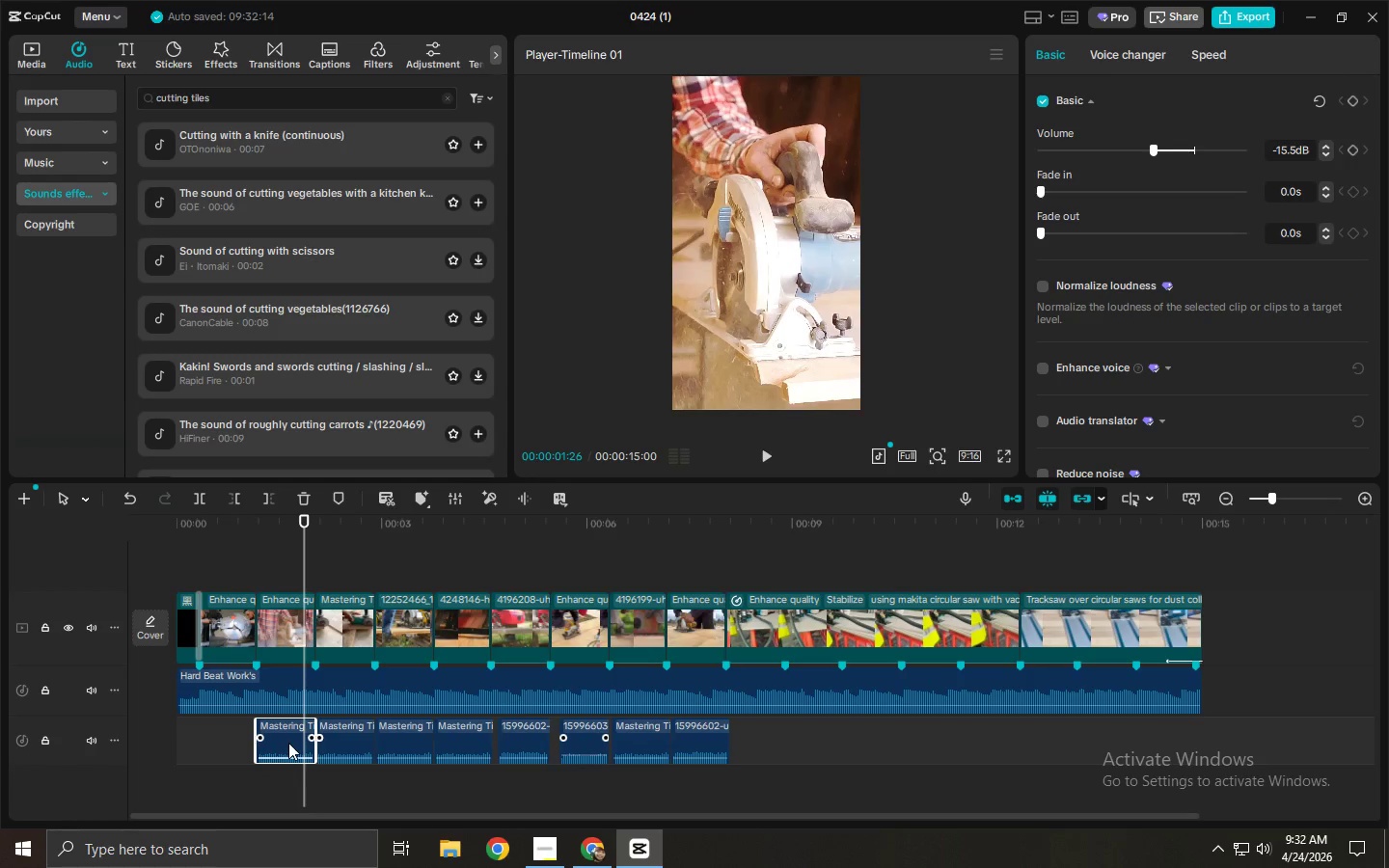 
key(Delete)
 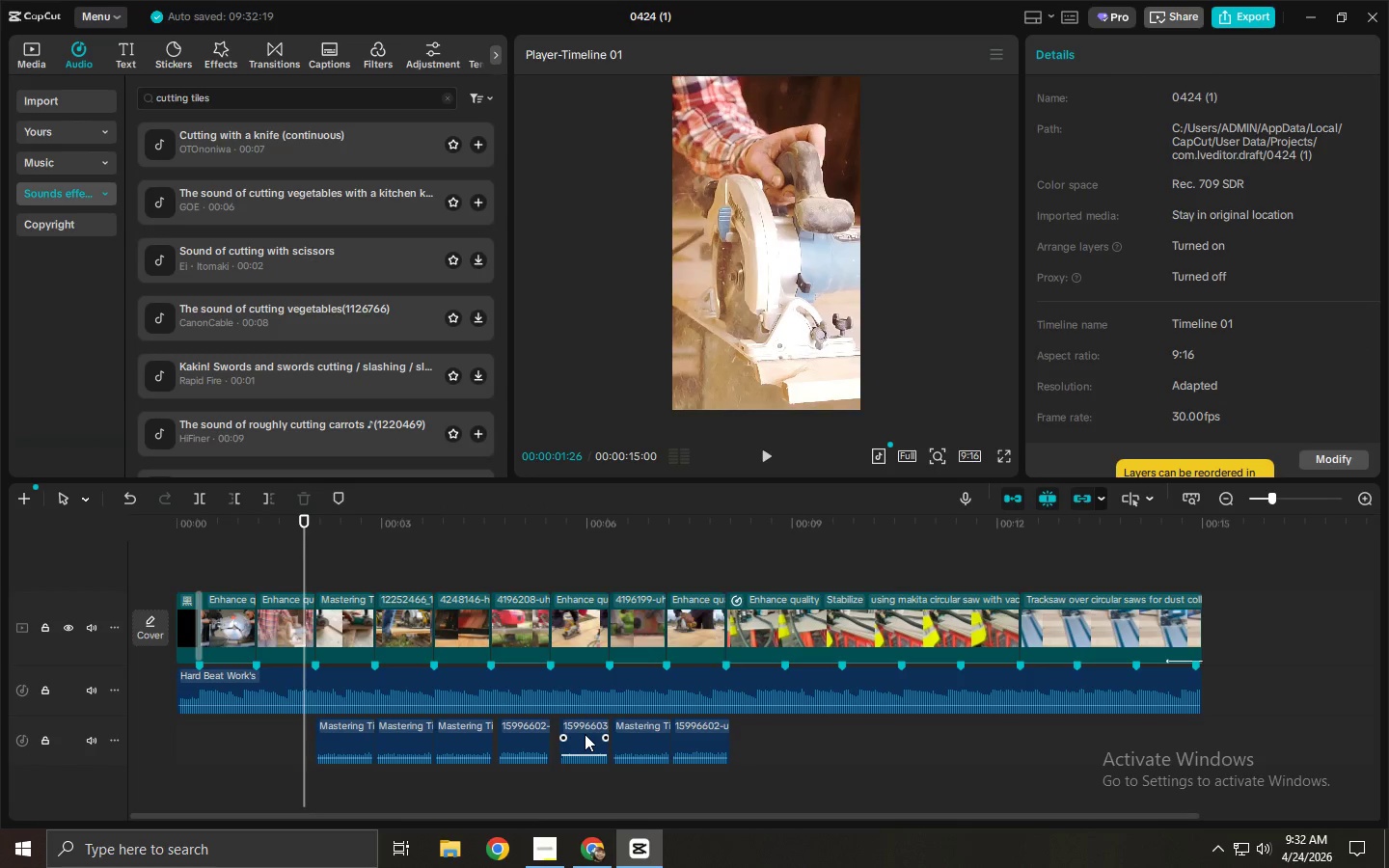 
hold_key(key=AltLeft, duration=1.5)
left_click_drag(start_coordinate=[585, 734], to_coordinate=[286, 737])
 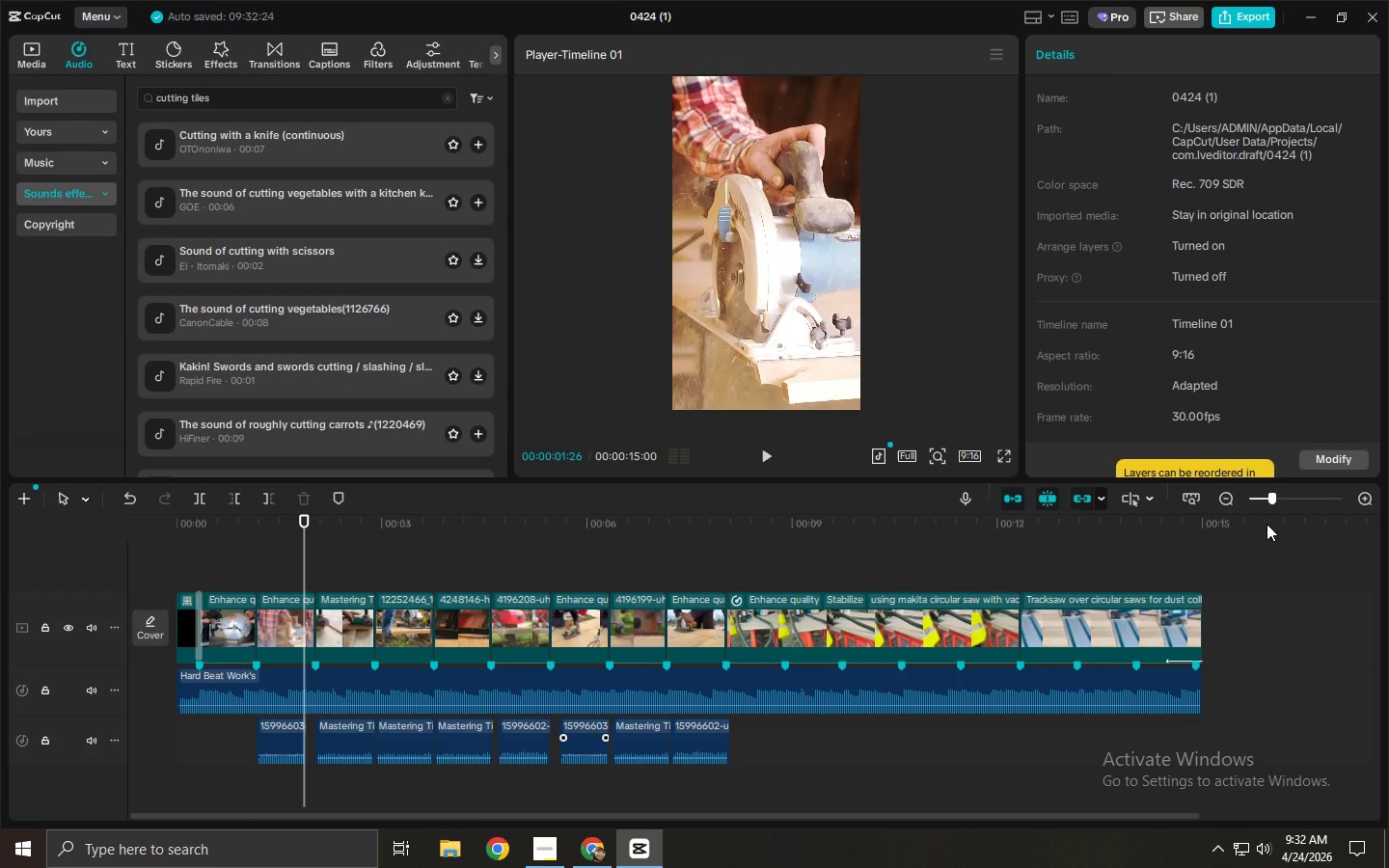 
hold_key(key=AltLeft, duration=1.53)
 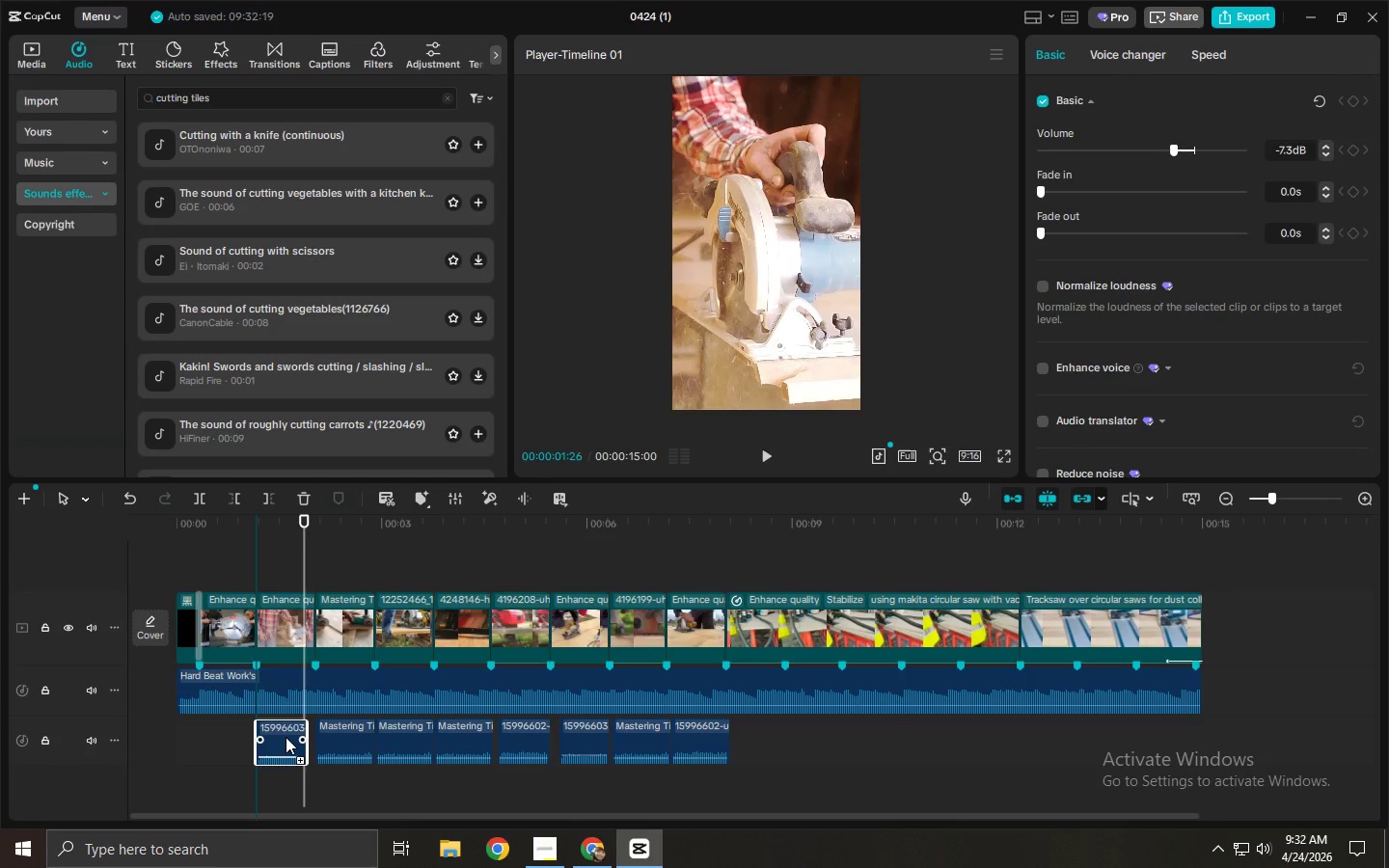 
hold_key(key=AltLeft, duration=0.94)
 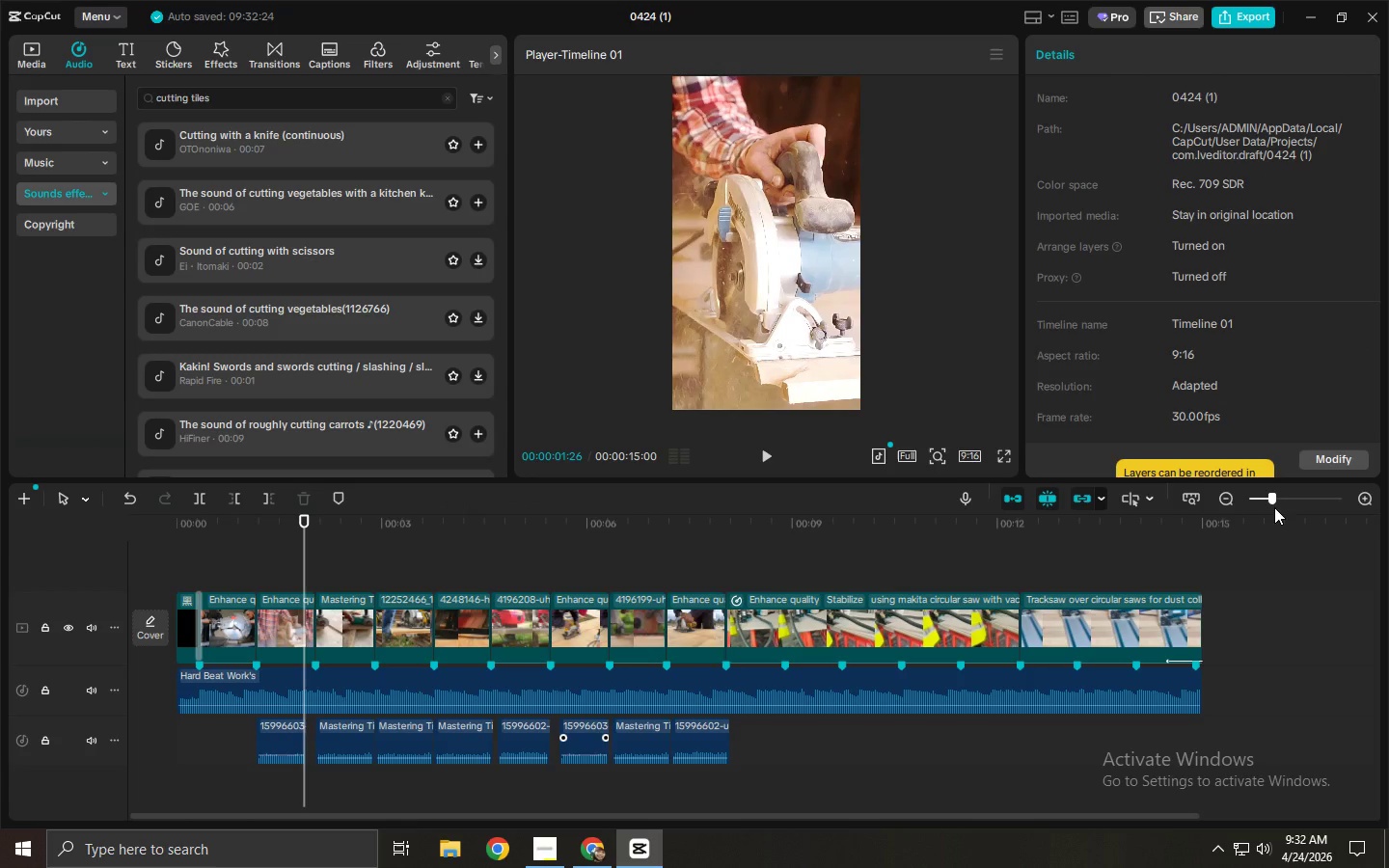 
left_click_drag(start_coordinate=[1283, 500], to_coordinate=[1290, 499])
 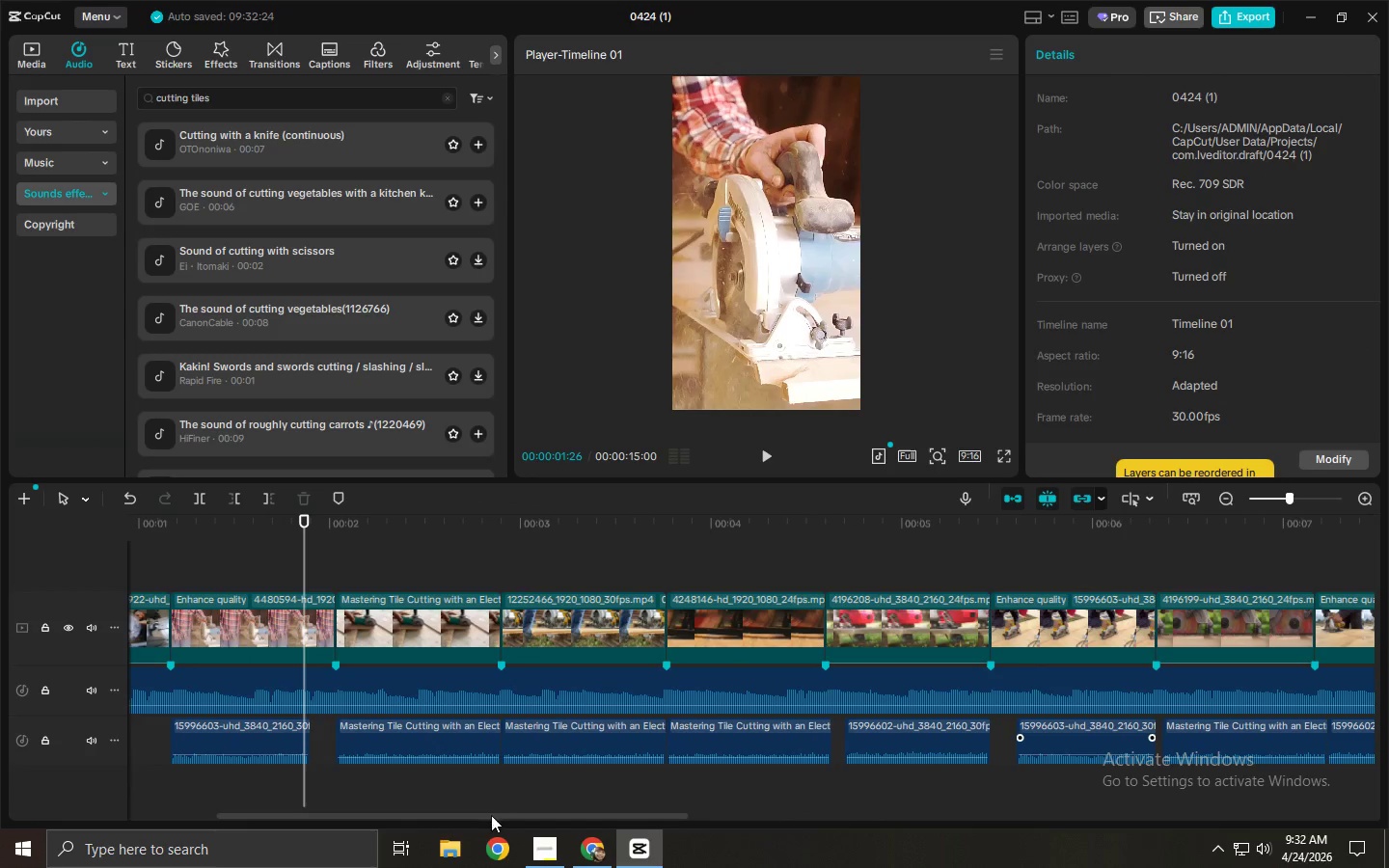 
left_click_drag(start_coordinate=[492, 817], to_coordinate=[404, 818])
 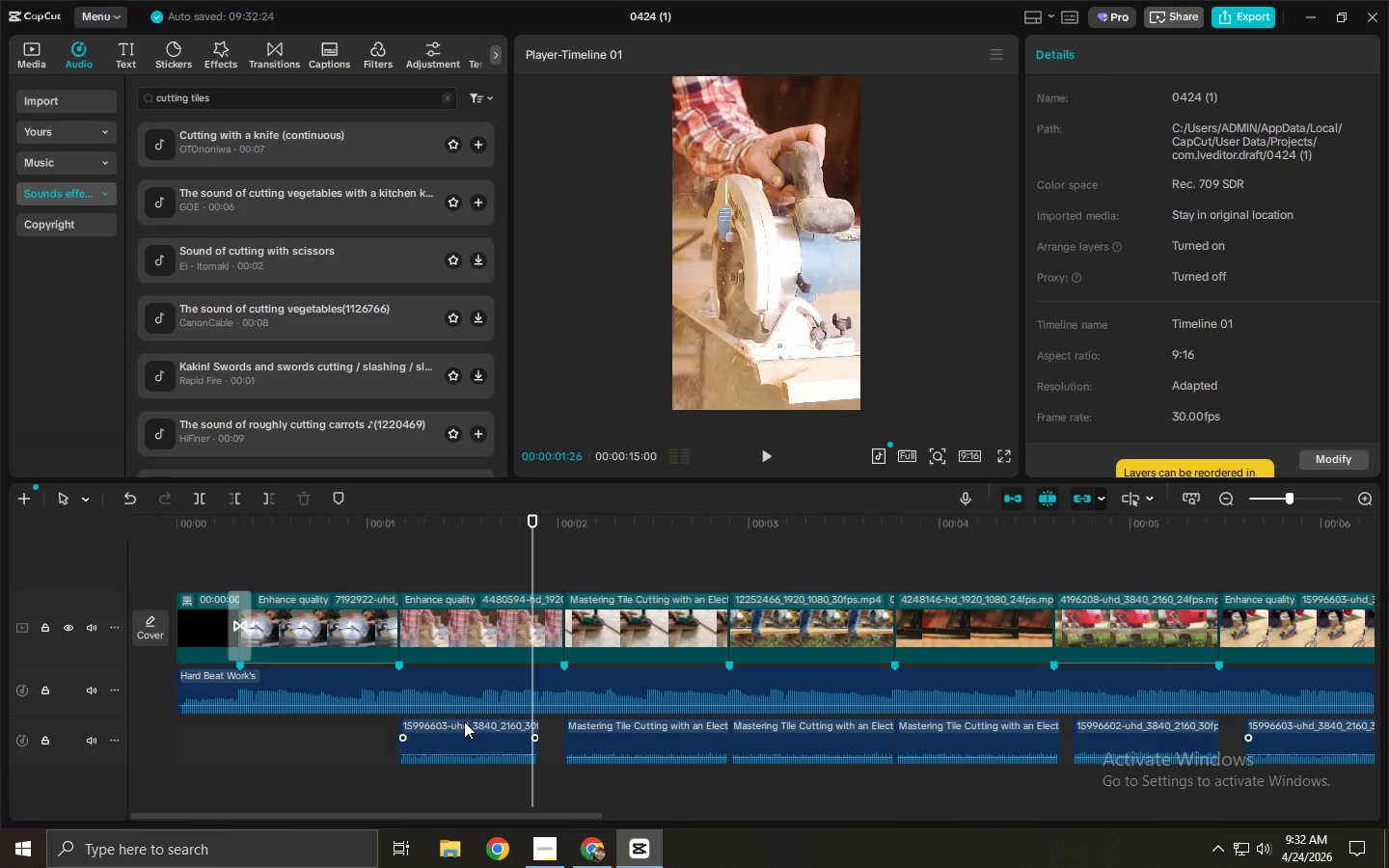 
left_click([464, 721])
 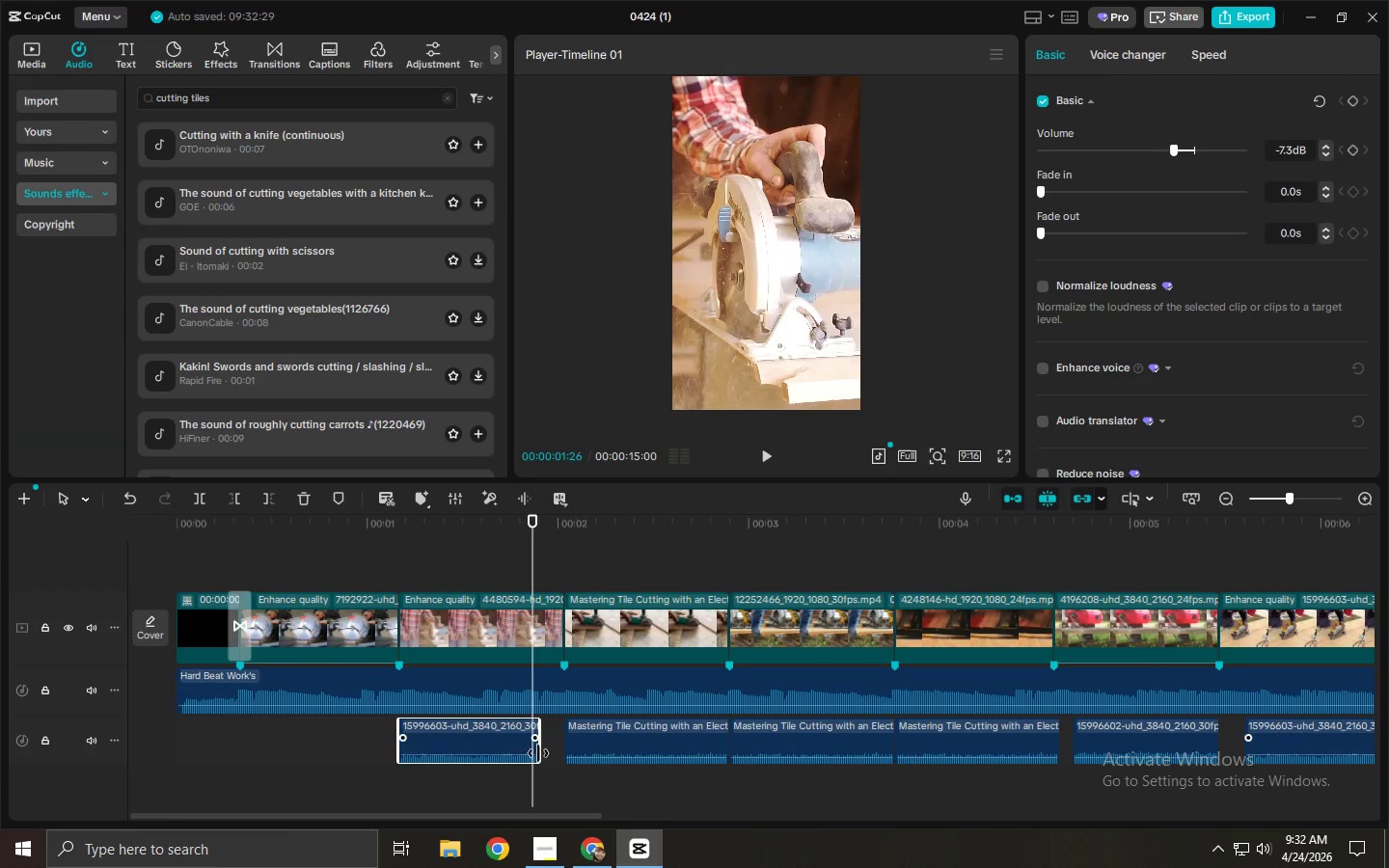 
left_click_drag(start_coordinate=[541, 753], to_coordinate=[560, 753])
 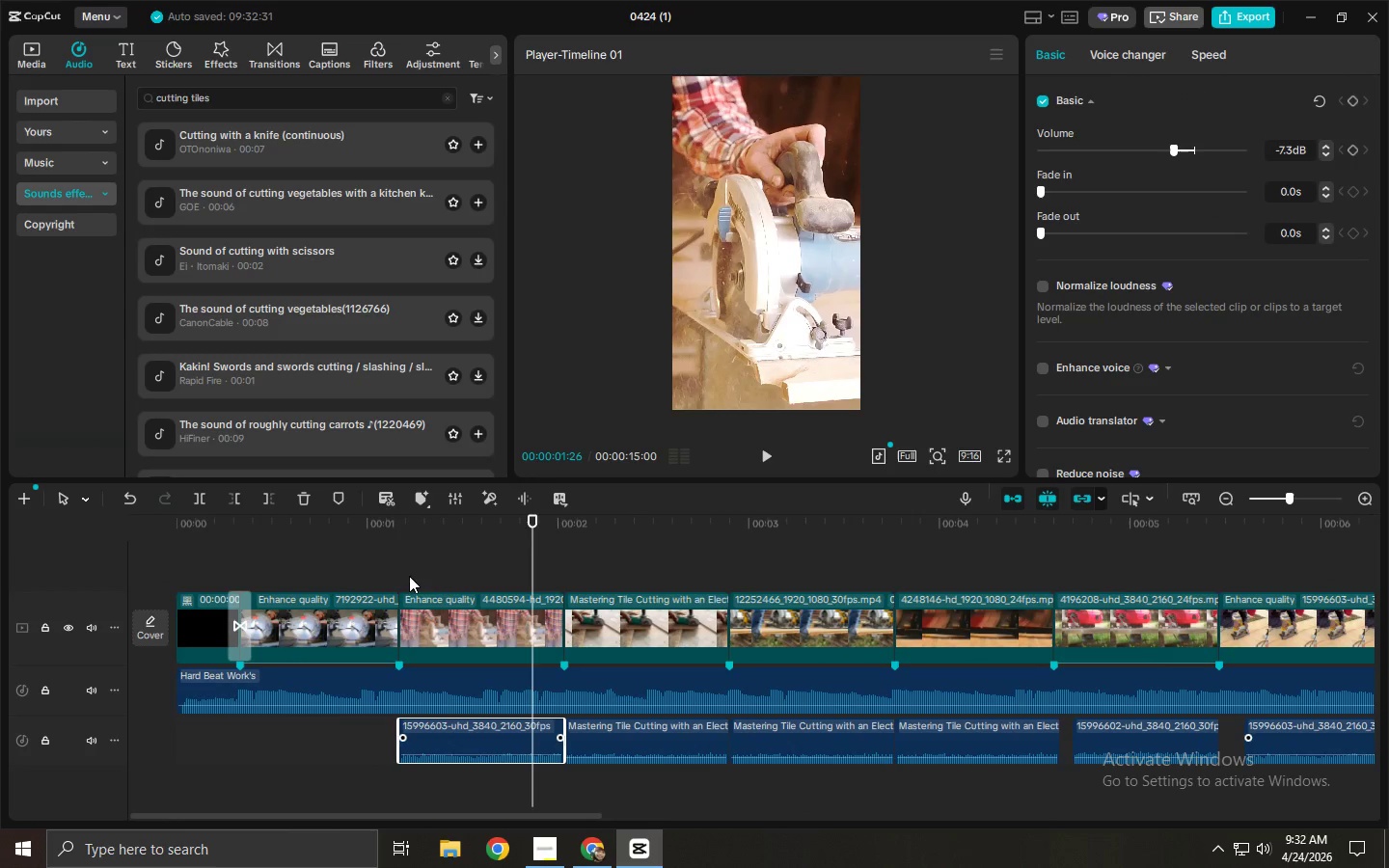 
left_click([382, 531])
 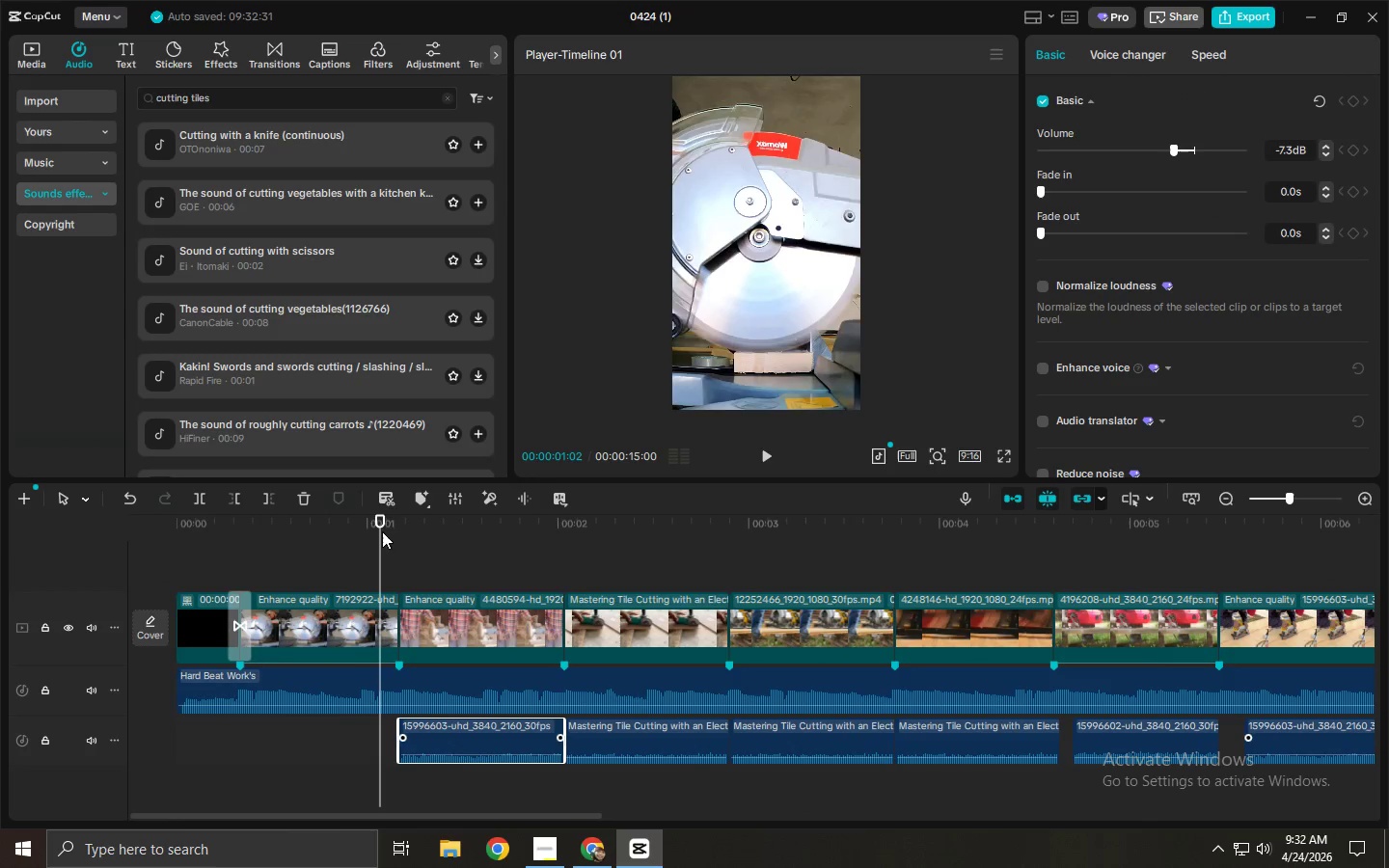 
key(Space)
 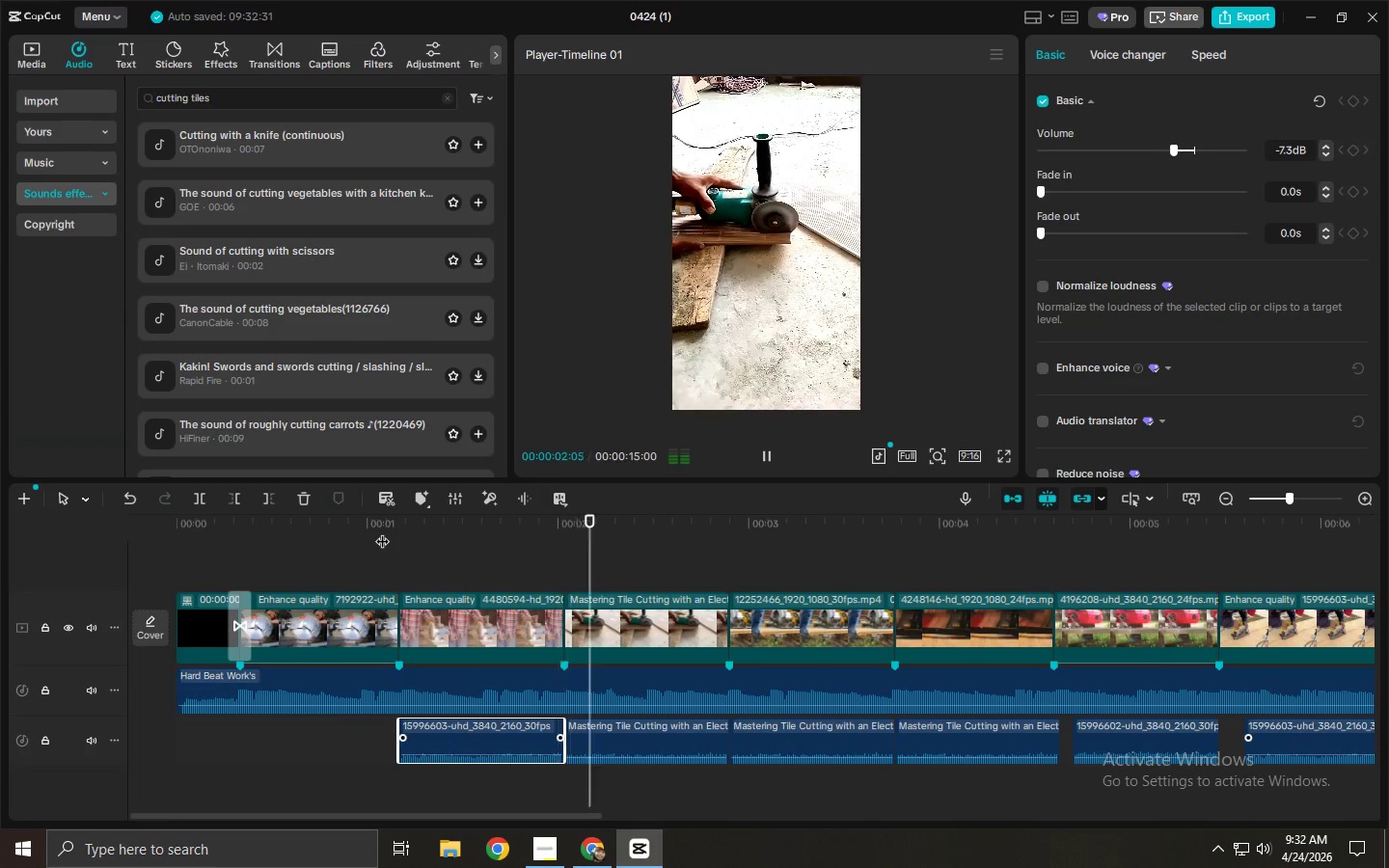 
key(Space)
 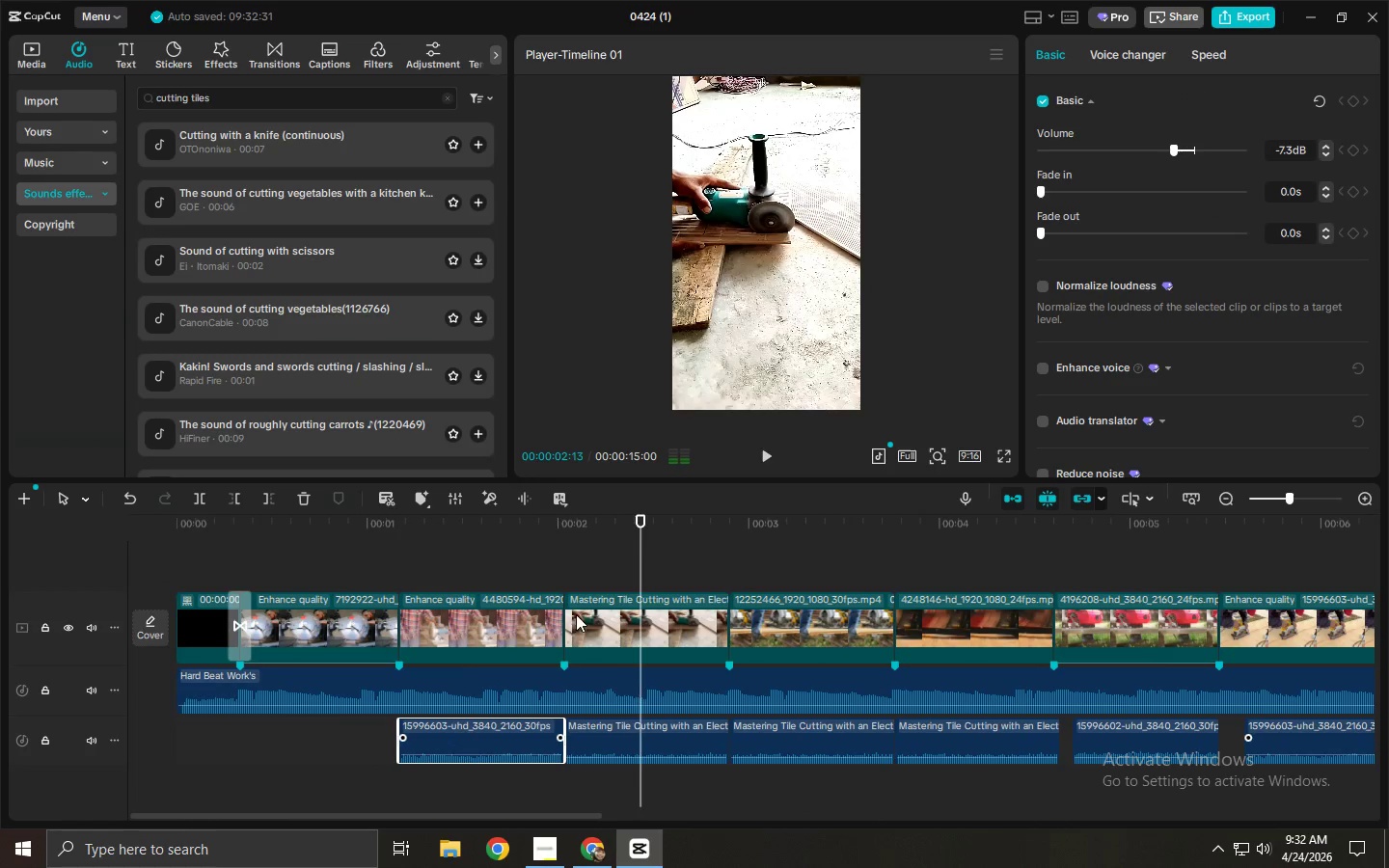 
key(Space)
 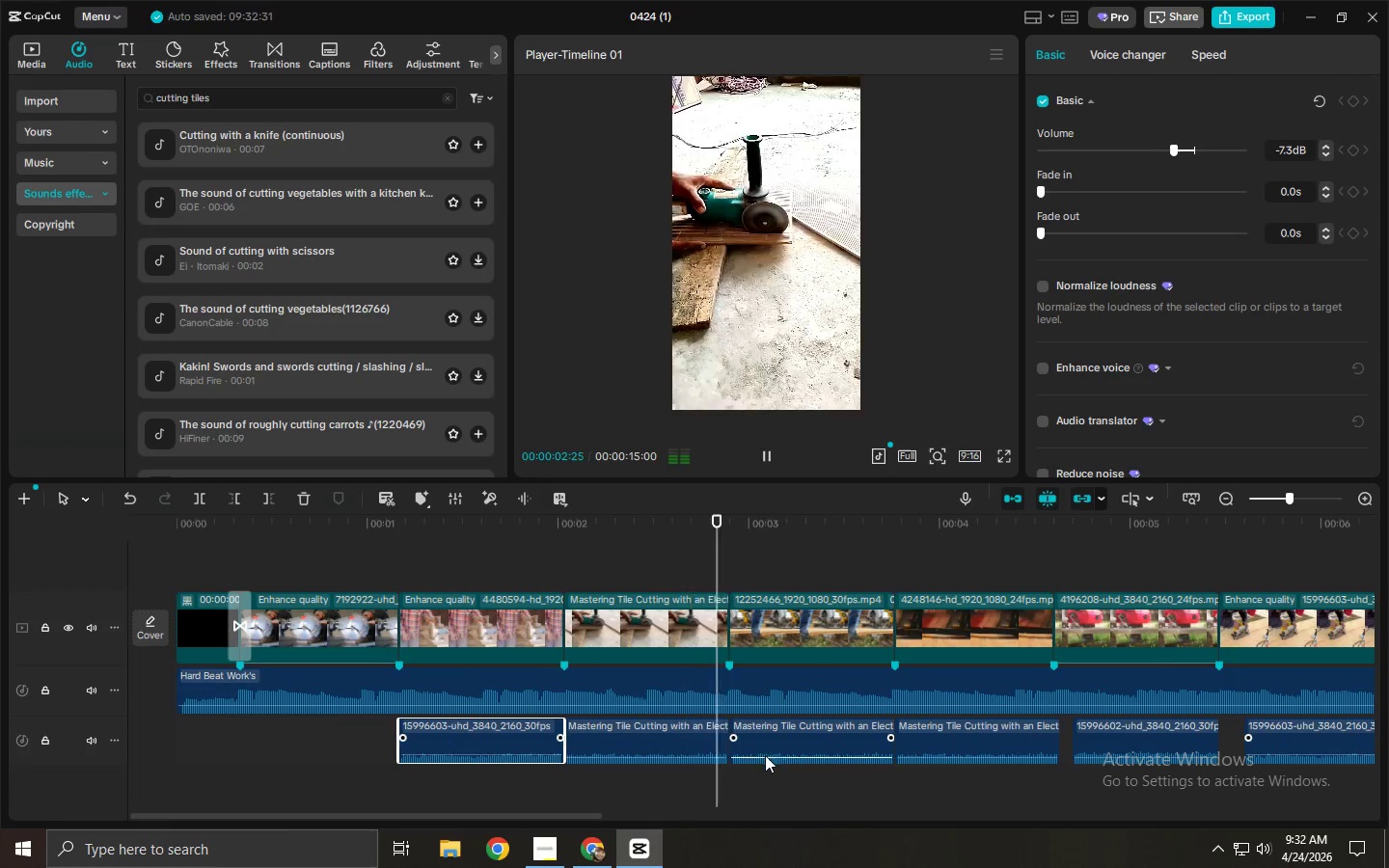 
key(Space)
 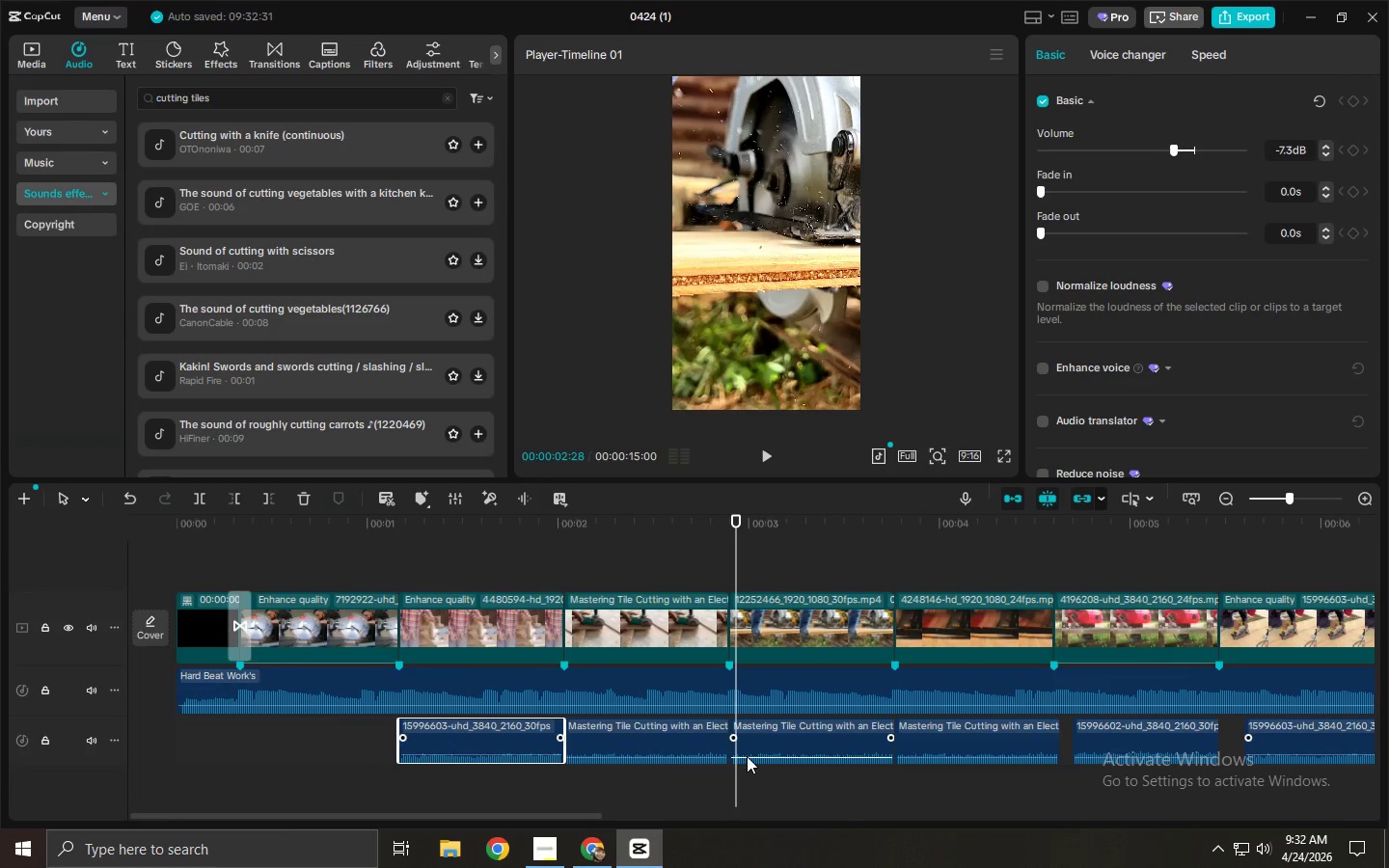 
key(Space)
 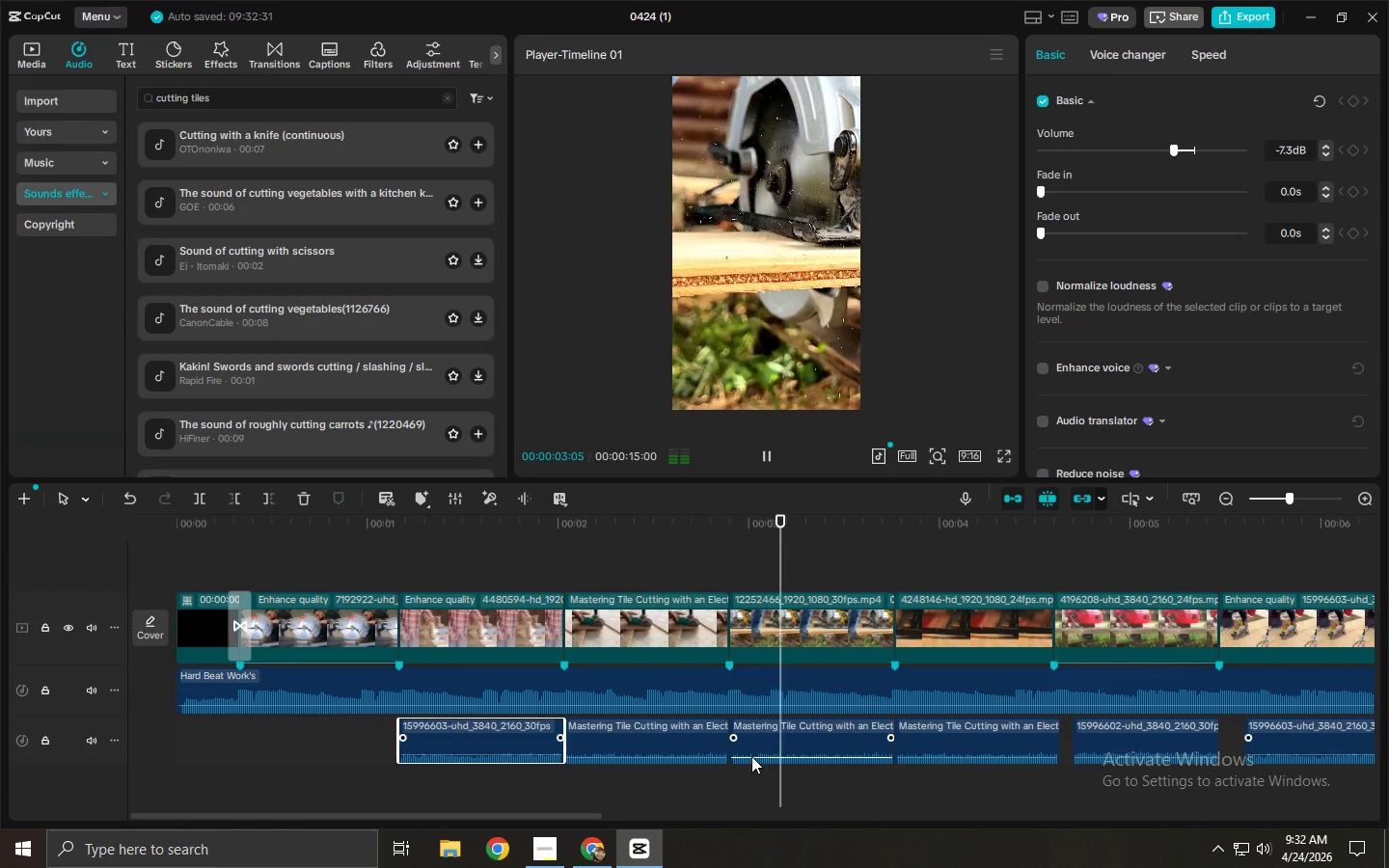 
key(Space)
 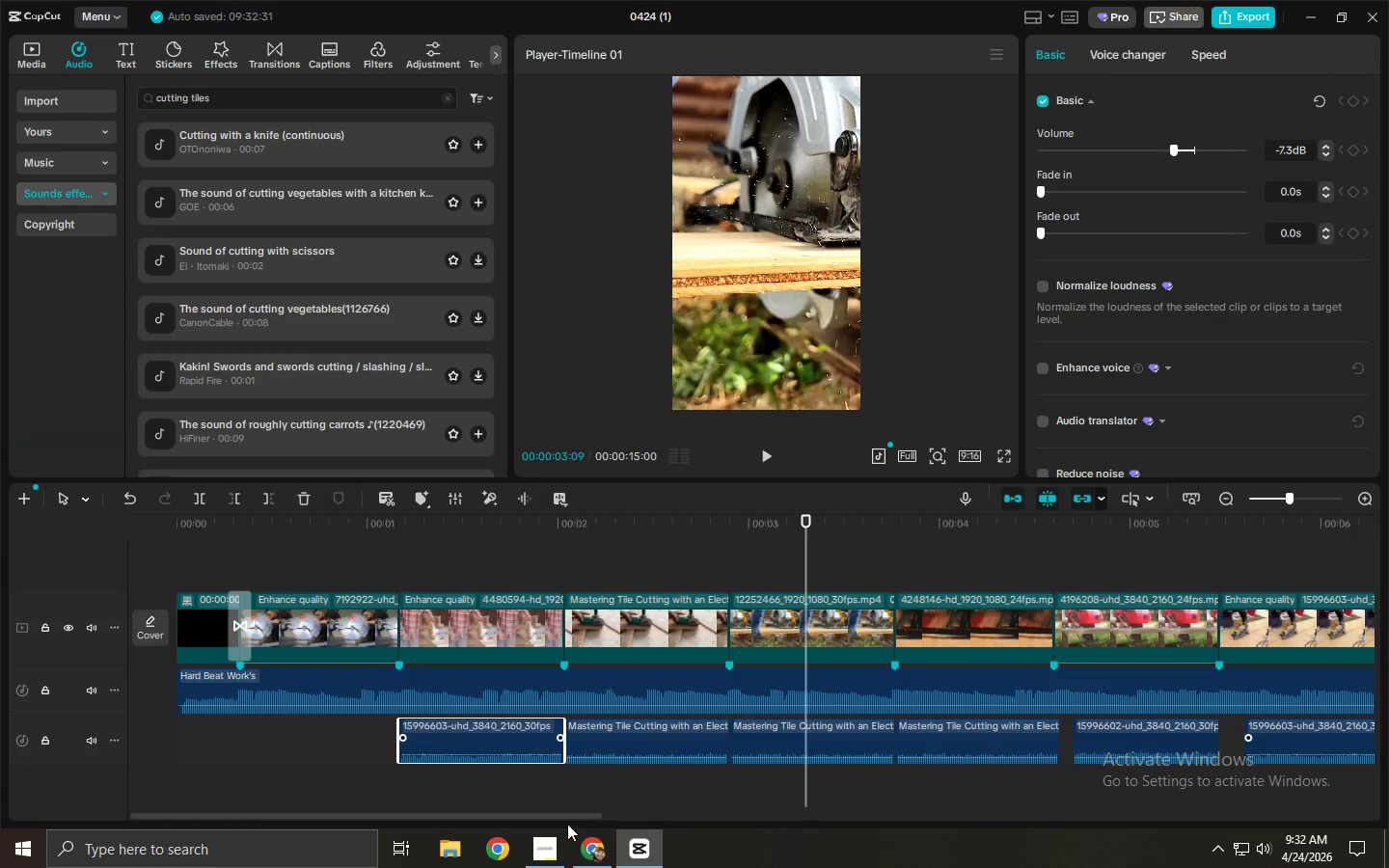 
left_click_drag(start_coordinate=[554, 820], to_coordinate=[816, 822])
 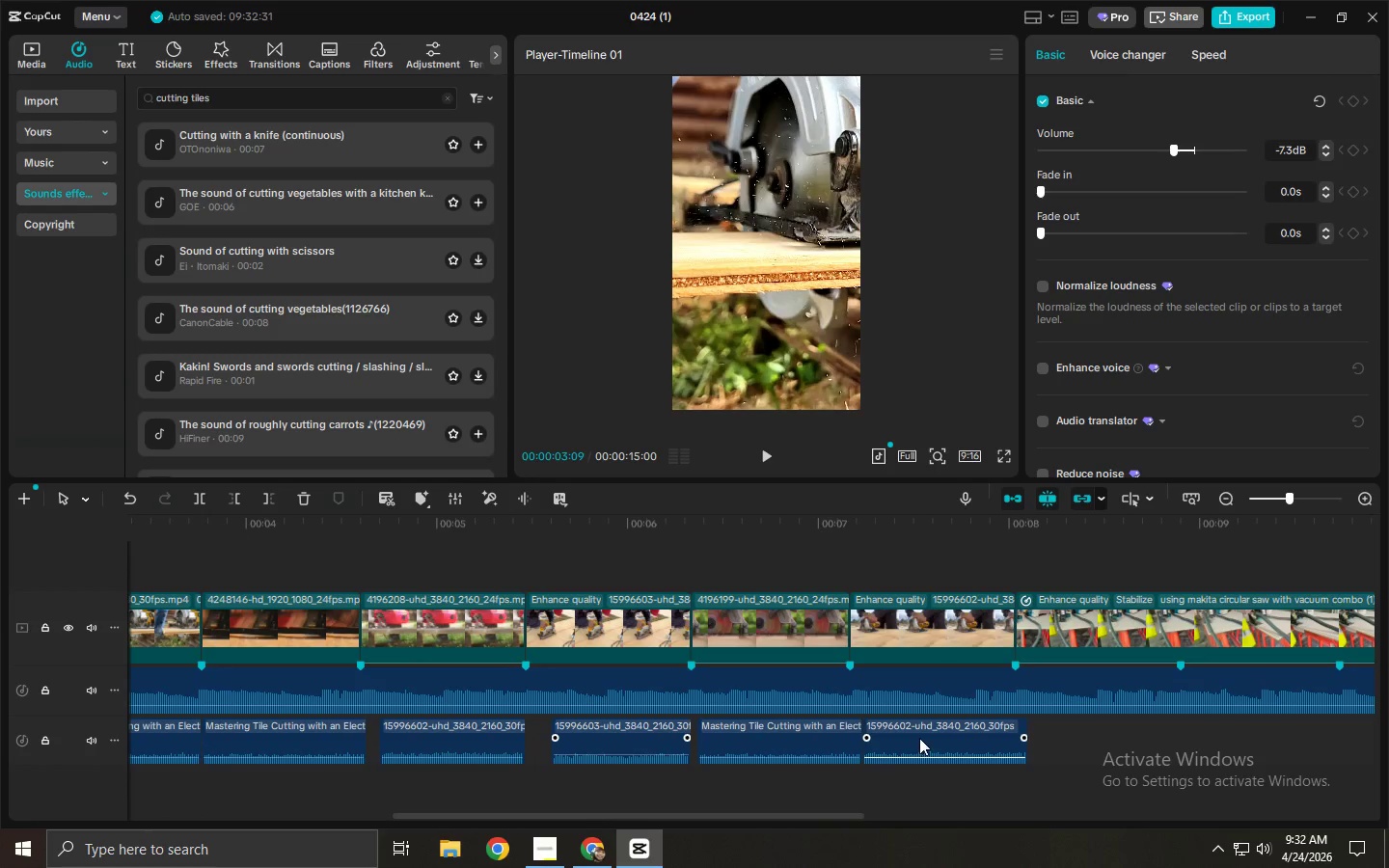 
left_click([919, 737])
 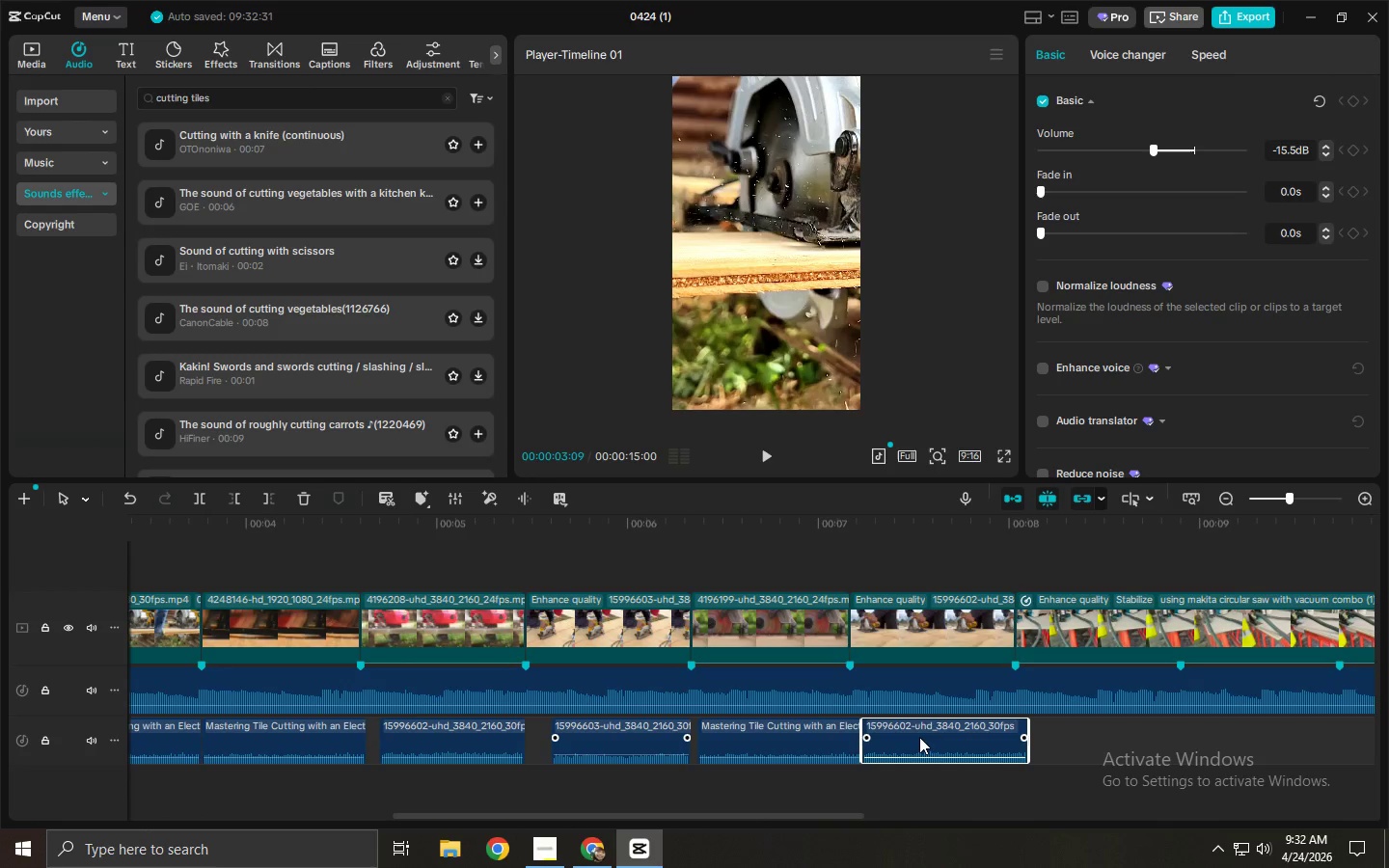 
hold_key(key=AltLeft, duration=1.5)
left_click_drag(start_coordinate=[935, 735], to_coordinate=[595, 791])
 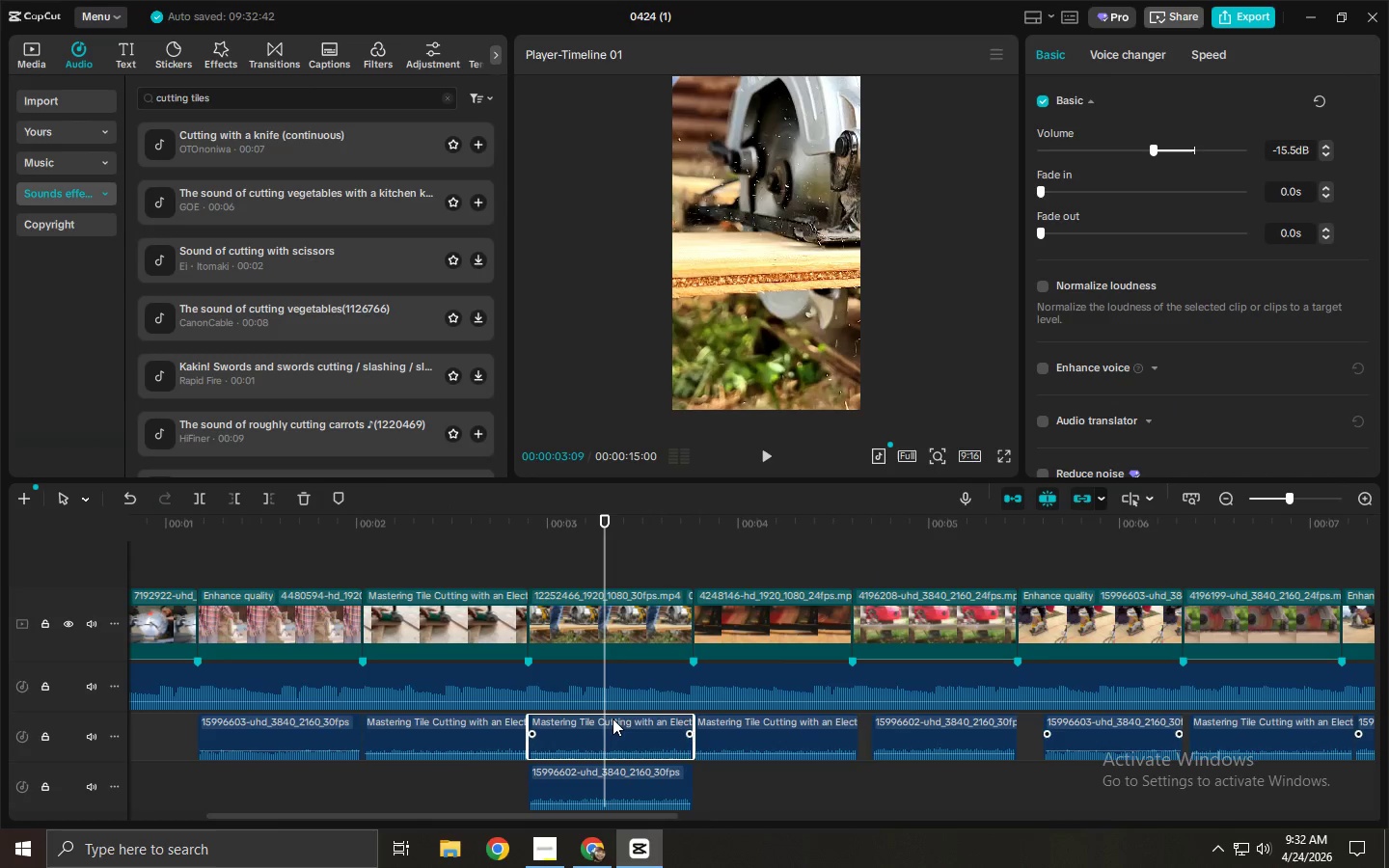 
hold_key(key=AltLeft, duration=1.47)
 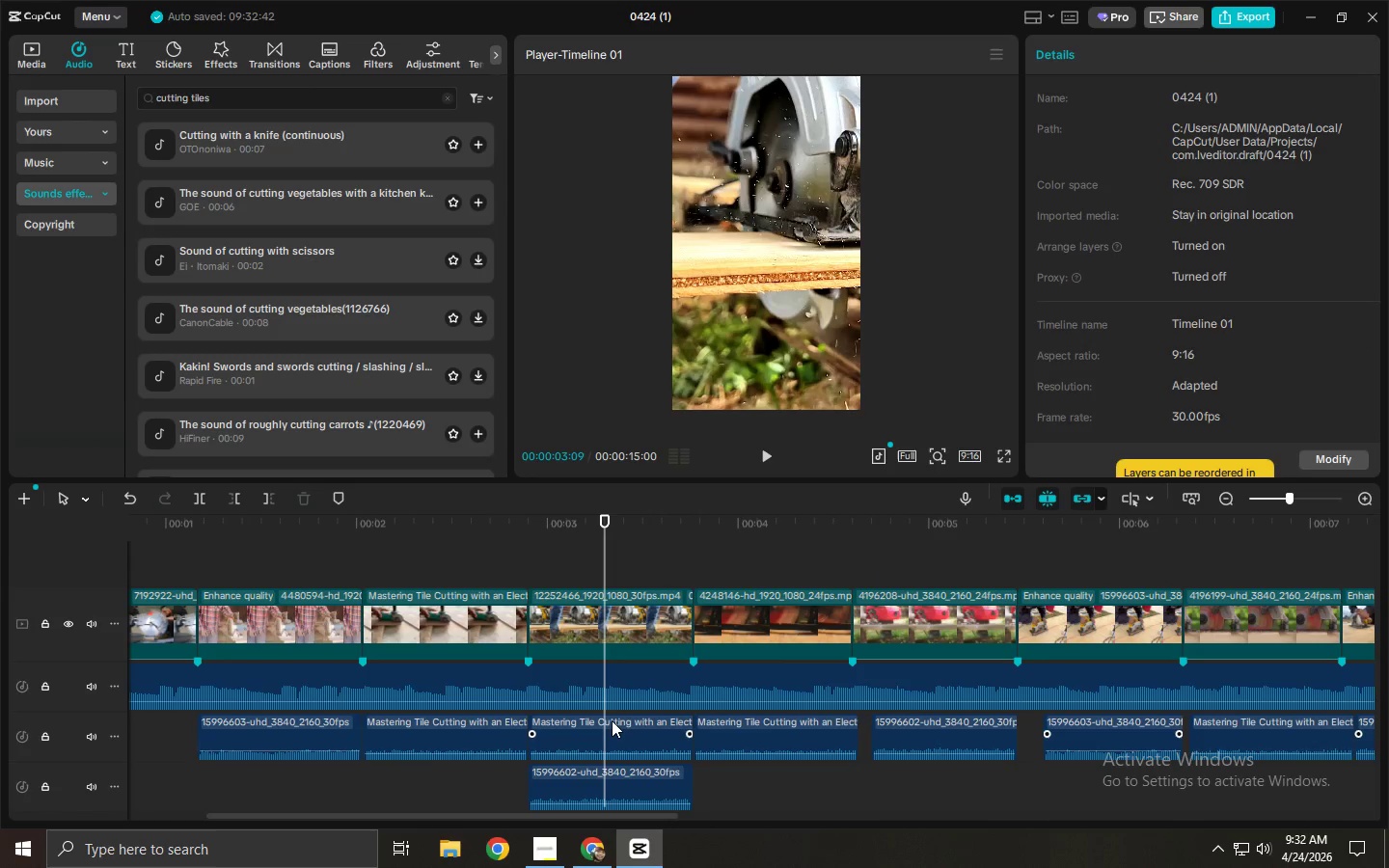 
left_click([613, 719])
 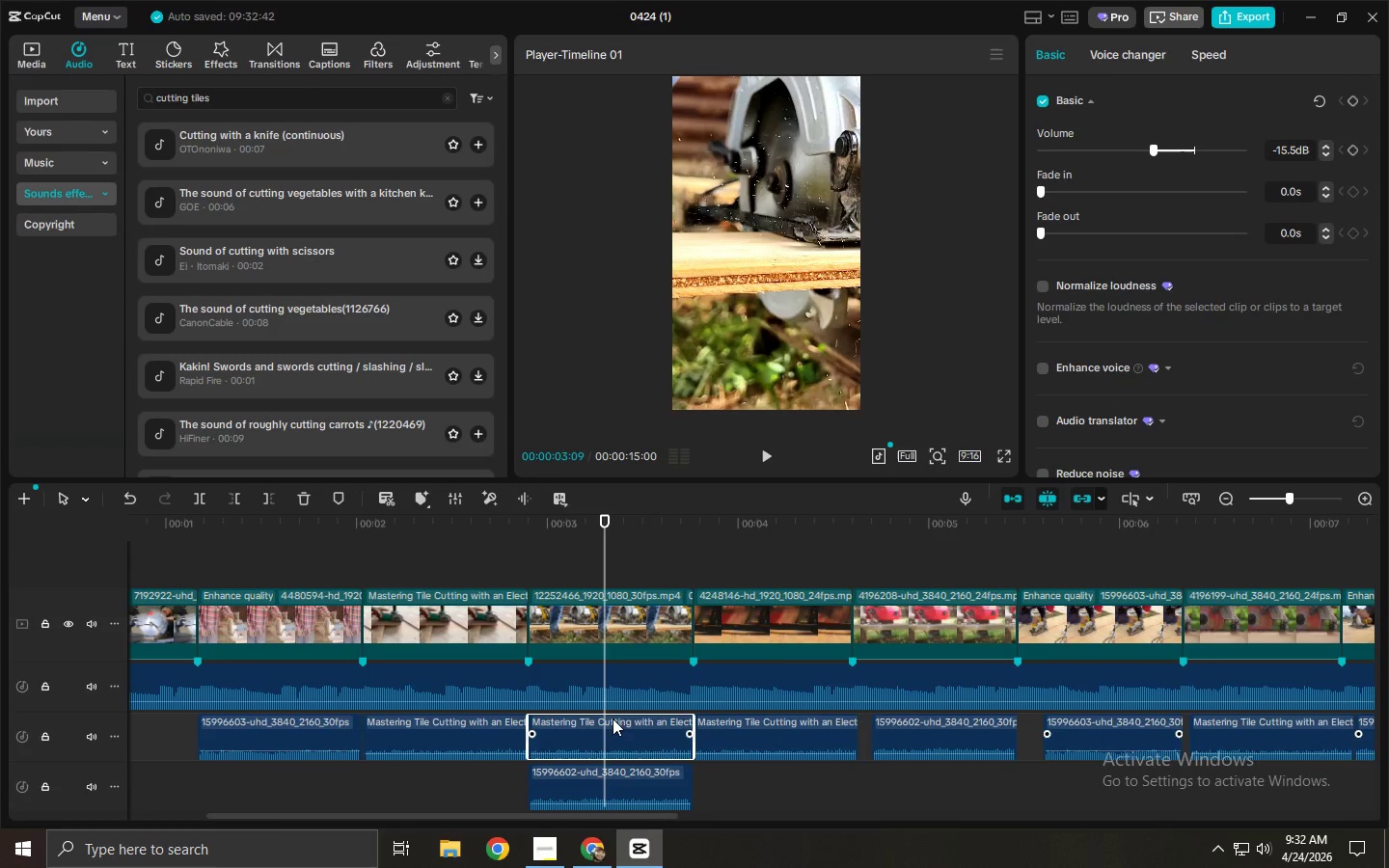 
key(Delete)
 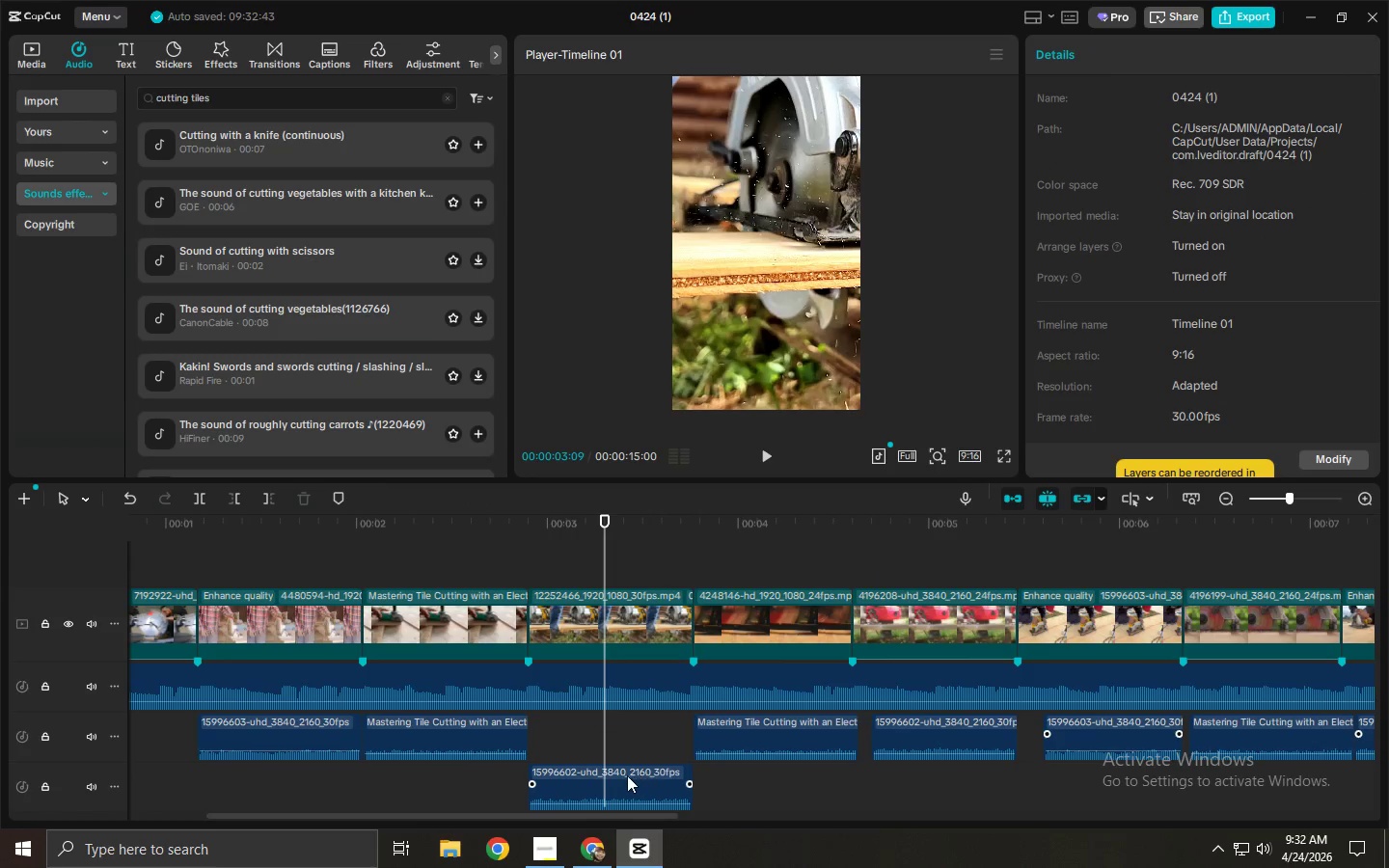 
left_click_drag(start_coordinate=[627, 775], to_coordinate=[625, 731])
 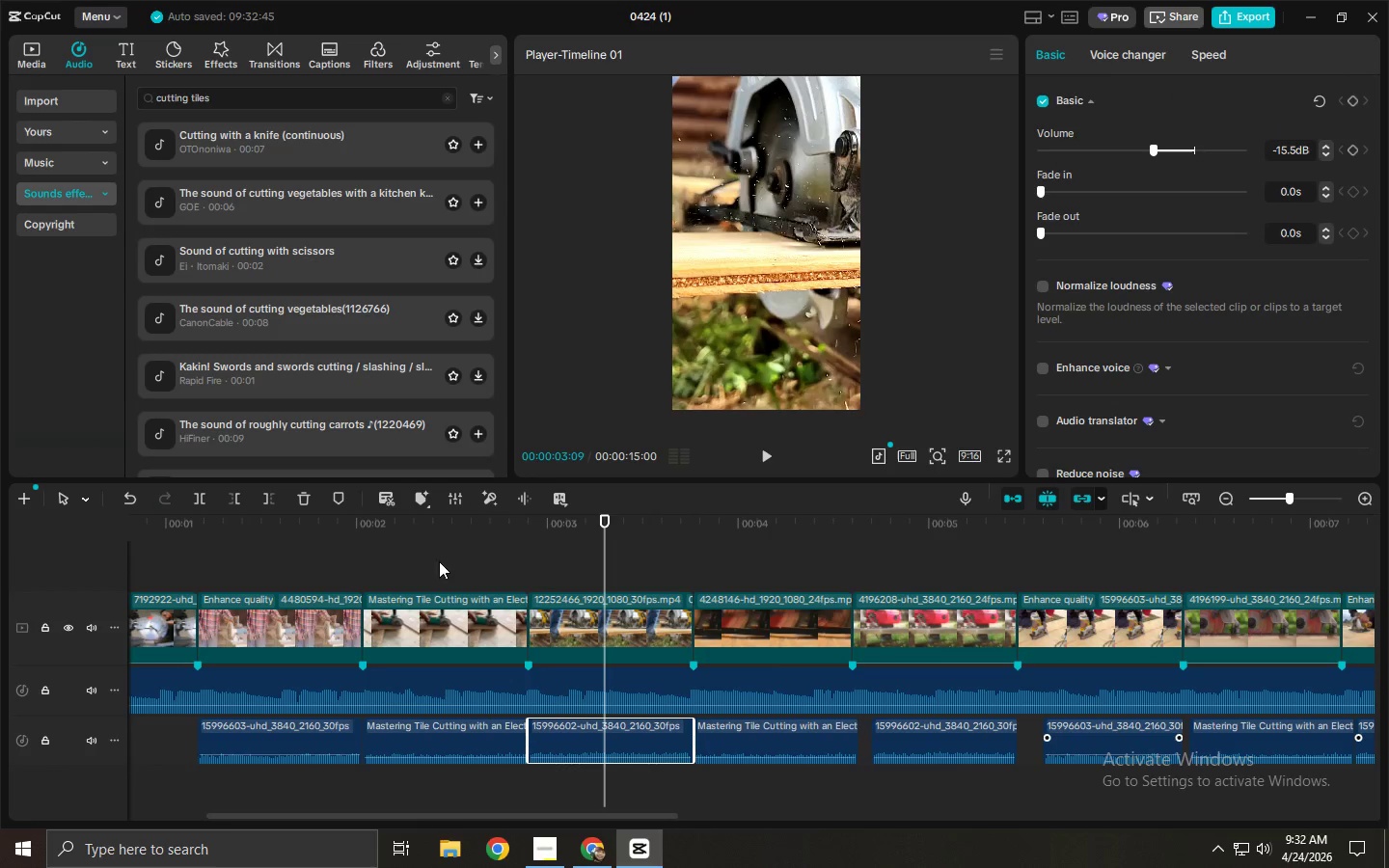 
left_click([385, 537])
 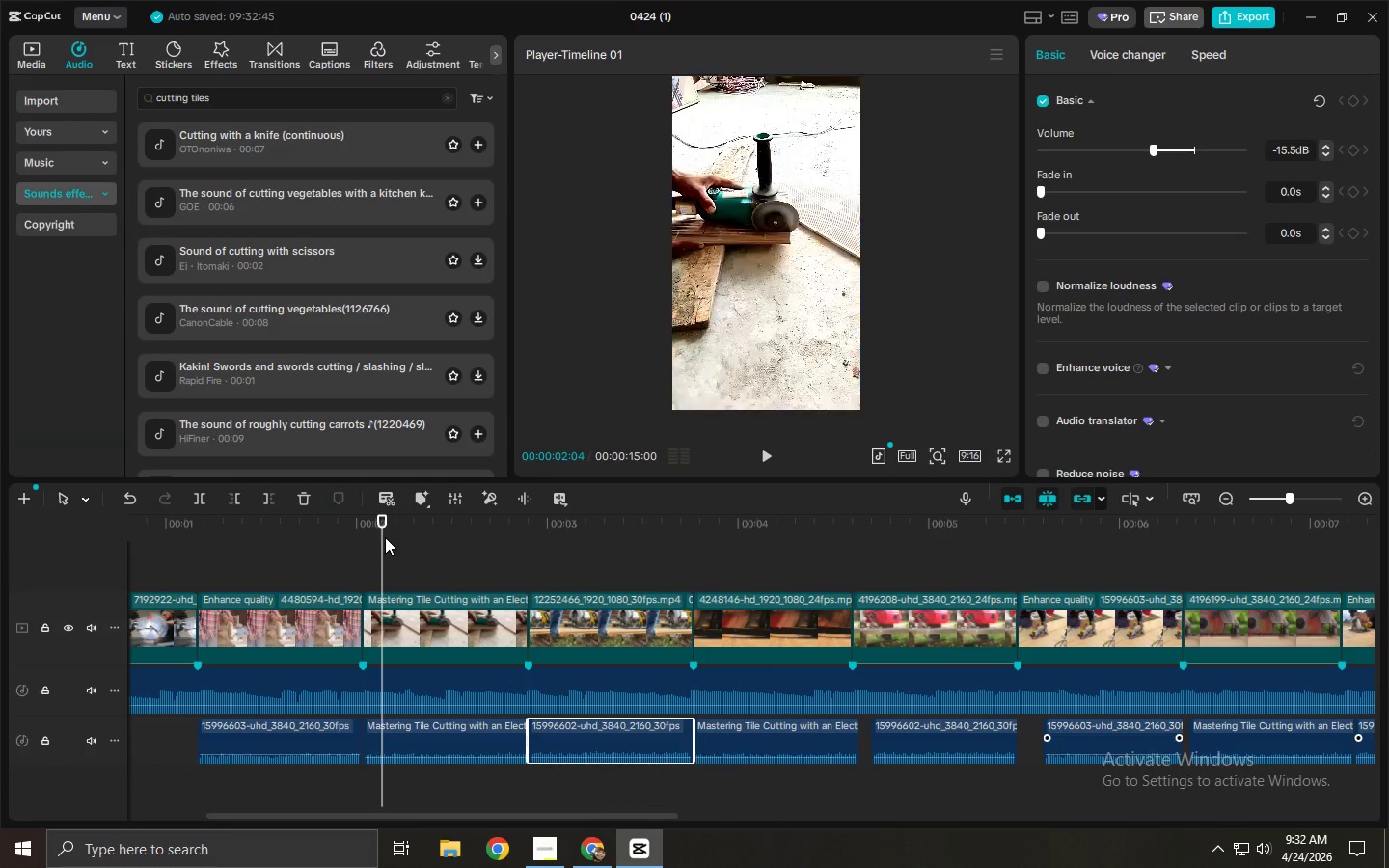 
key(Space)
 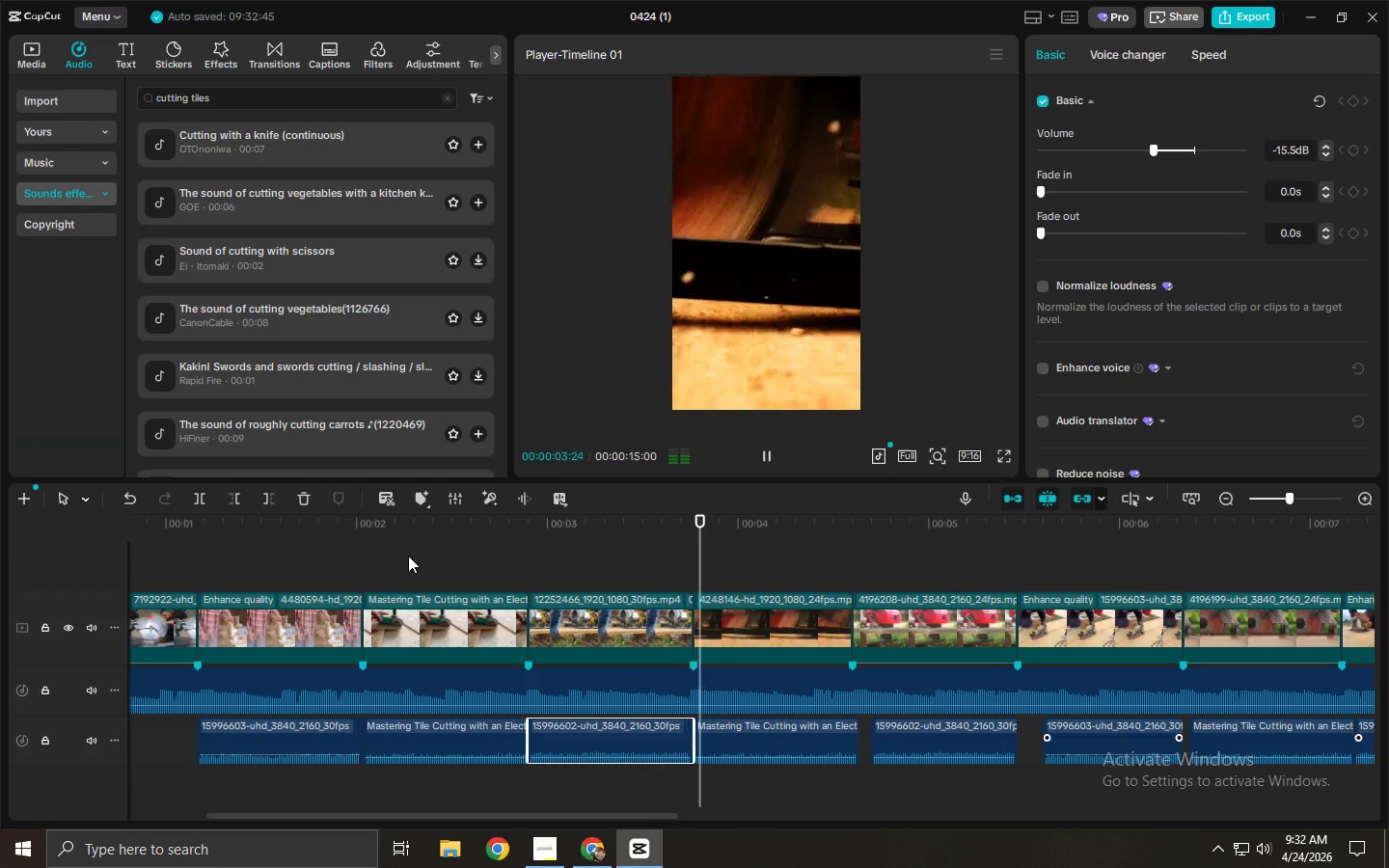 
key(Space)
 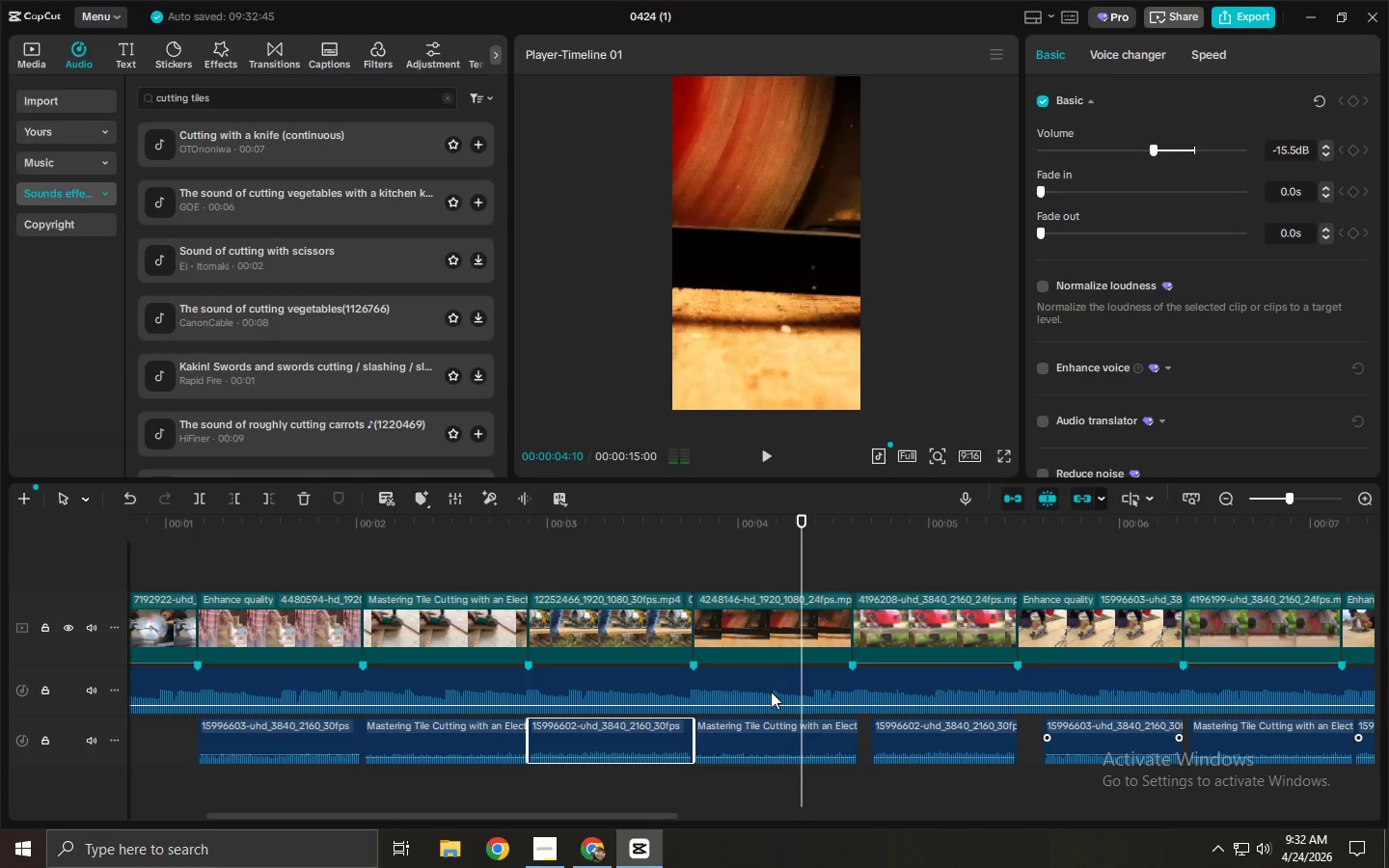 
key(Space)
 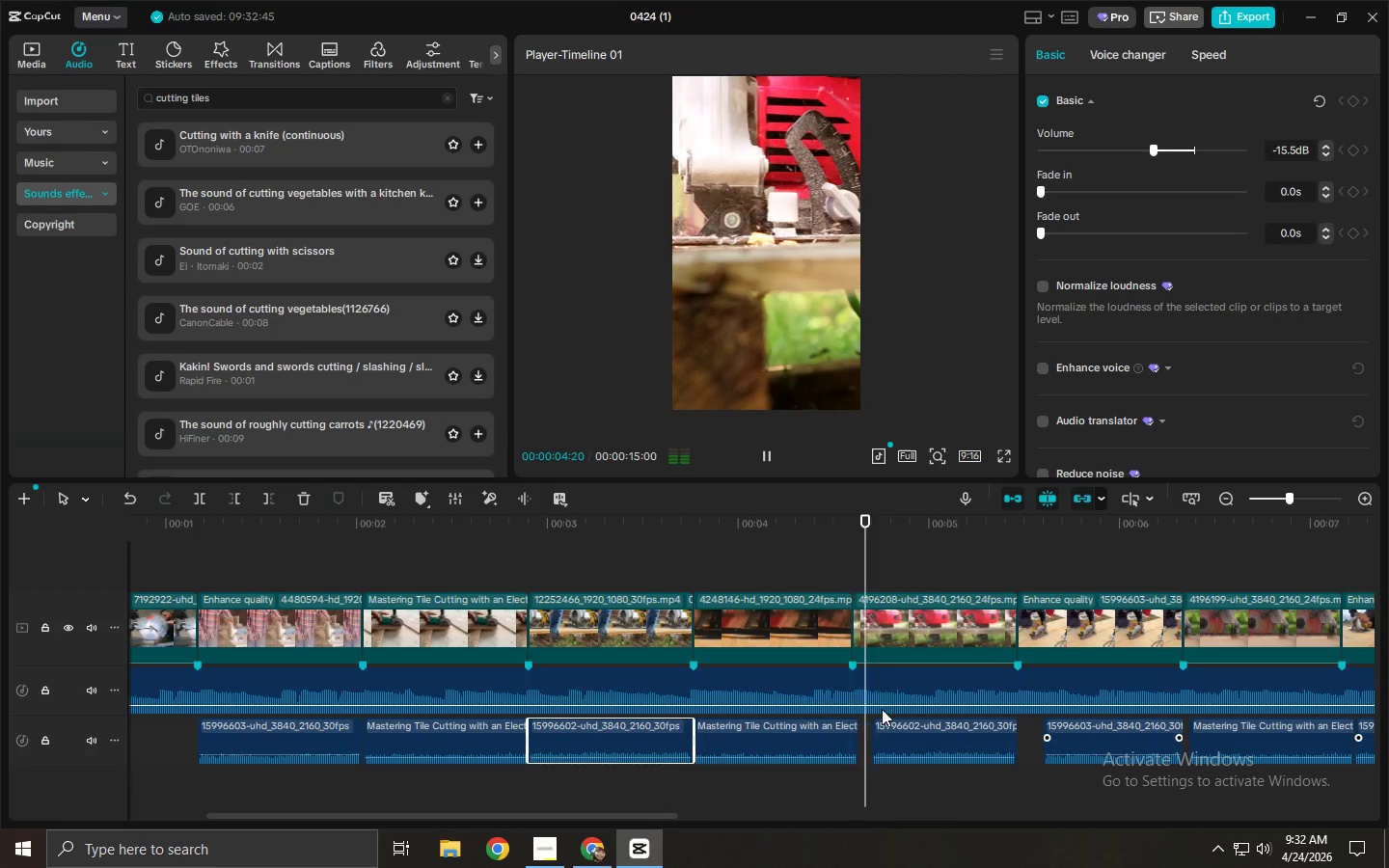 
key(Space)
 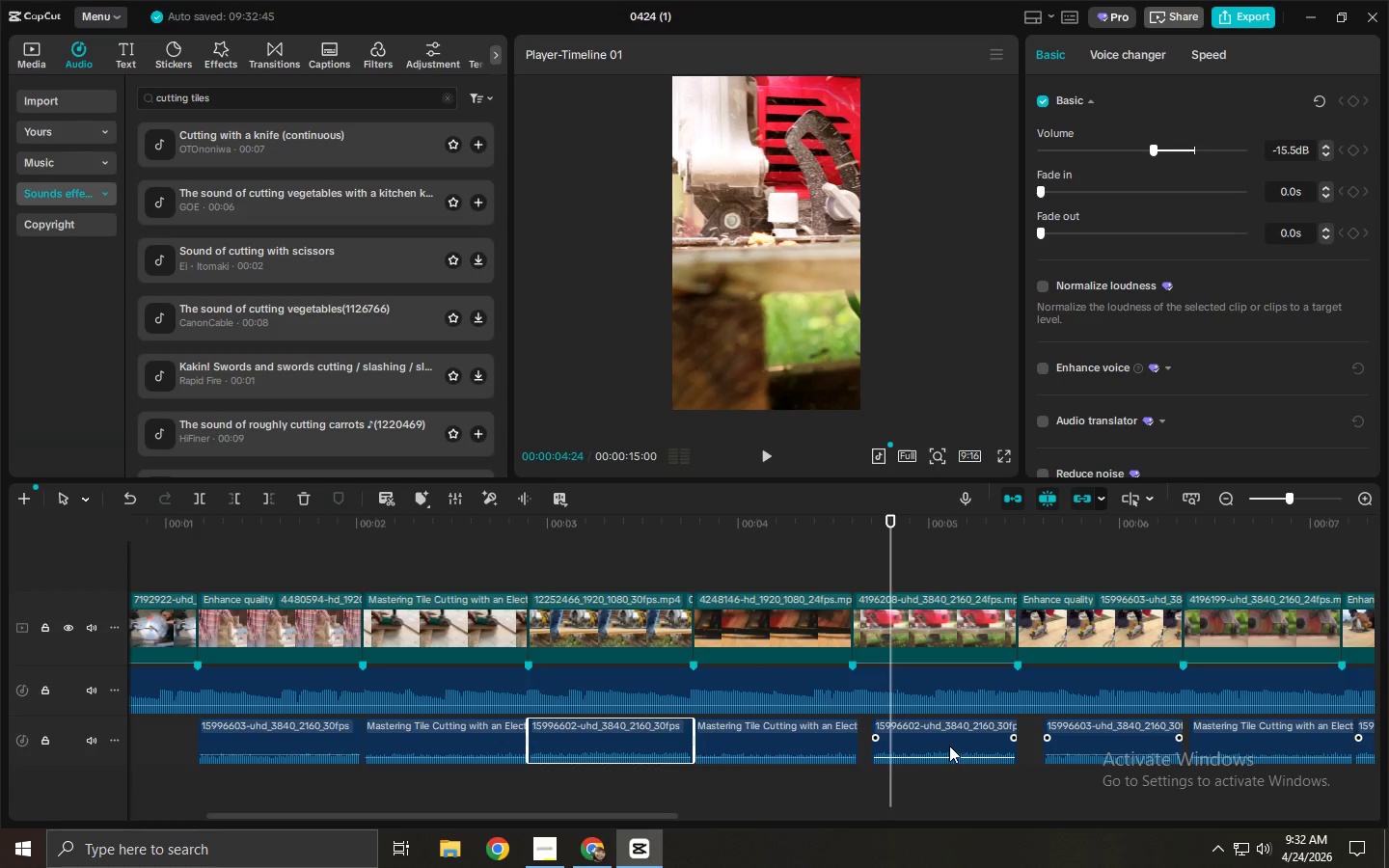 
left_click_drag(start_coordinate=[946, 743], to_coordinate=[928, 743])
 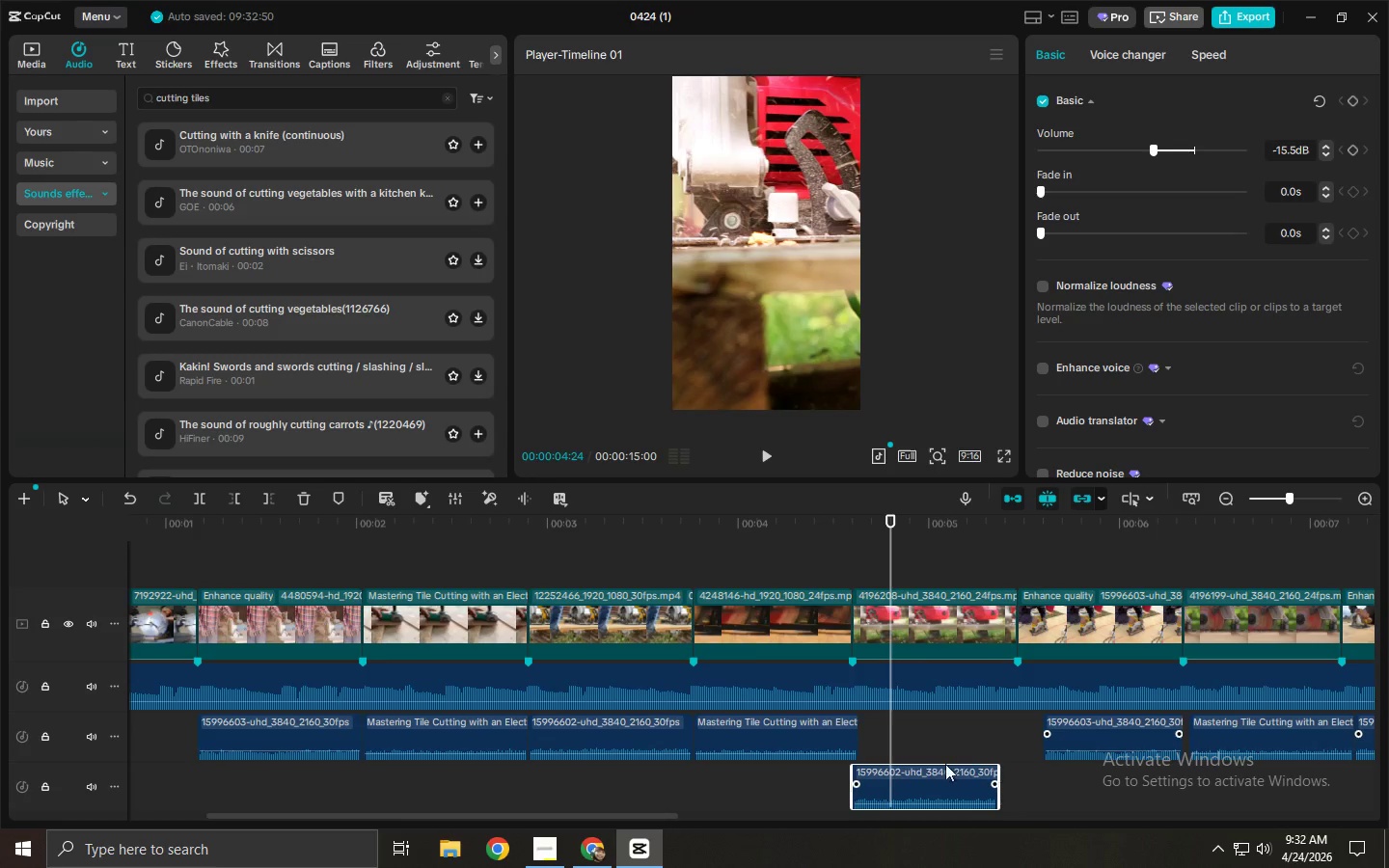 
left_click_drag(start_coordinate=[938, 774], to_coordinate=[948, 729])
 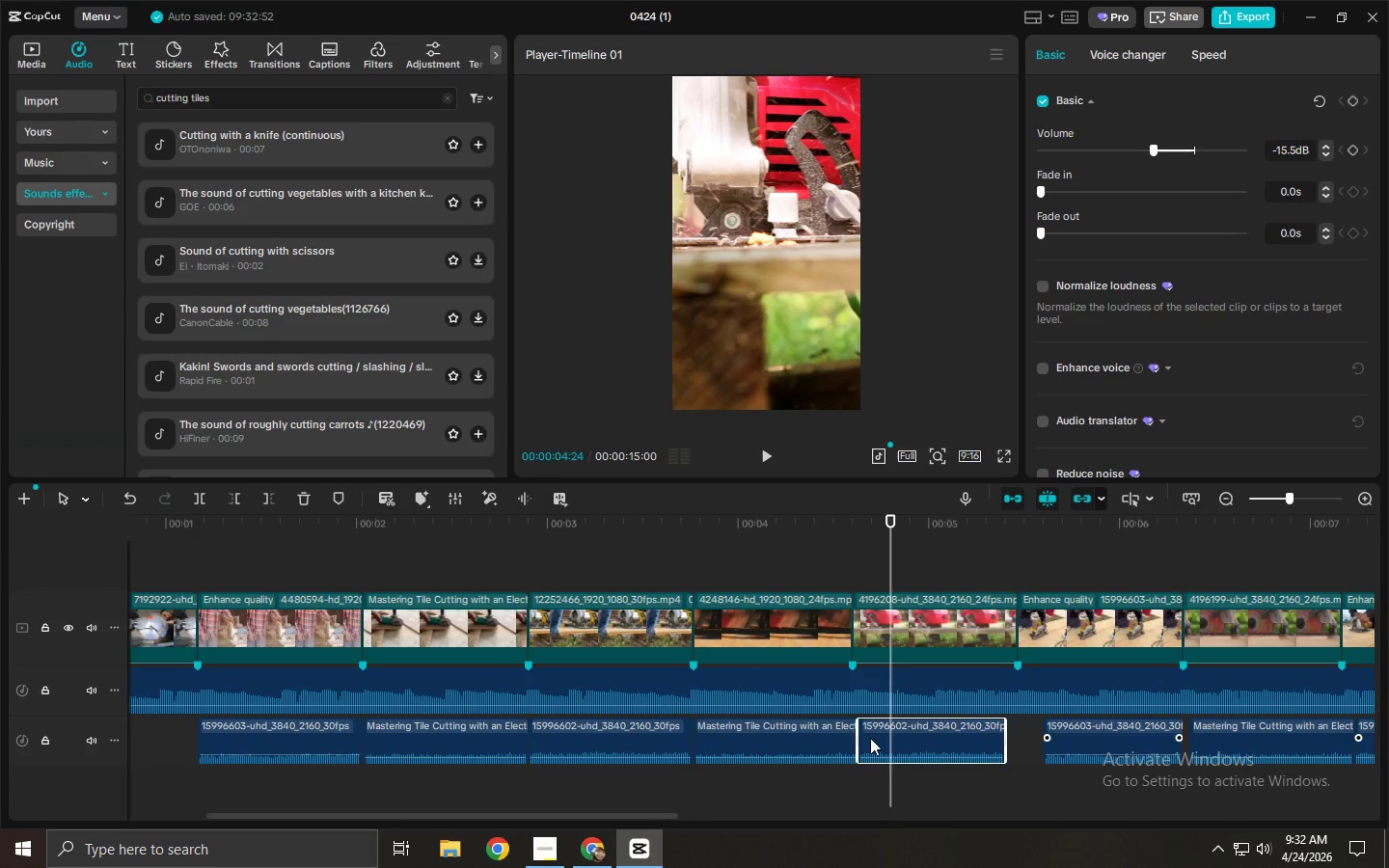 
left_click([849, 731])
 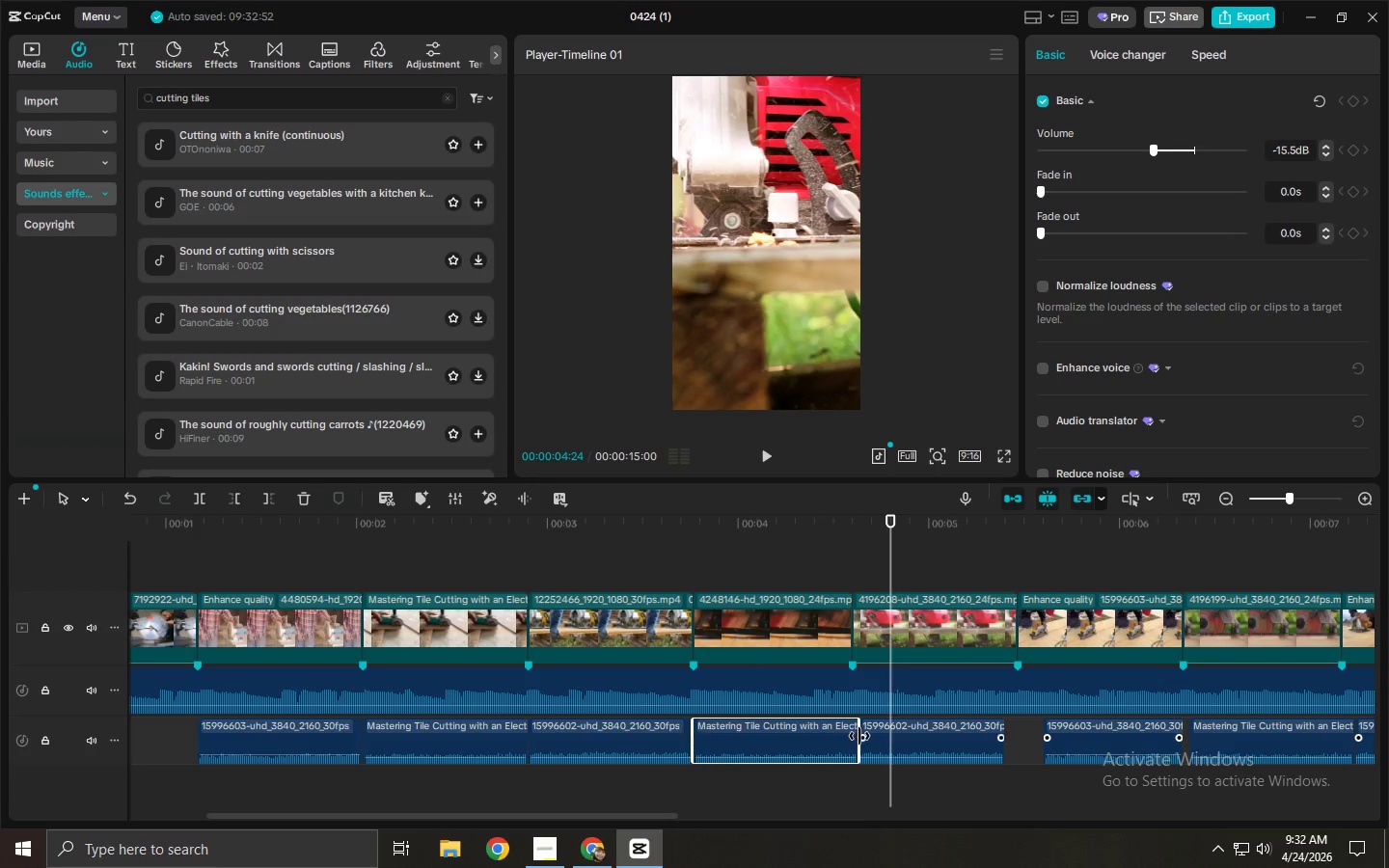 
left_click_drag(start_coordinate=[859, 736], to_coordinate=[852, 738])
 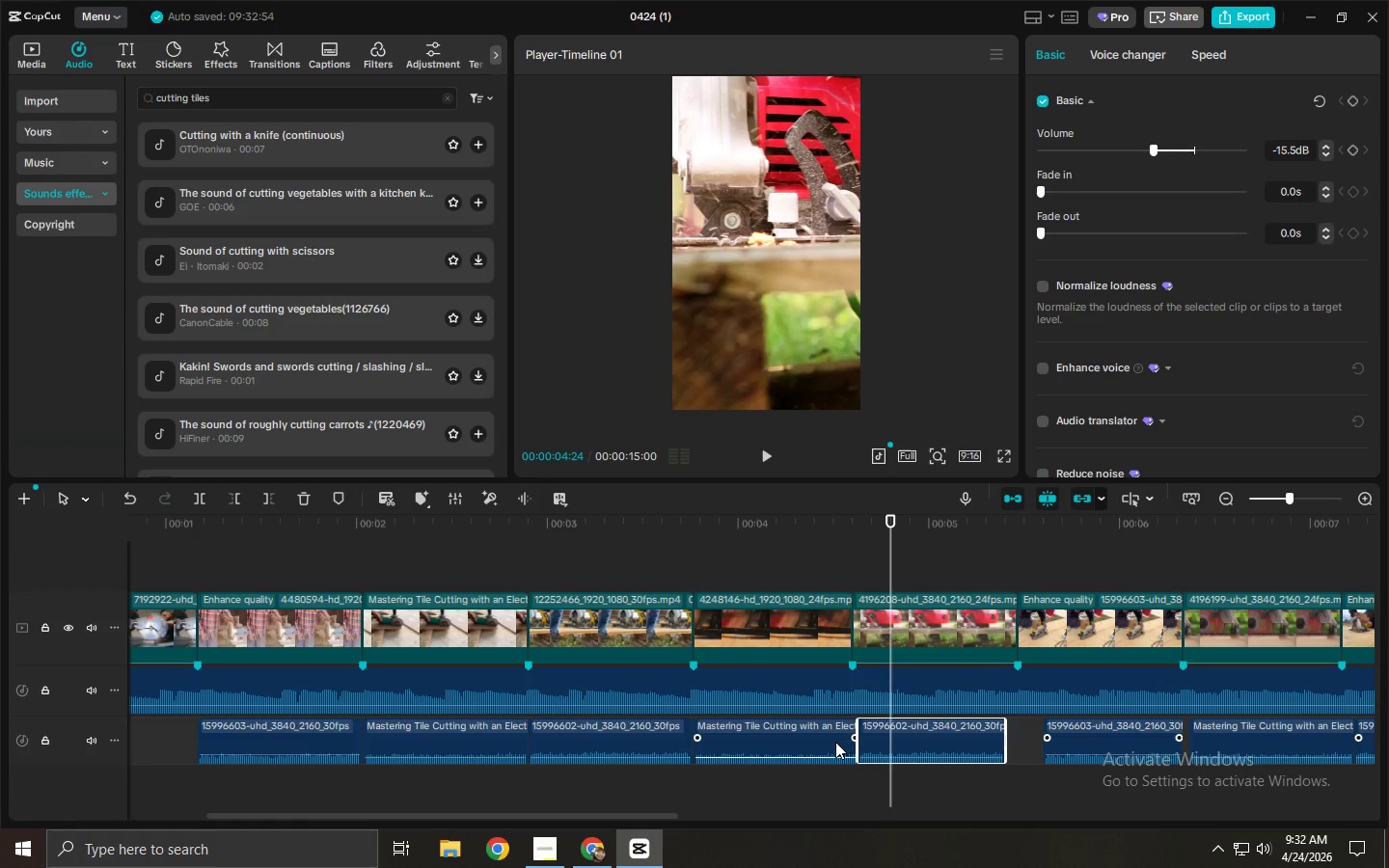 
left_click([835, 742])
 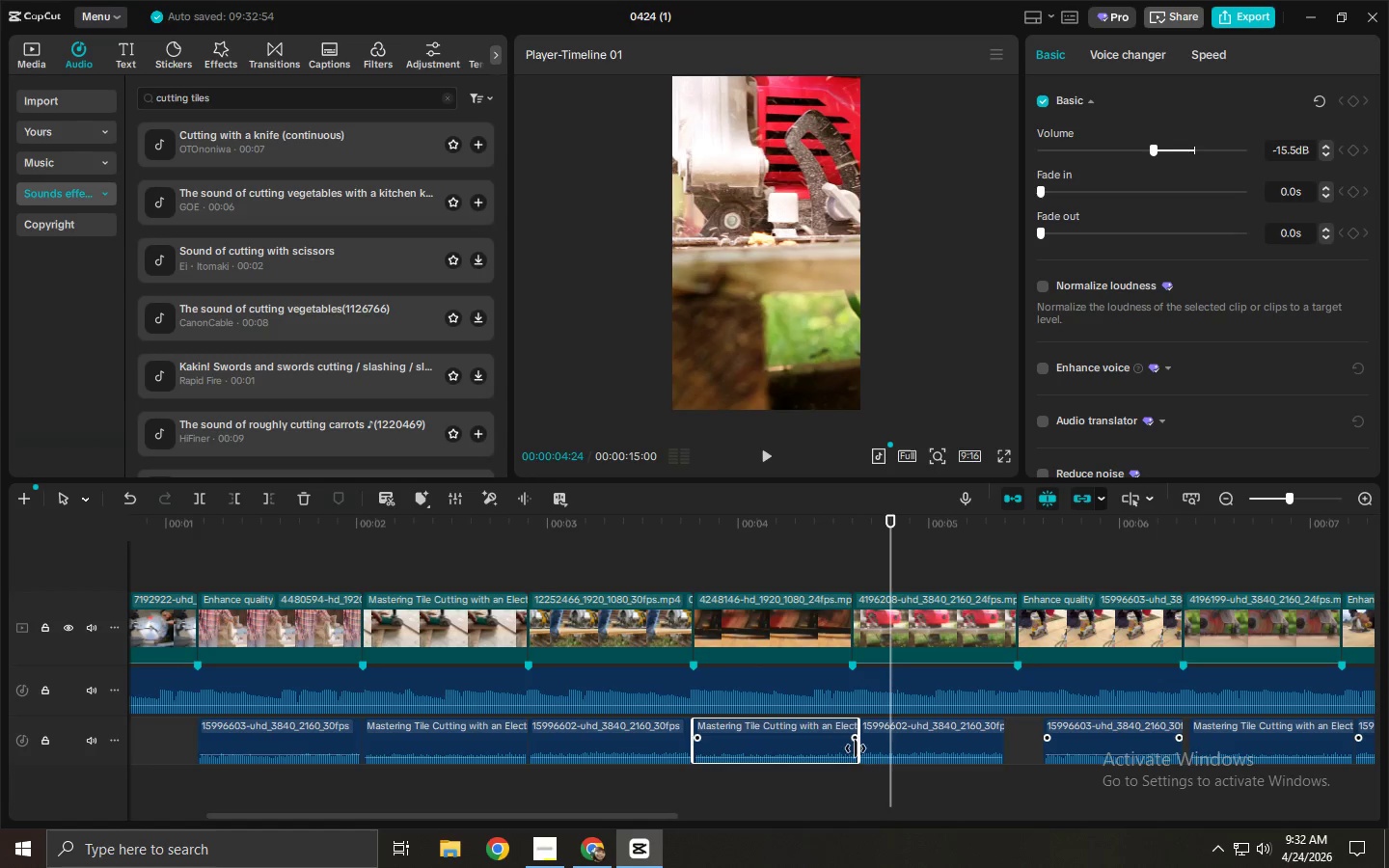 
left_click_drag(start_coordinate=[856, 748], to_coordinate=[849, 748])
 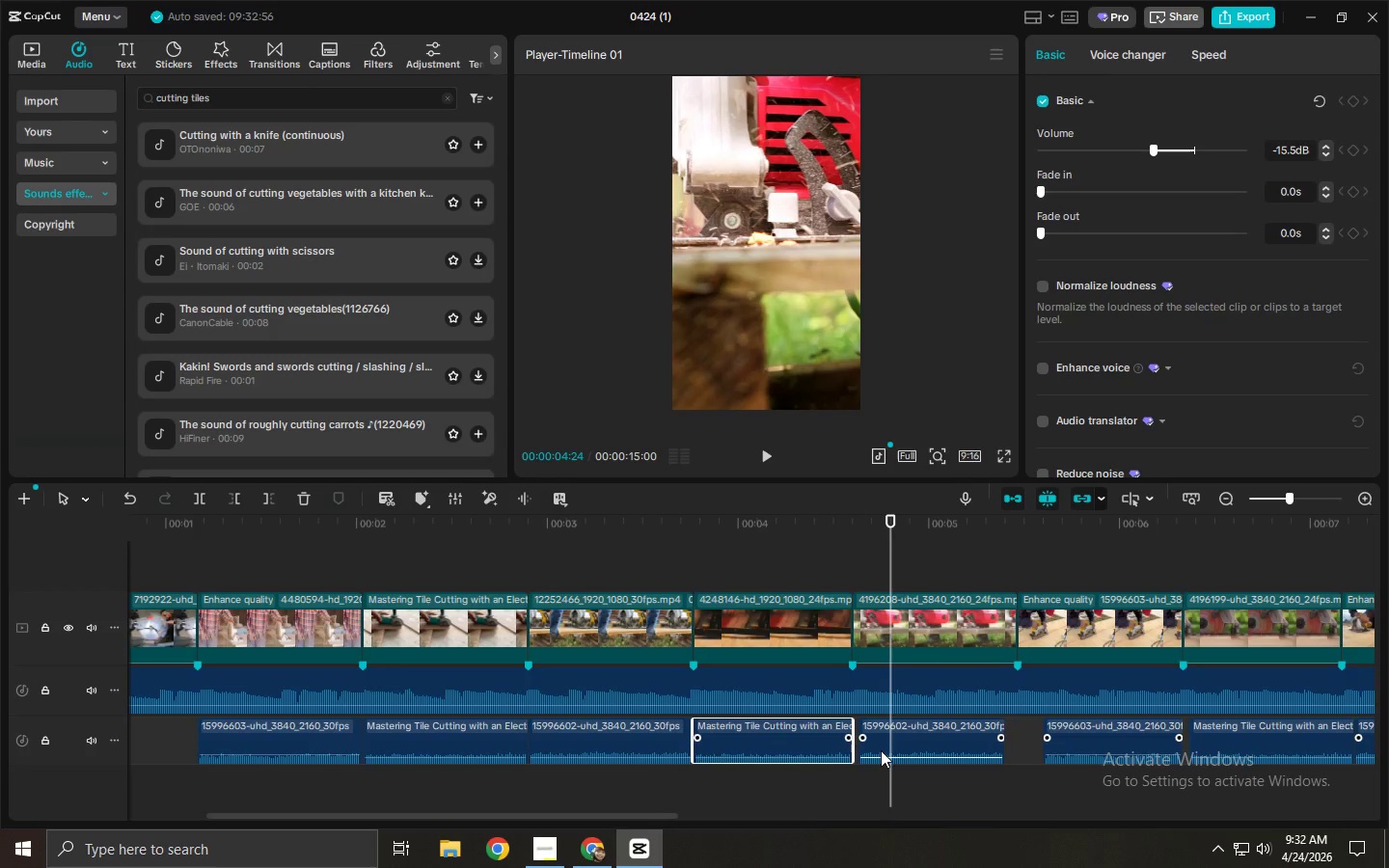 
left_click([881, 750])
 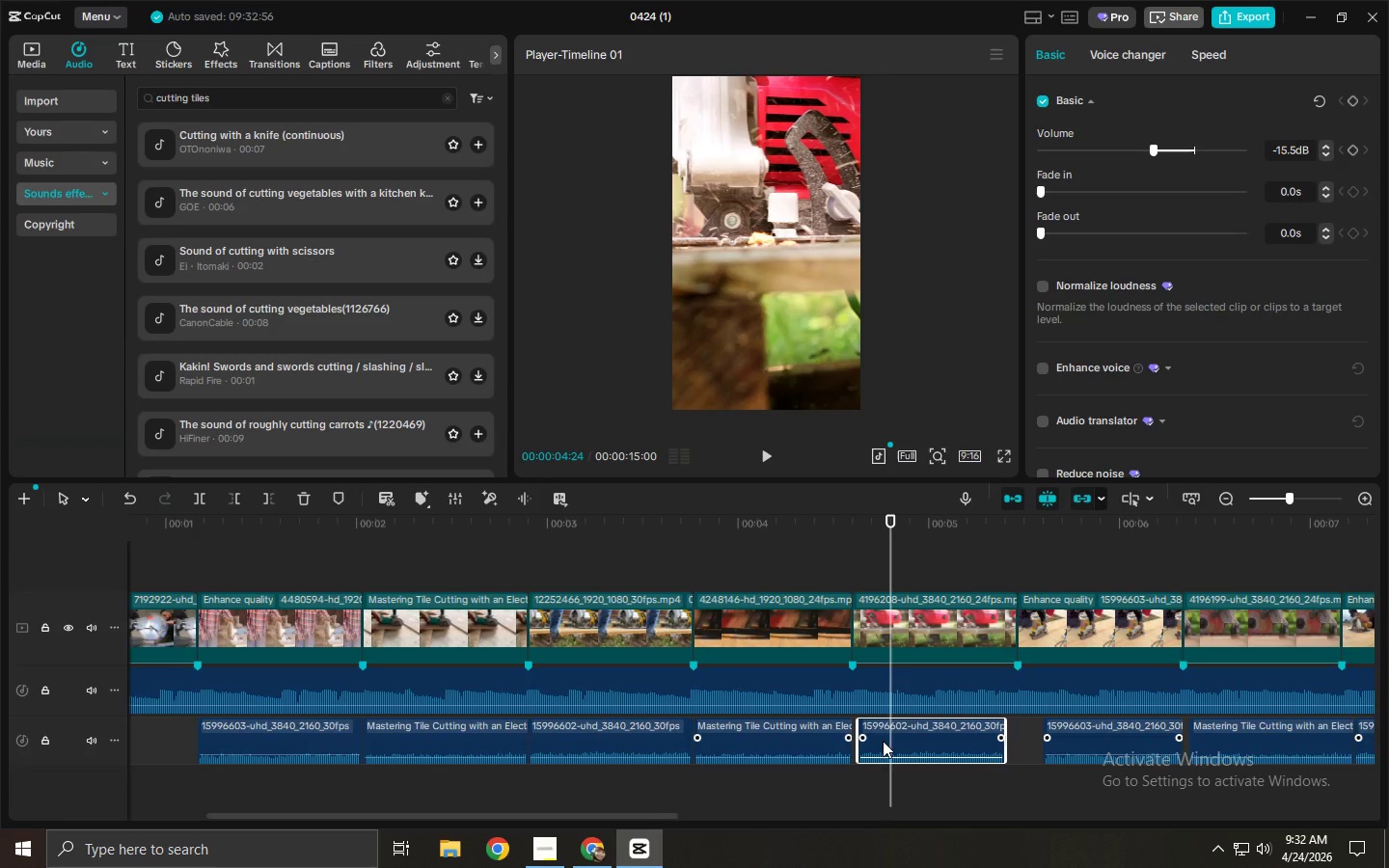 
left_click_drag(start_coordinate=[883, 741], to_coordinate=[873, 741])
 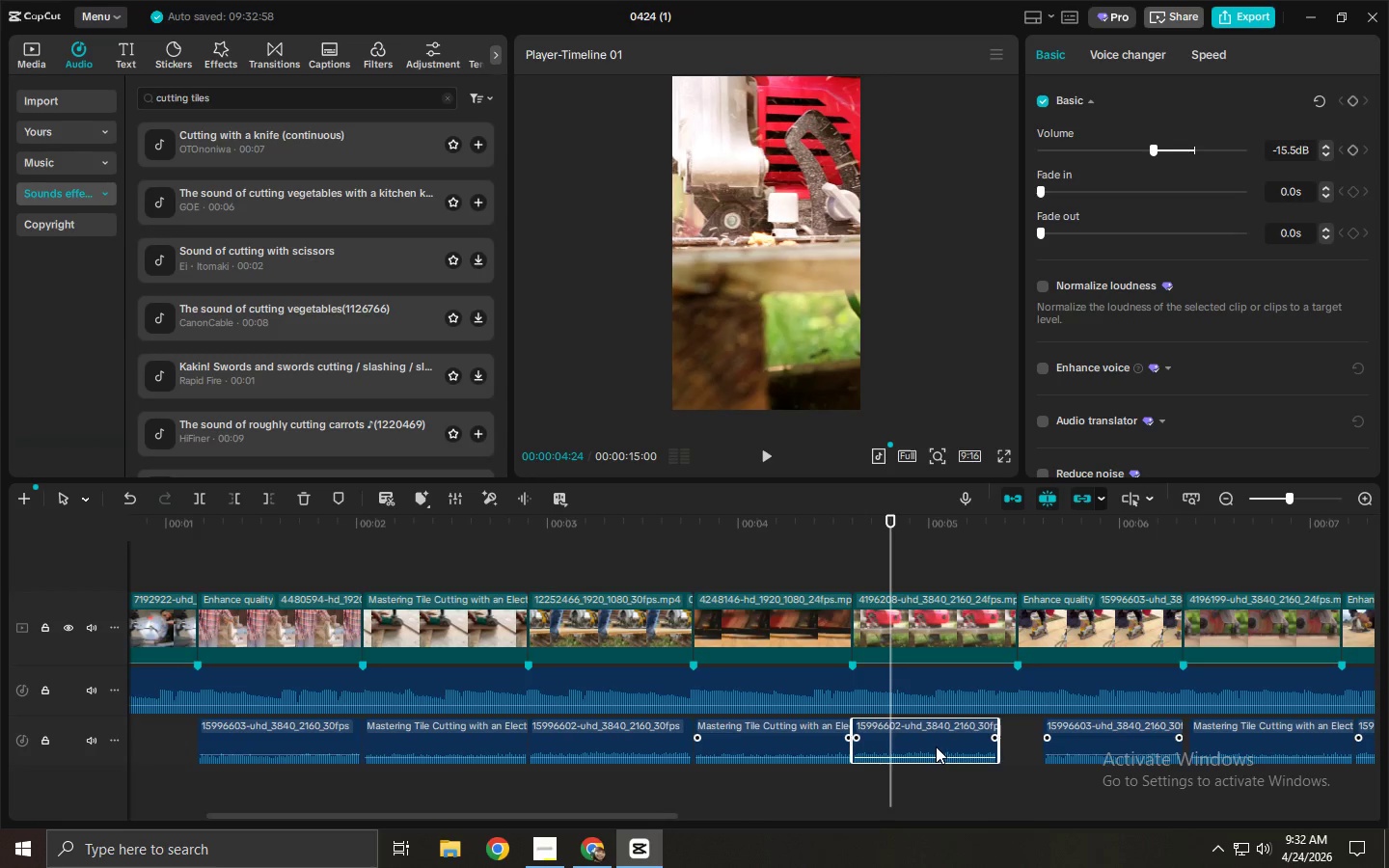 
left_click([936, 746])
 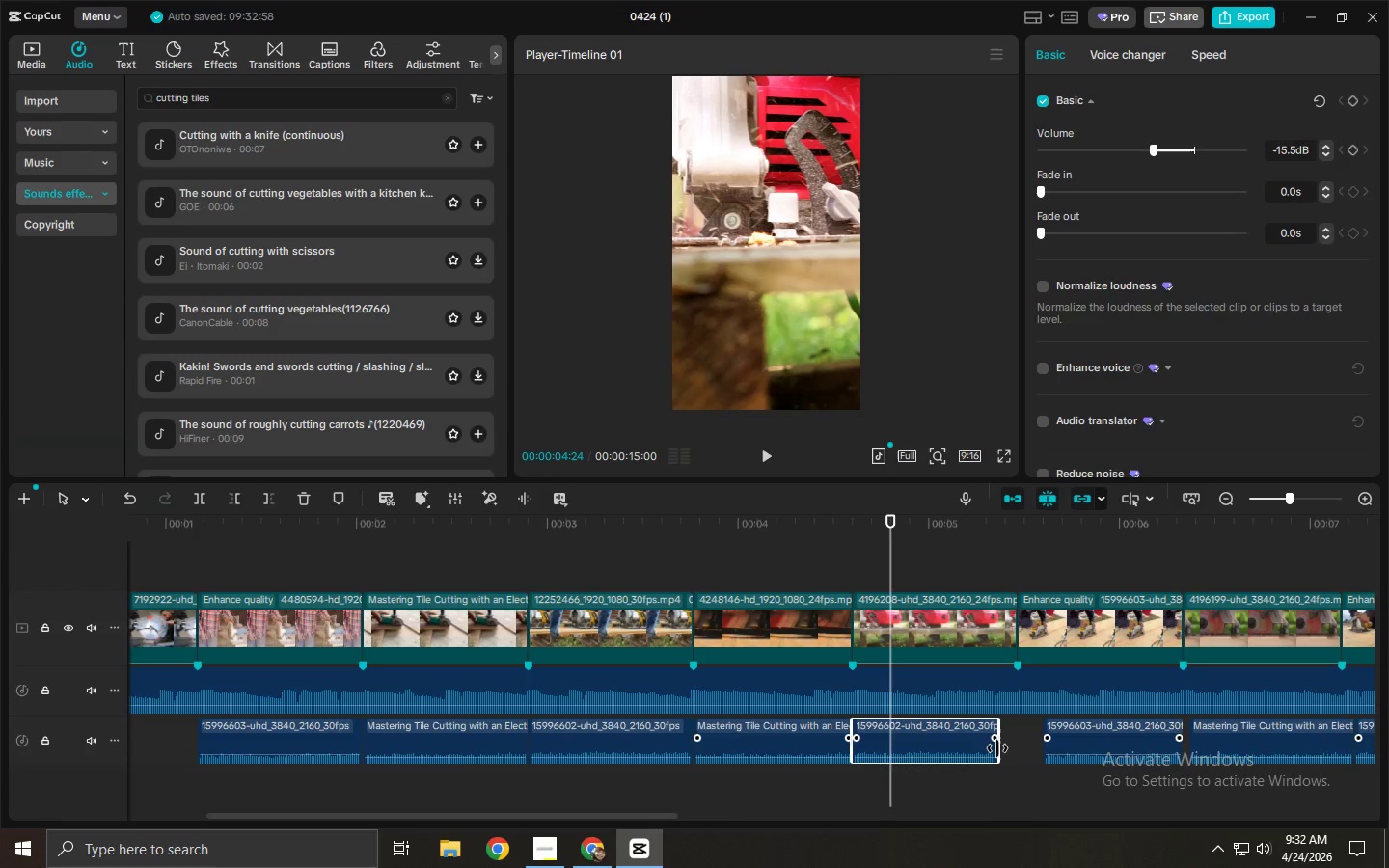 
left_click_drag(start_coordinate=[997, 748], to_coordinate=[1016, 748])
 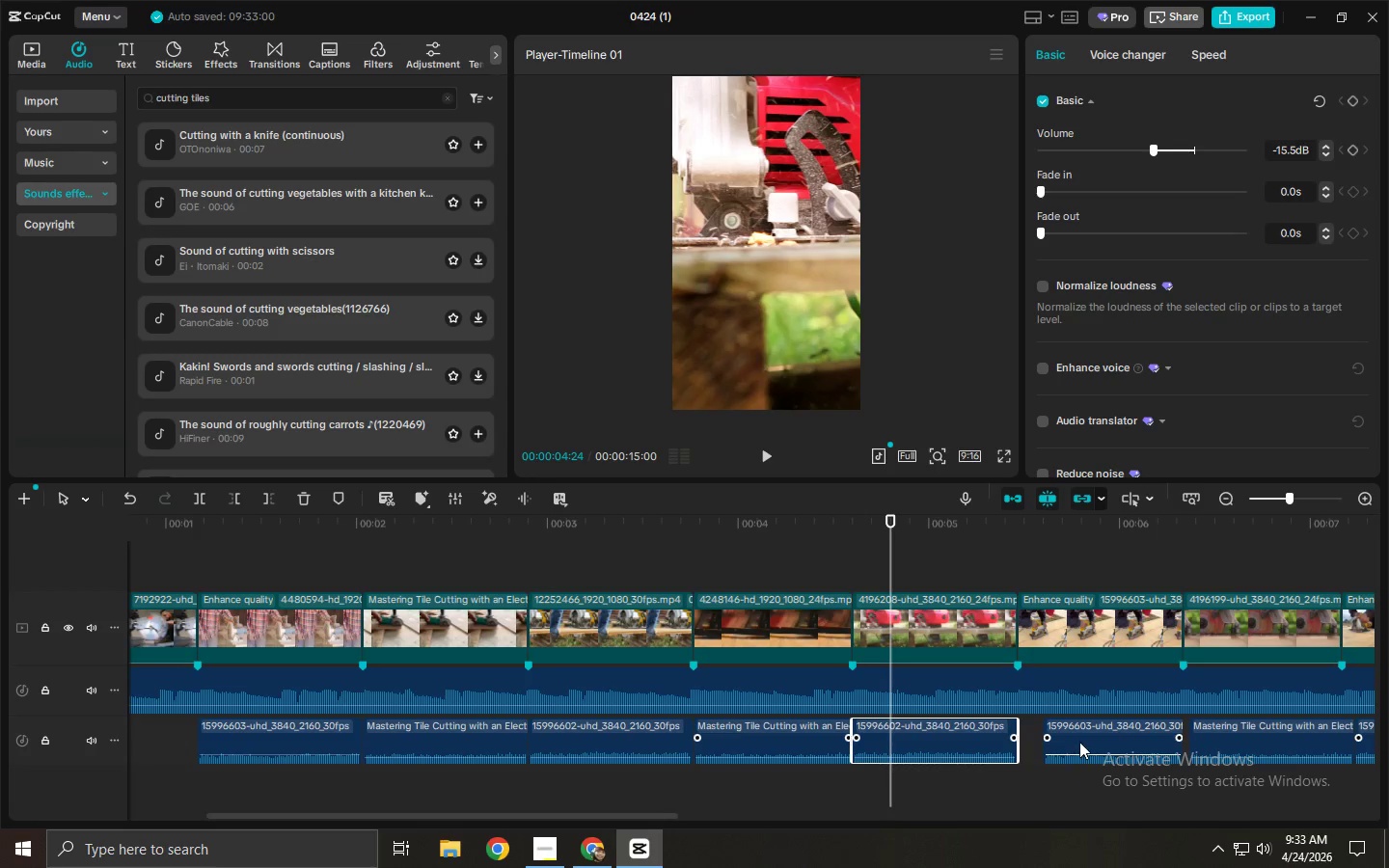 
left_click([1079, 742])
 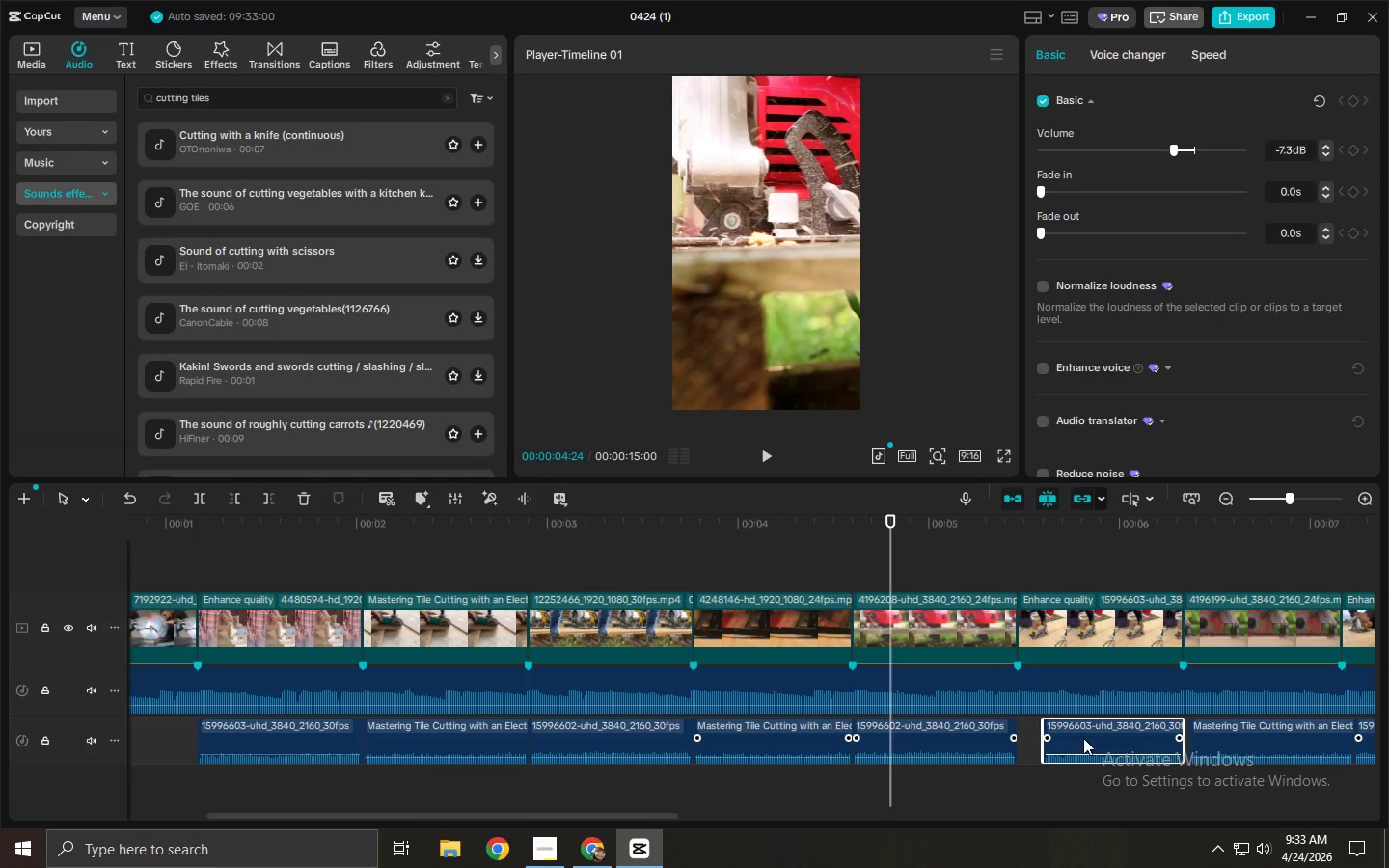 
left_click_drag(start_coordinate=[1083, 738], to_coordinate=[1059, 738])
 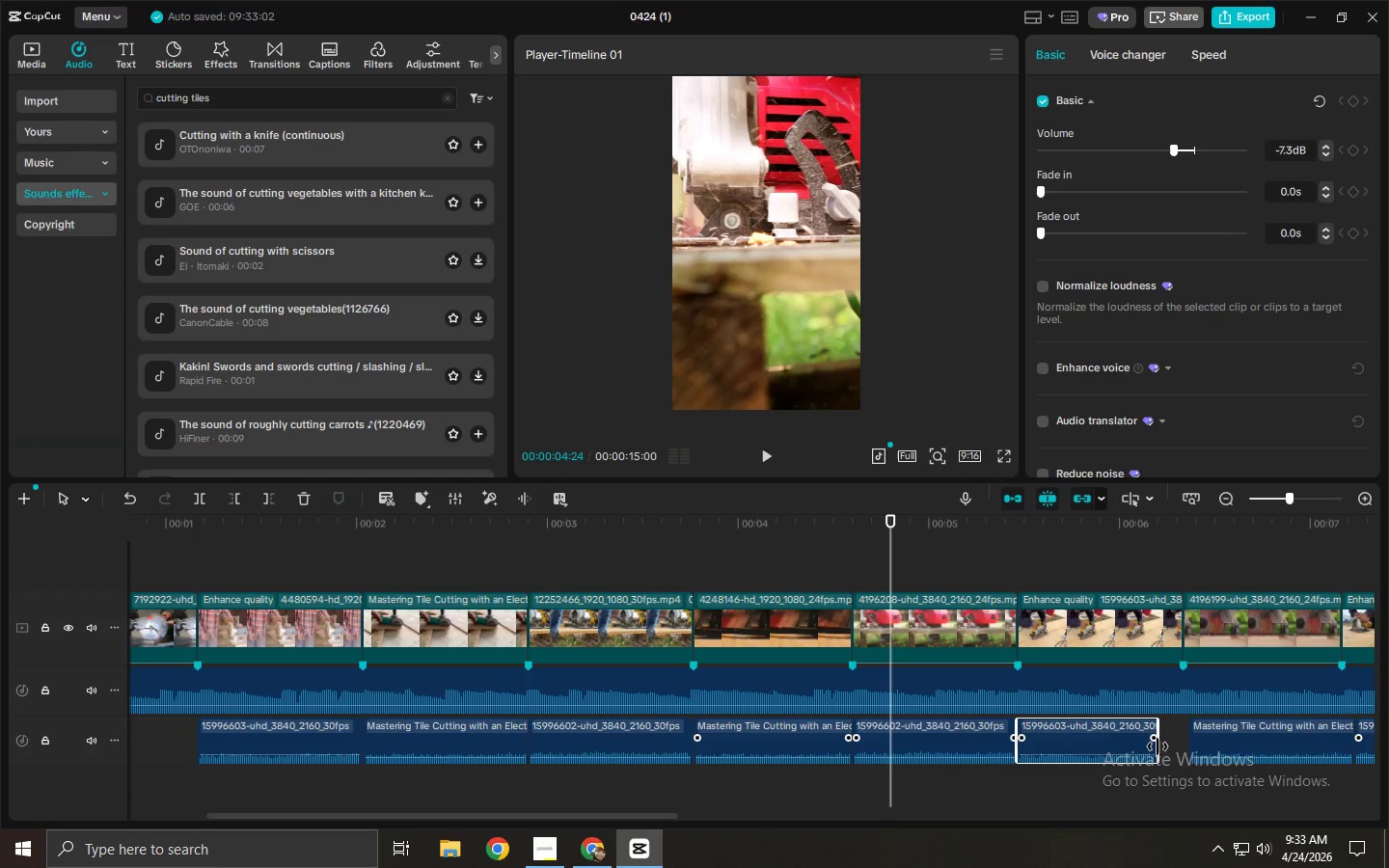 
left_click_drag(start_coordinate=[1158, 746], to_coordinate=[1179, 746])
 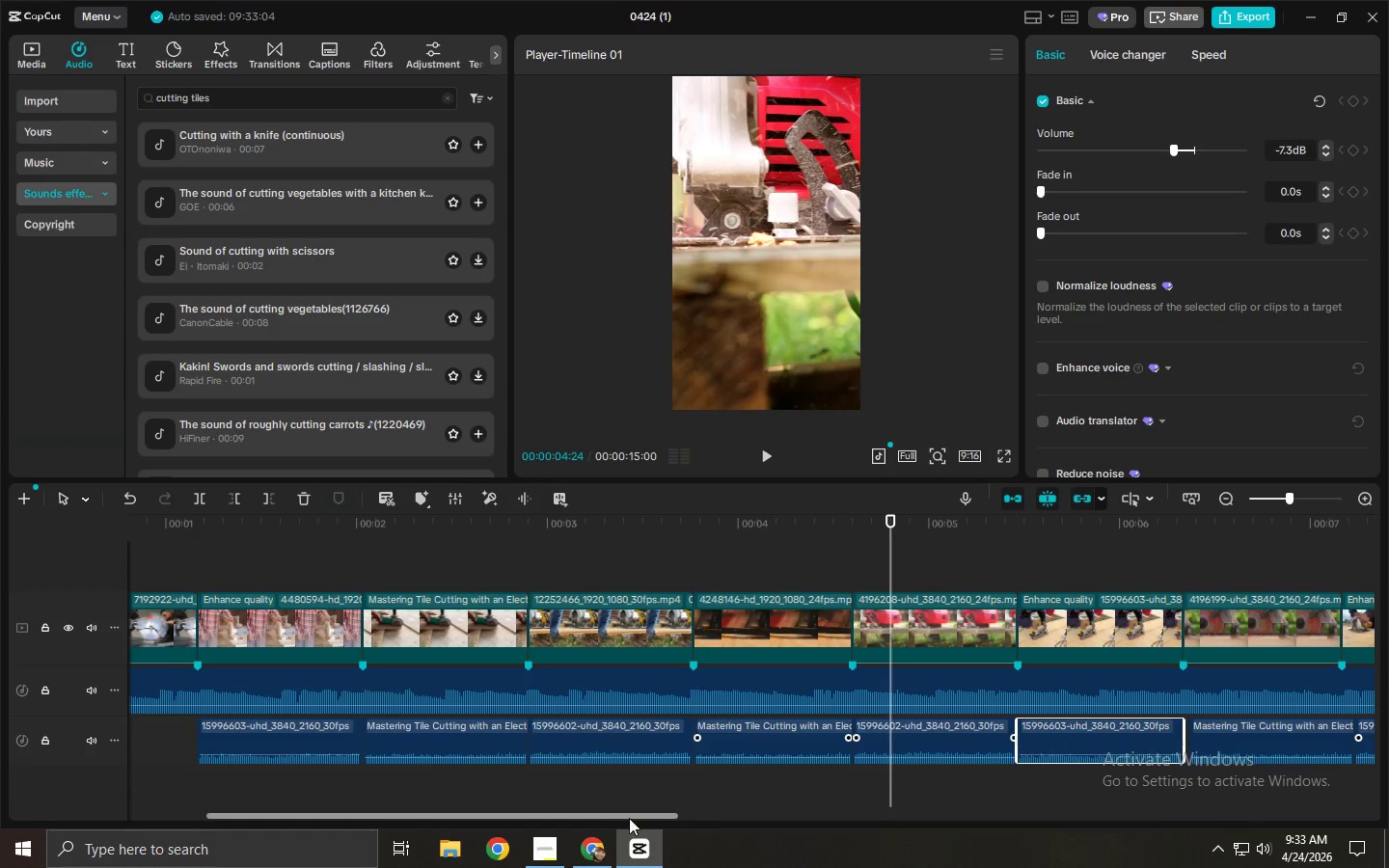 
left_click_drag(start_coordinate=[629, 818], to_coordinate=[860, 820])
 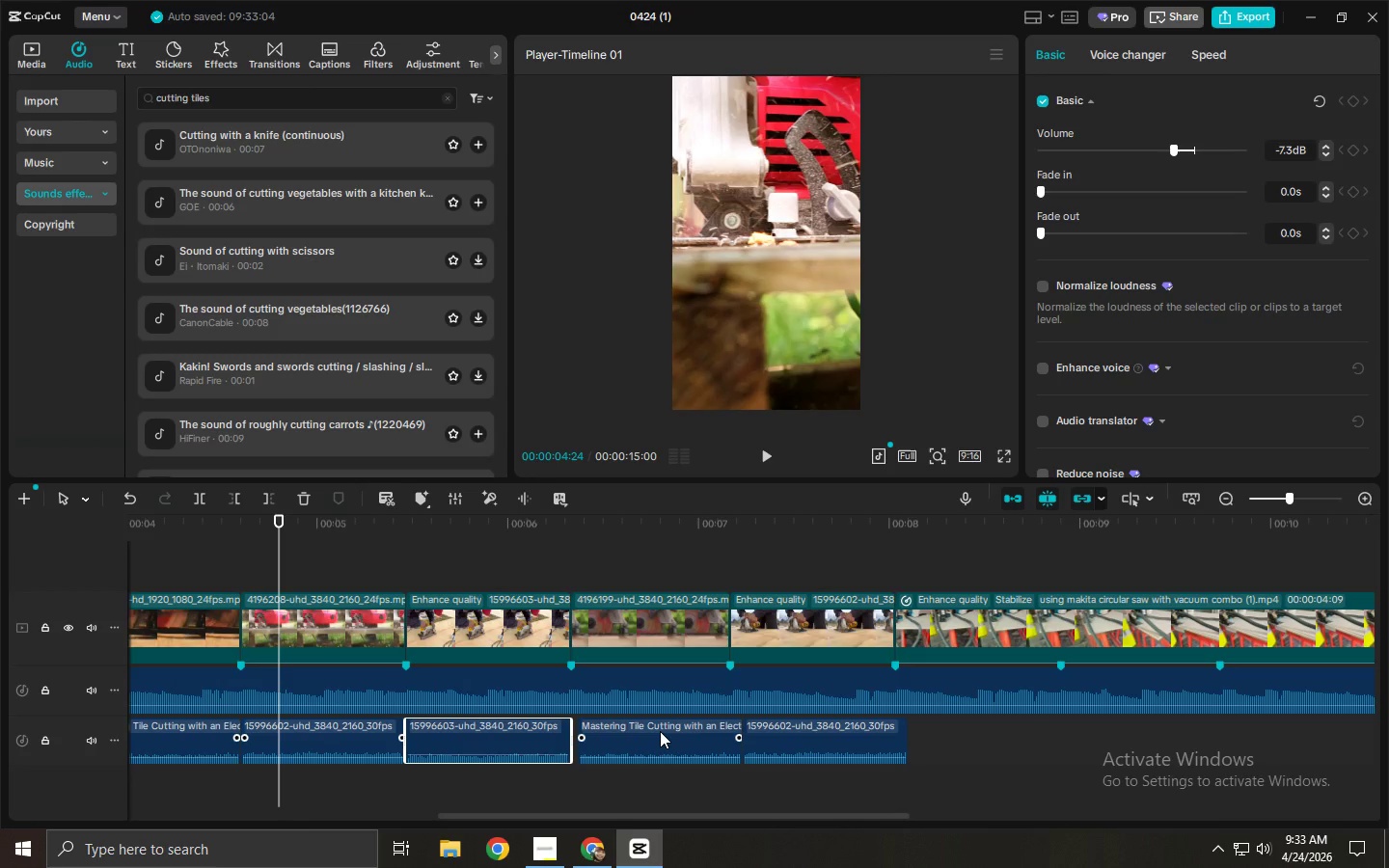 
left_click_drag(start_coordinate=[656, 733], to_coordinate=[645, 732])
 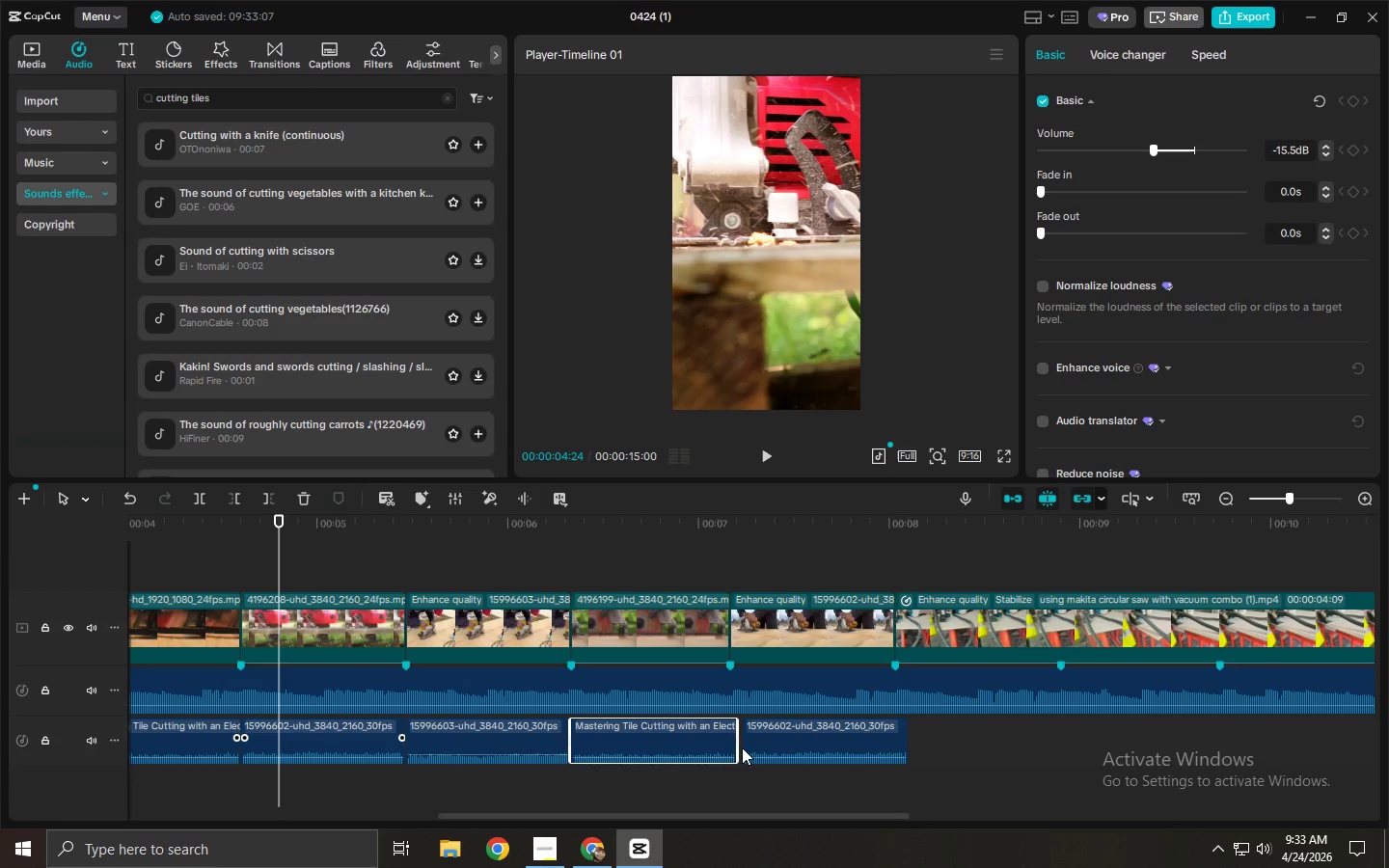 
left_click_drag(start_coordinate=[737, 749], to_coordinate=[729, 750])
 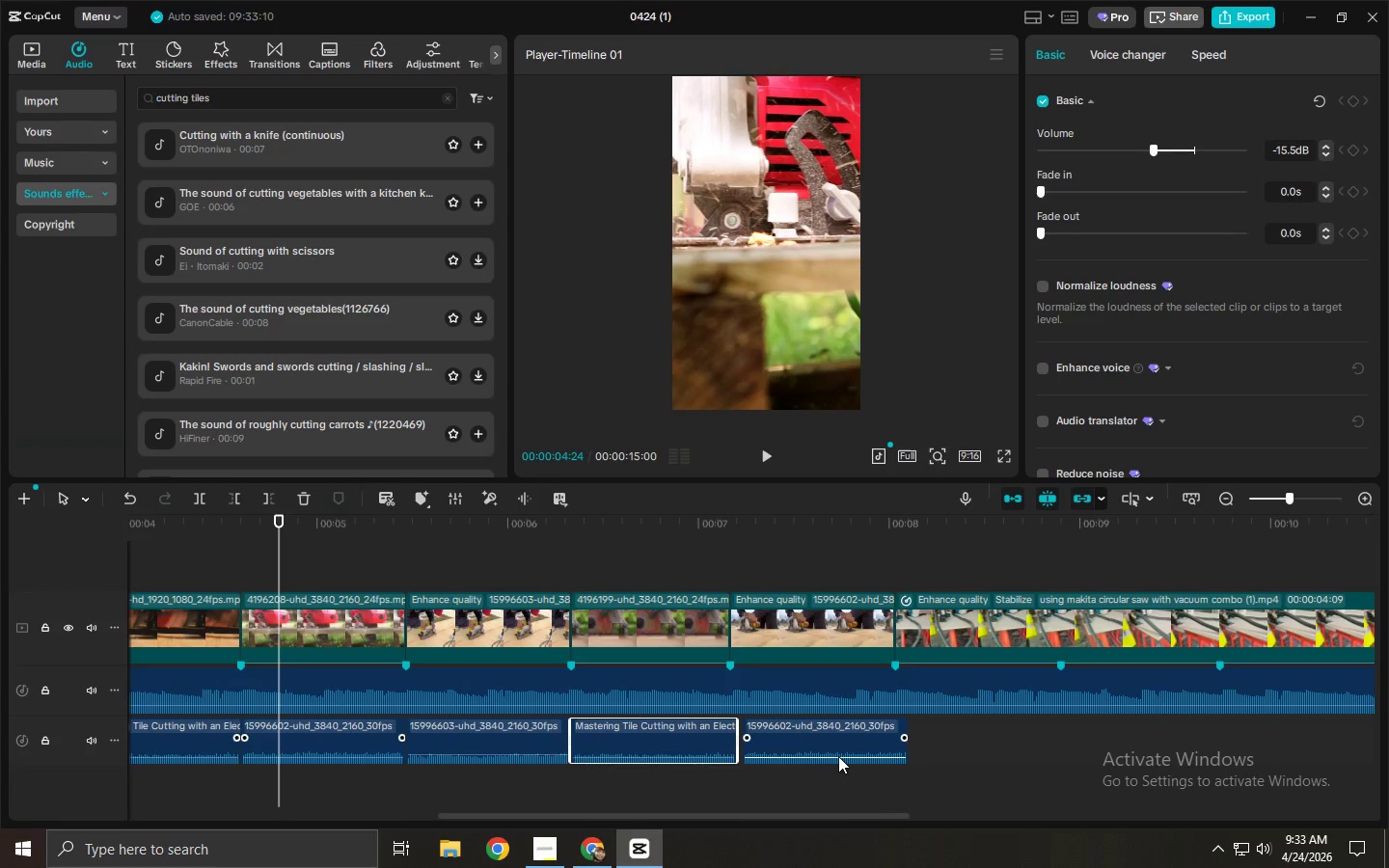 
left_click([838, 756])
 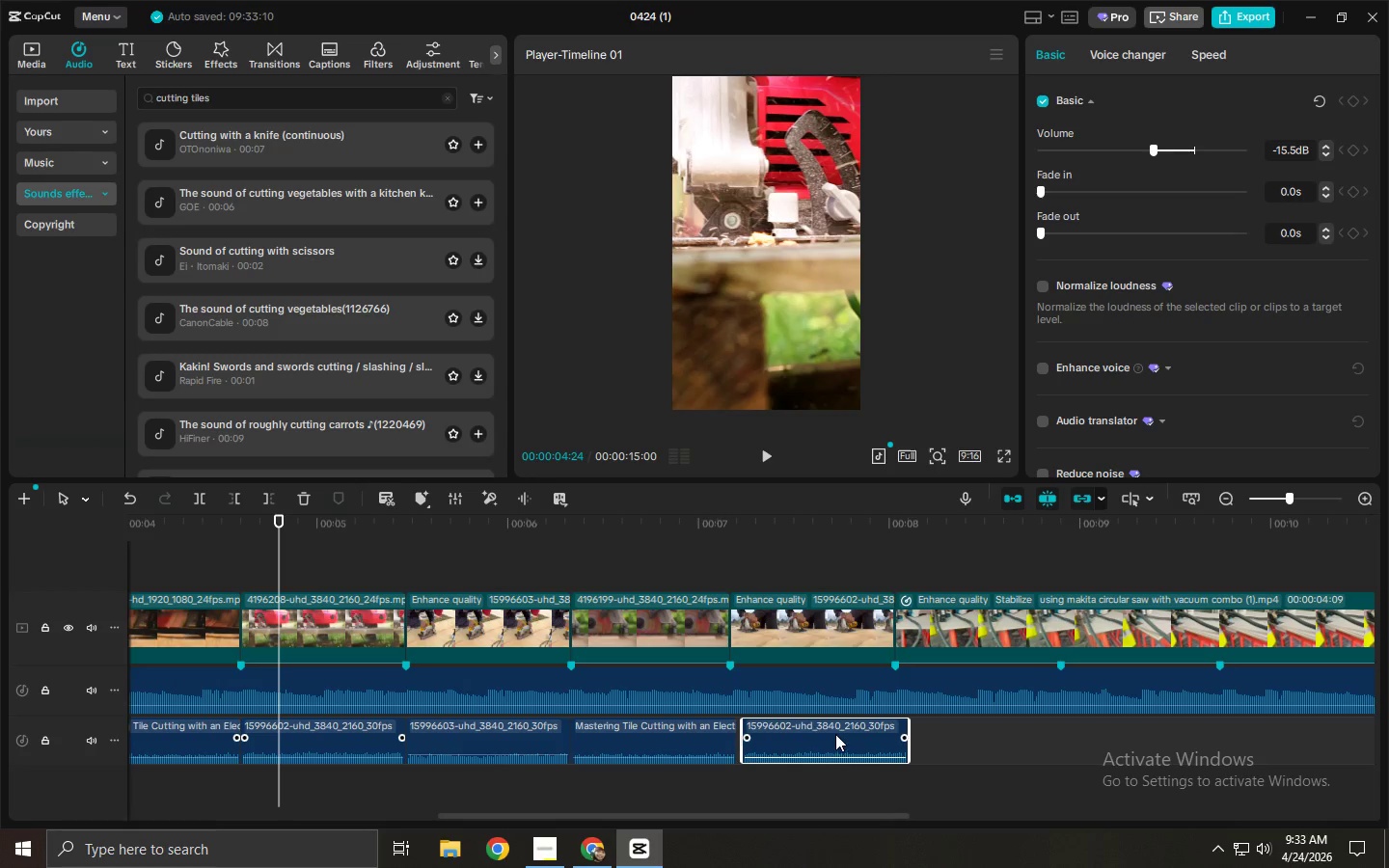 
left_click_drag(start_coordinate=[835, 733], to_coordinate=[827, 734])
 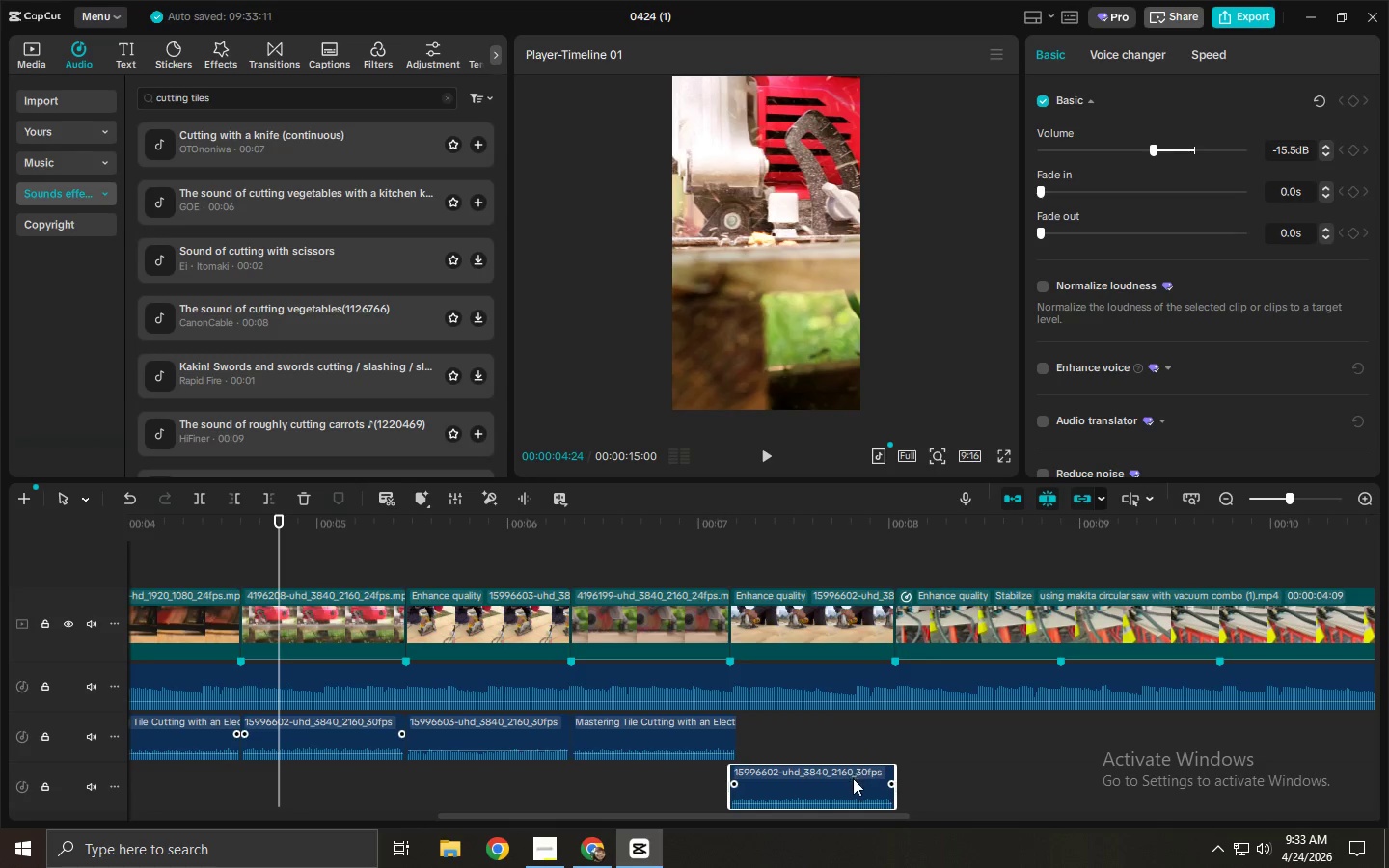 
left_click_drag(start_coordinate=[848, 780], to_coordinate=[856, 729])
 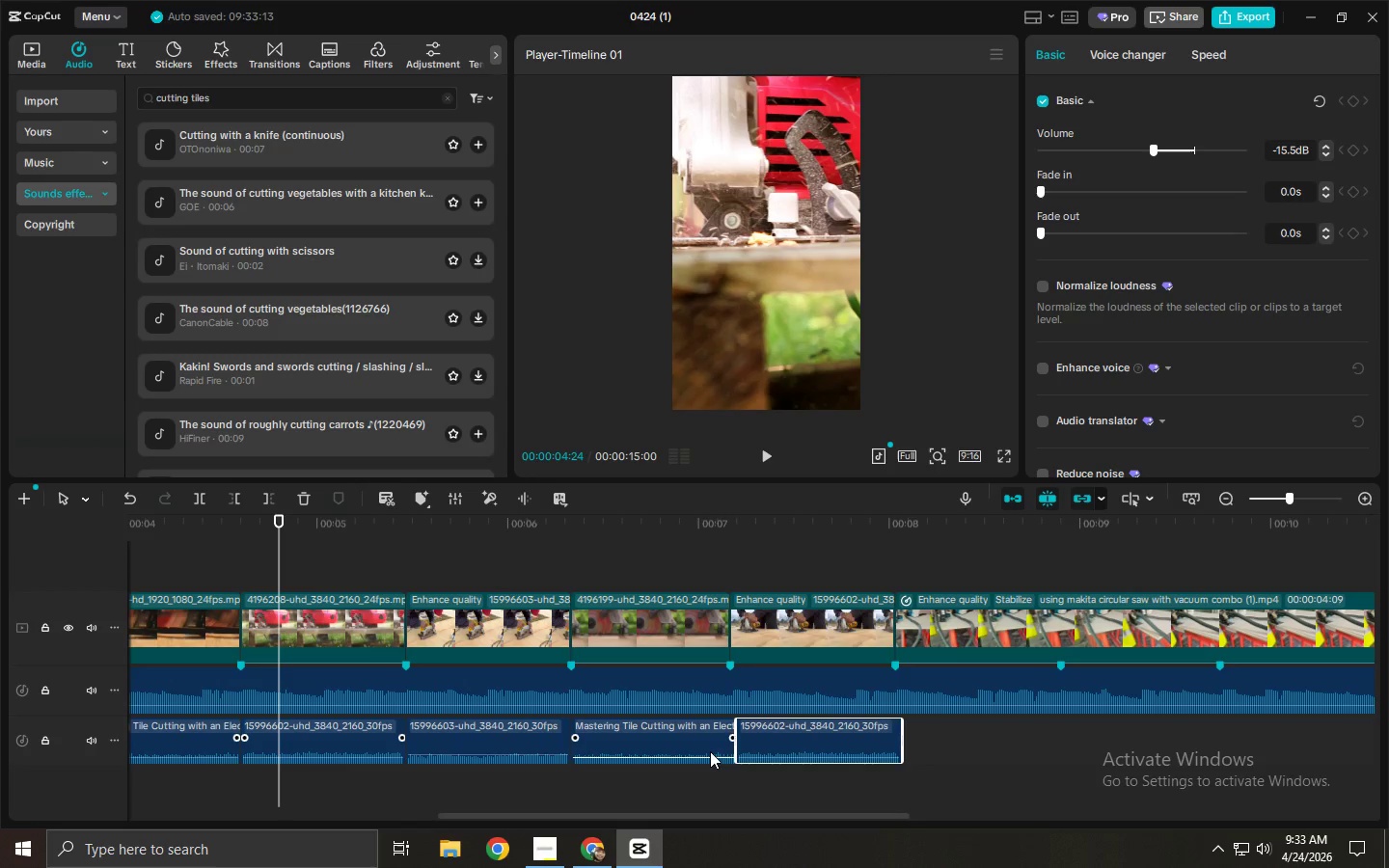 
left_click([710, 751])
 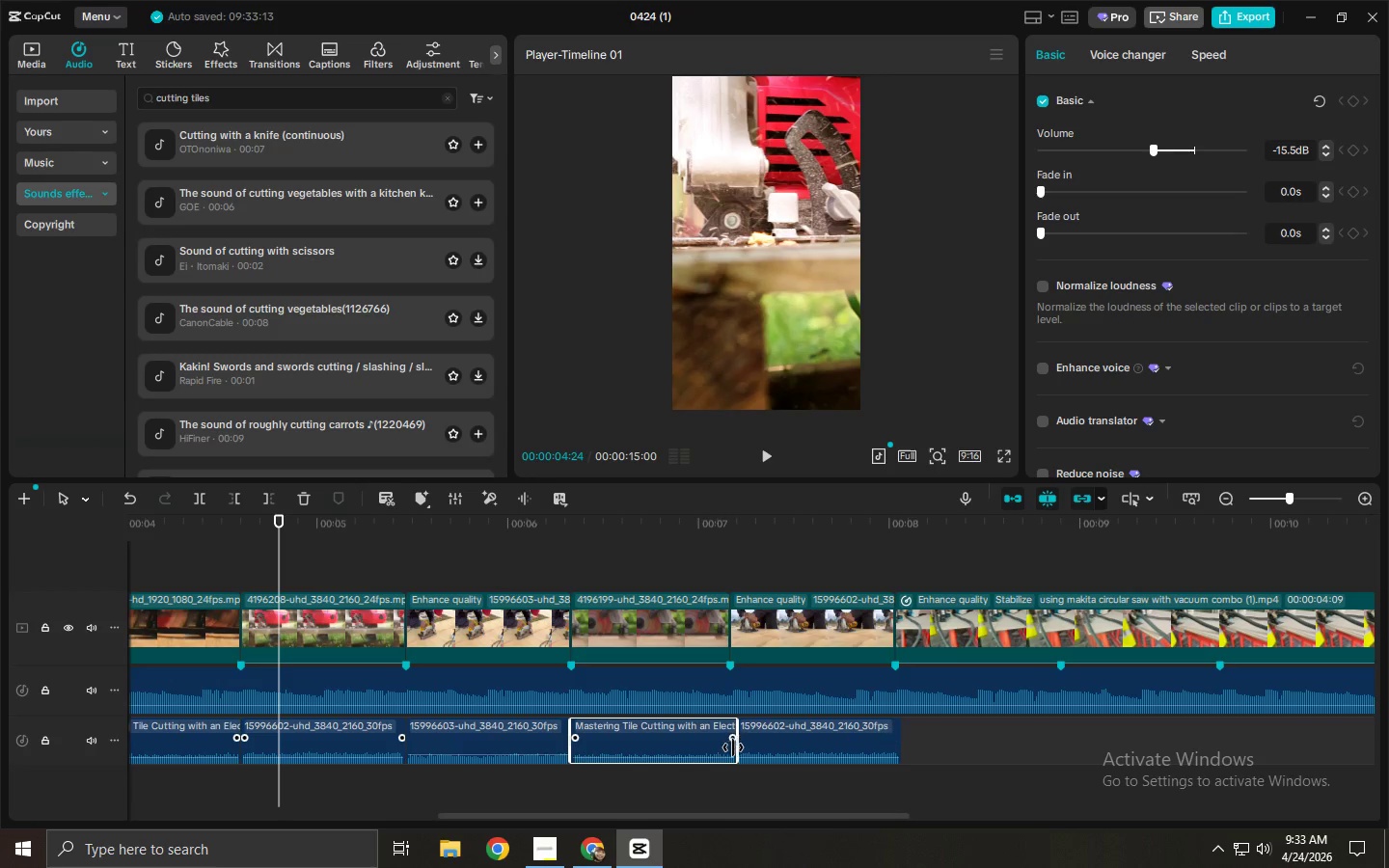 
left_click_drag(start_coordinate=[733, 747], to_coordinate=[726, 748])
 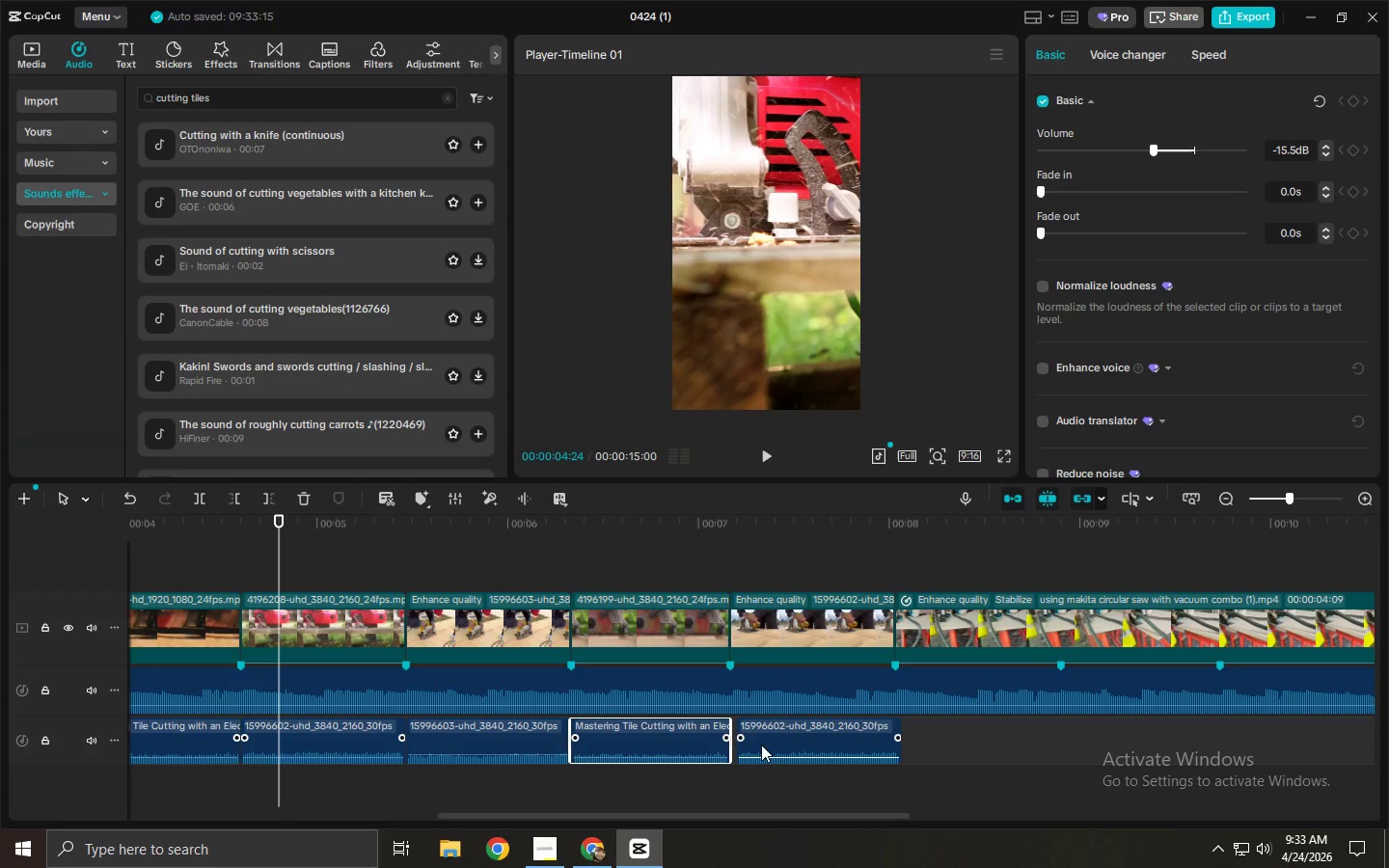 
left_click_drag(start_coordinate=[761, 745], to_coordinate=[750, 745])
 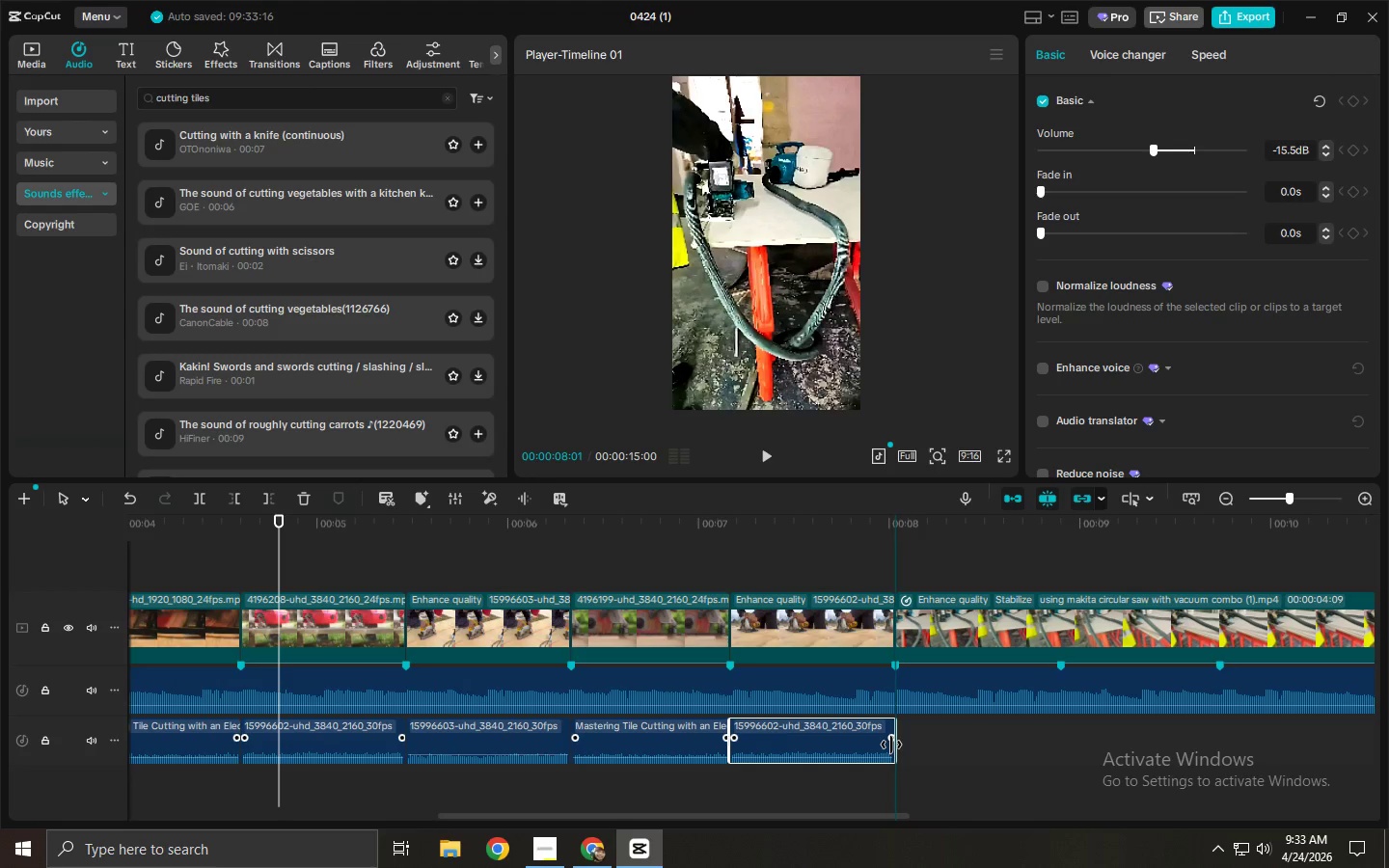 
left_click([1034, 619])
 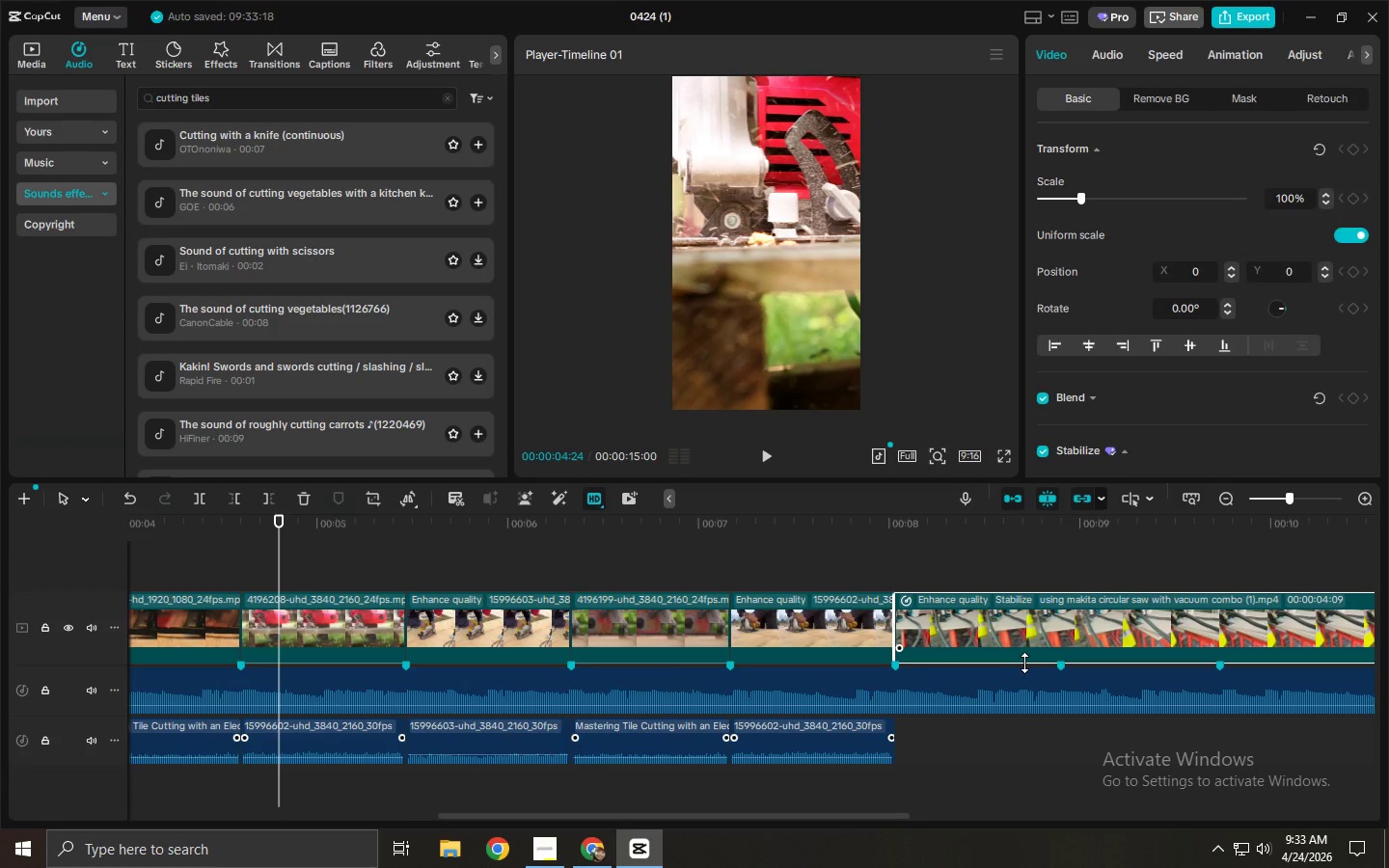 
left_click_drag(start_coordinate=[1024, 663], to_coordinate=[1024, 655])
 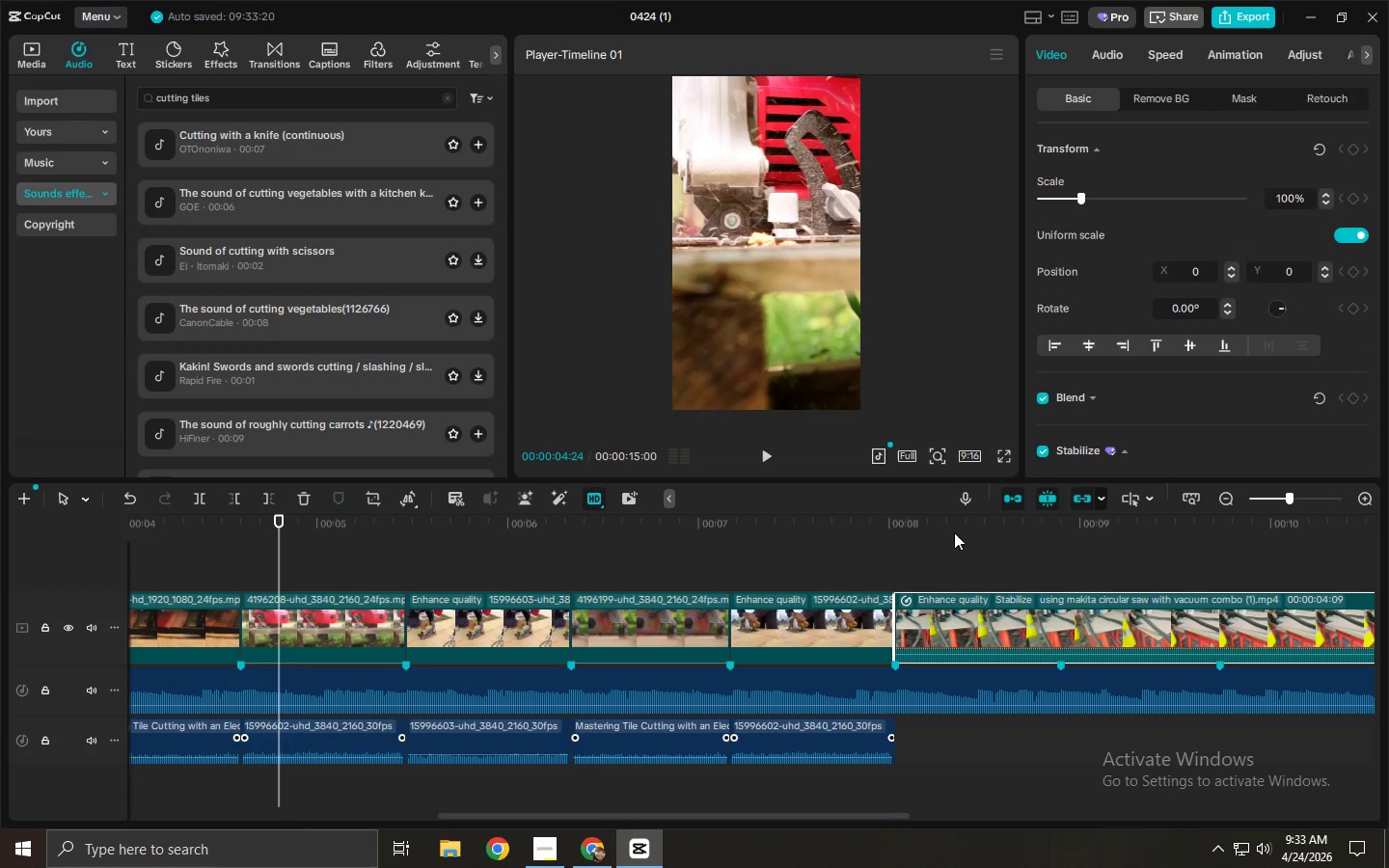 
left_click([952, 530])
 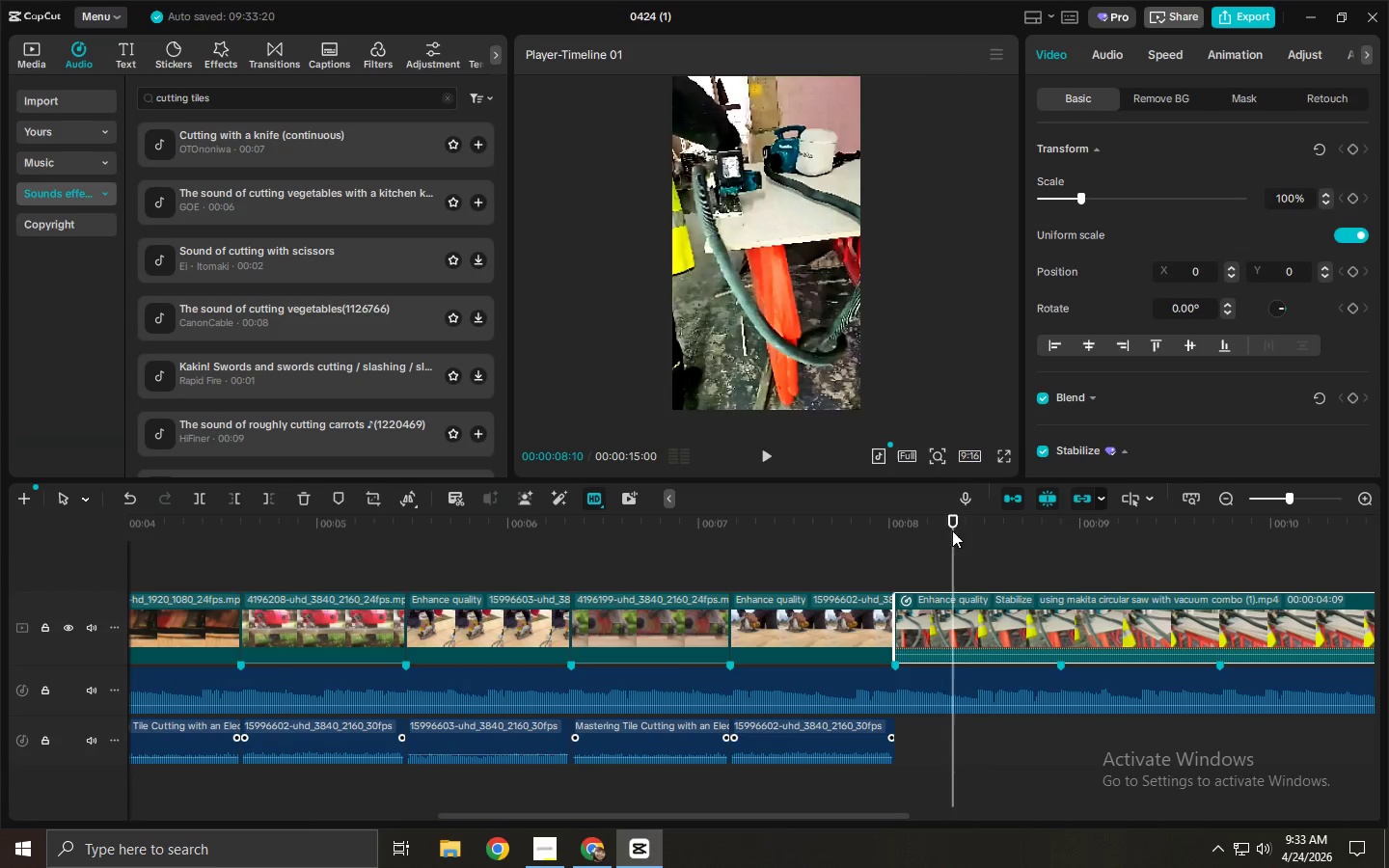 
key(Space)
 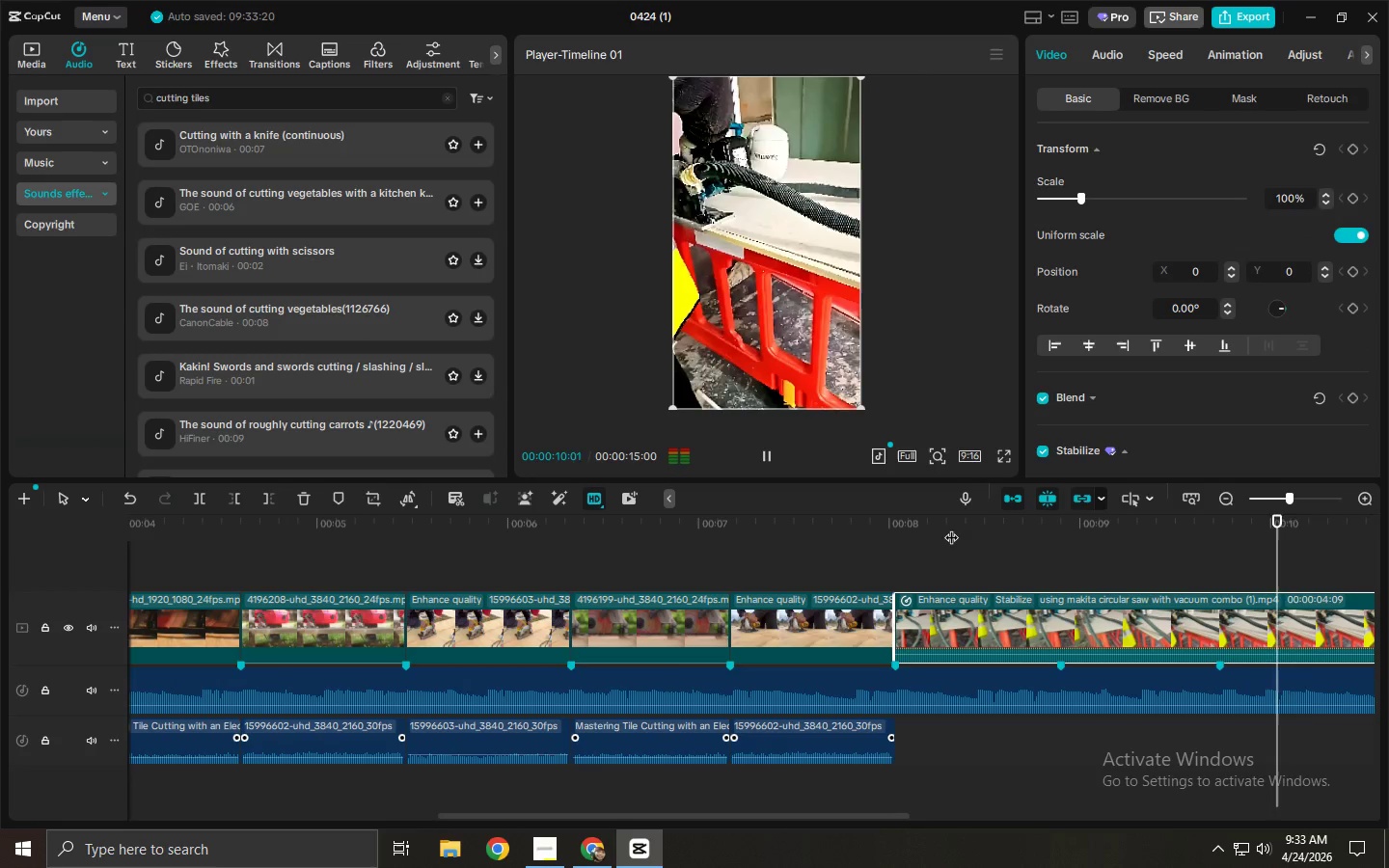 
key(Space)
 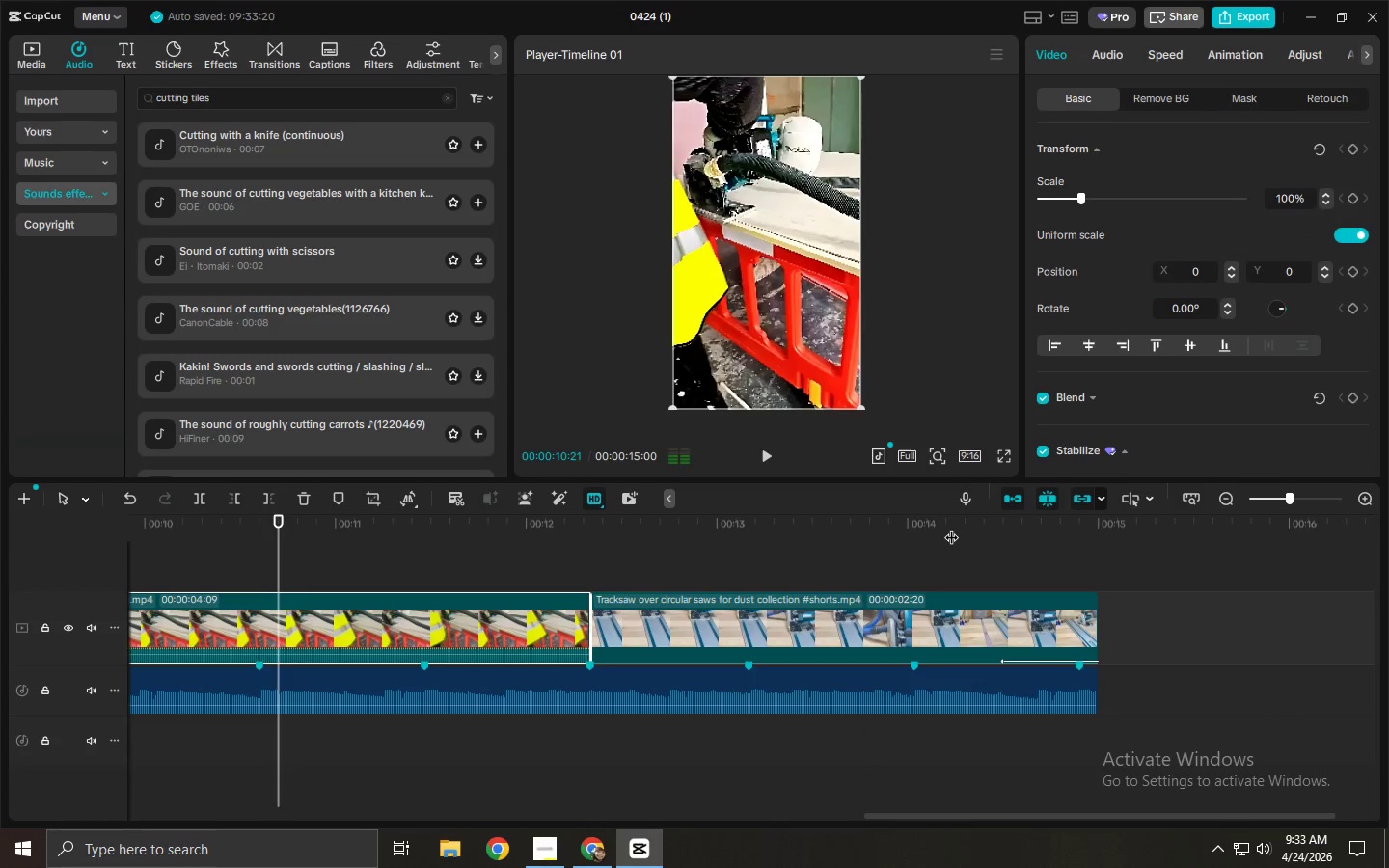 
key(Space)
 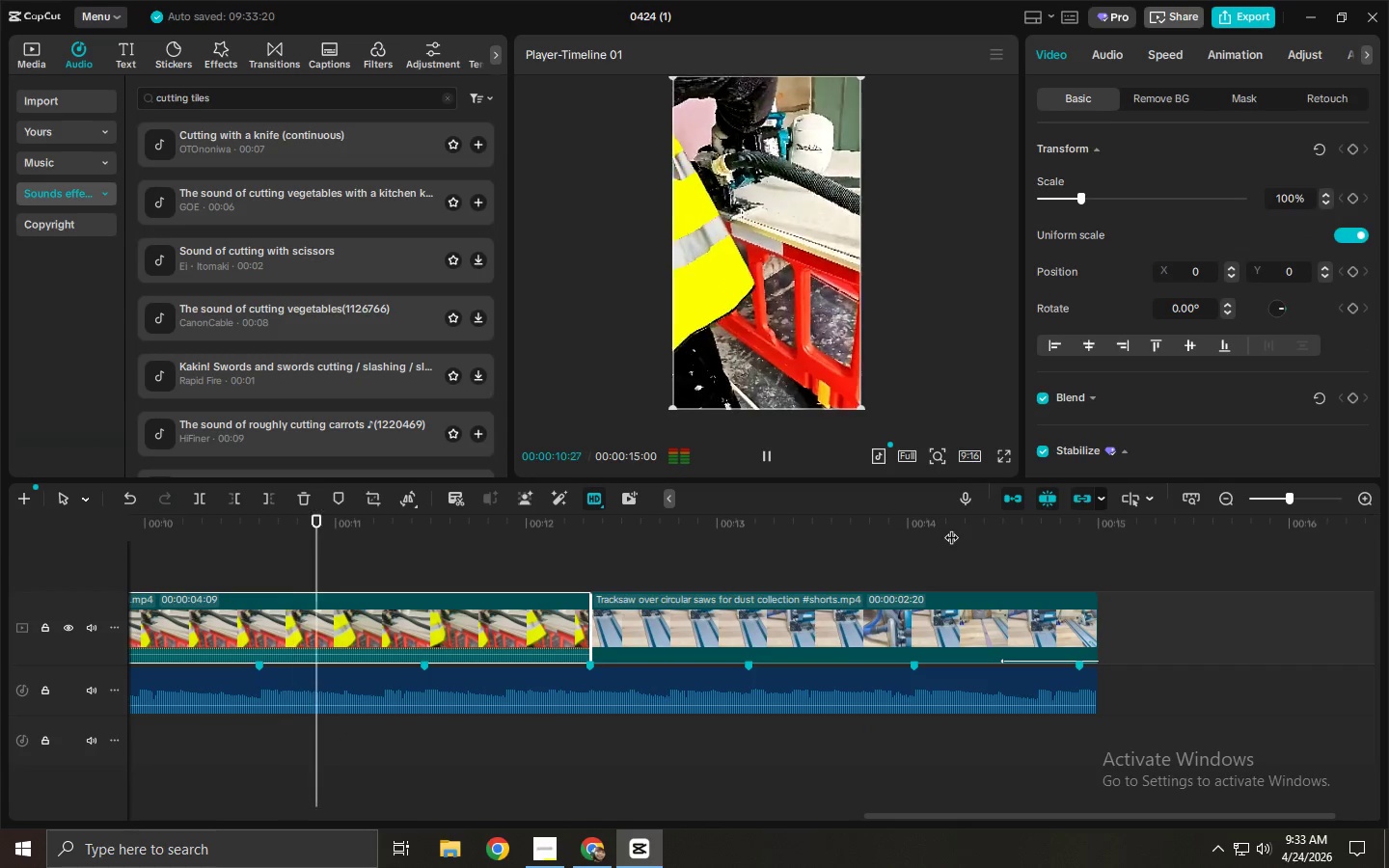 
key(Space)
 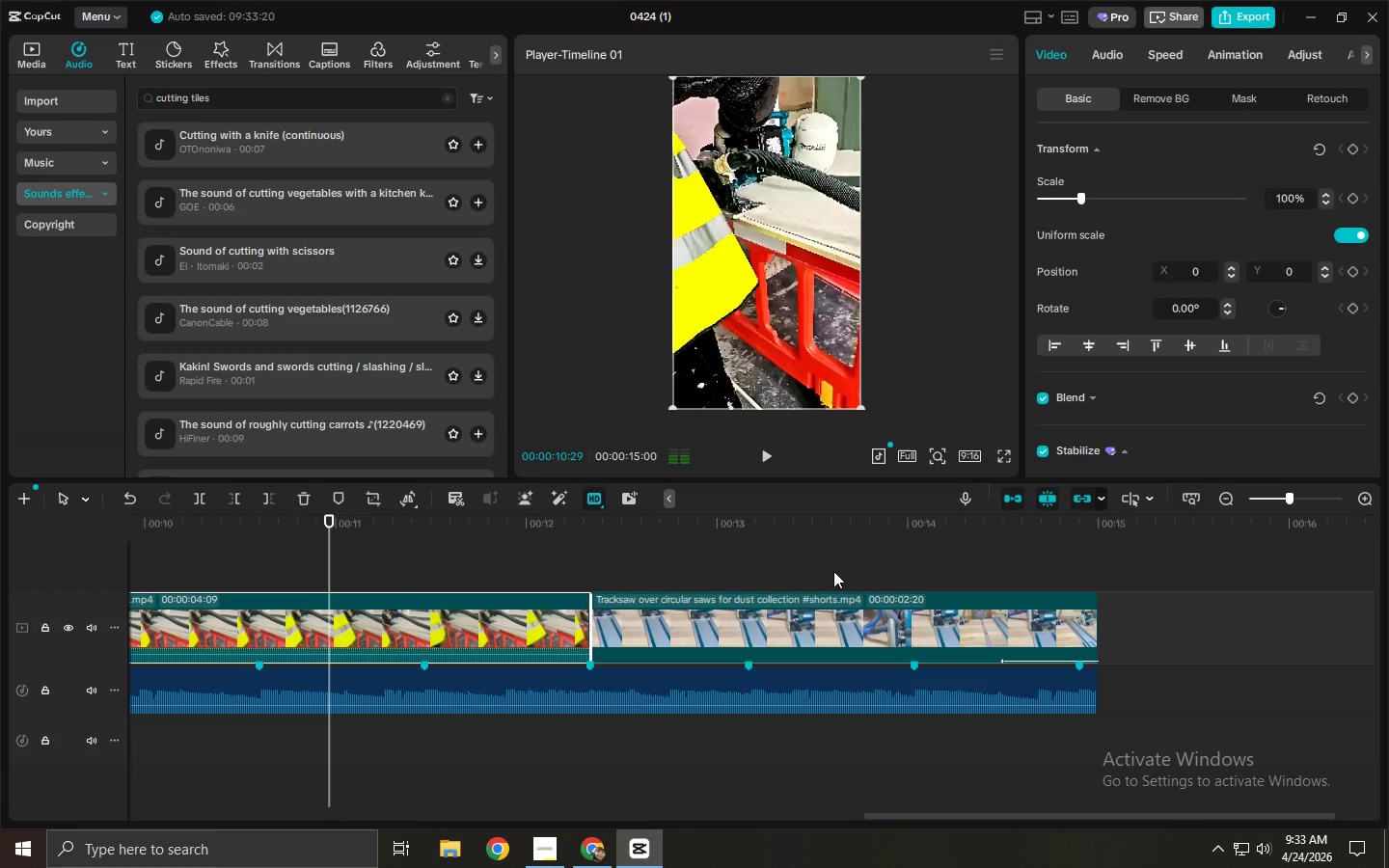 
key(Space)
 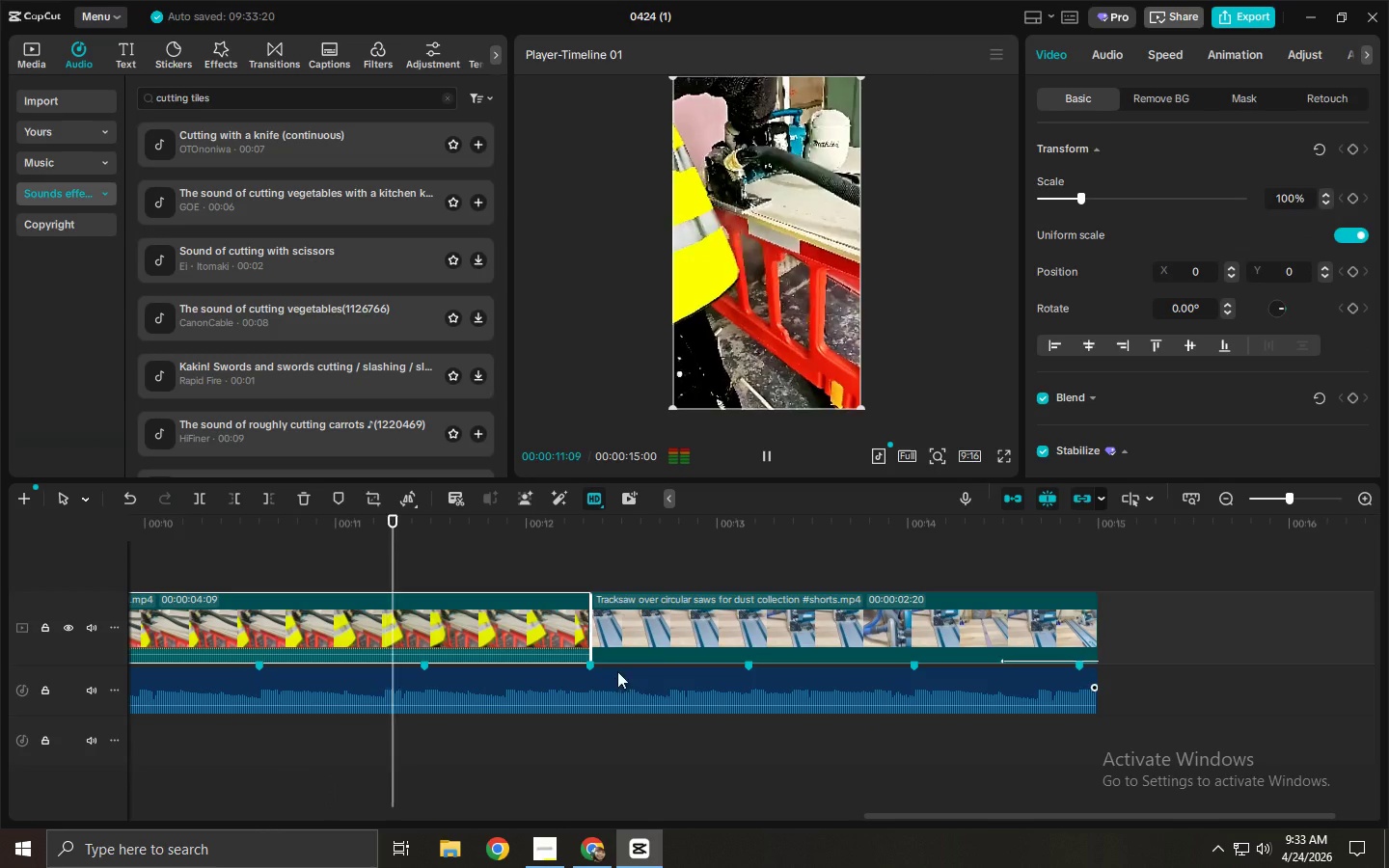 
key(Space)
 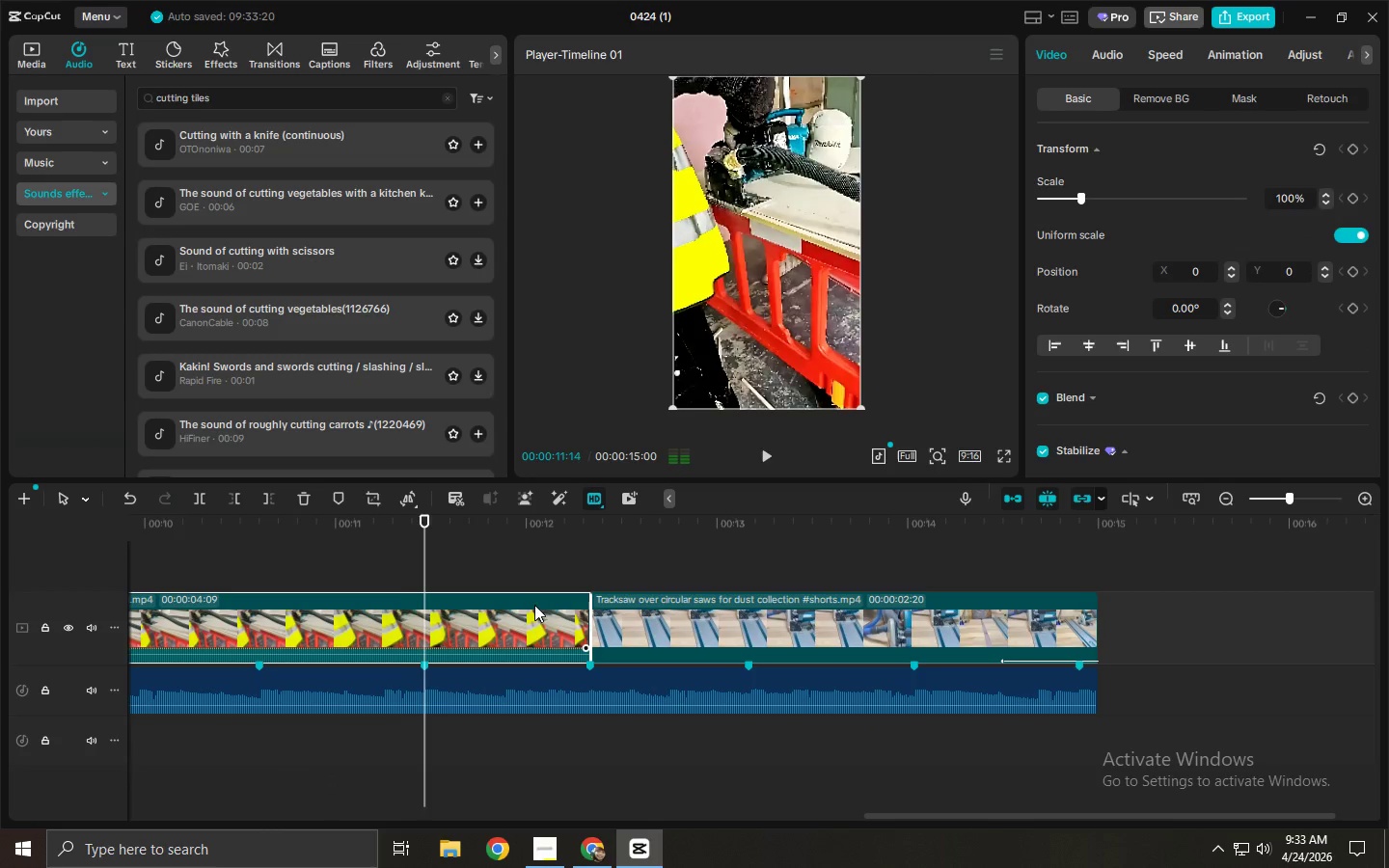 
key(Space)
 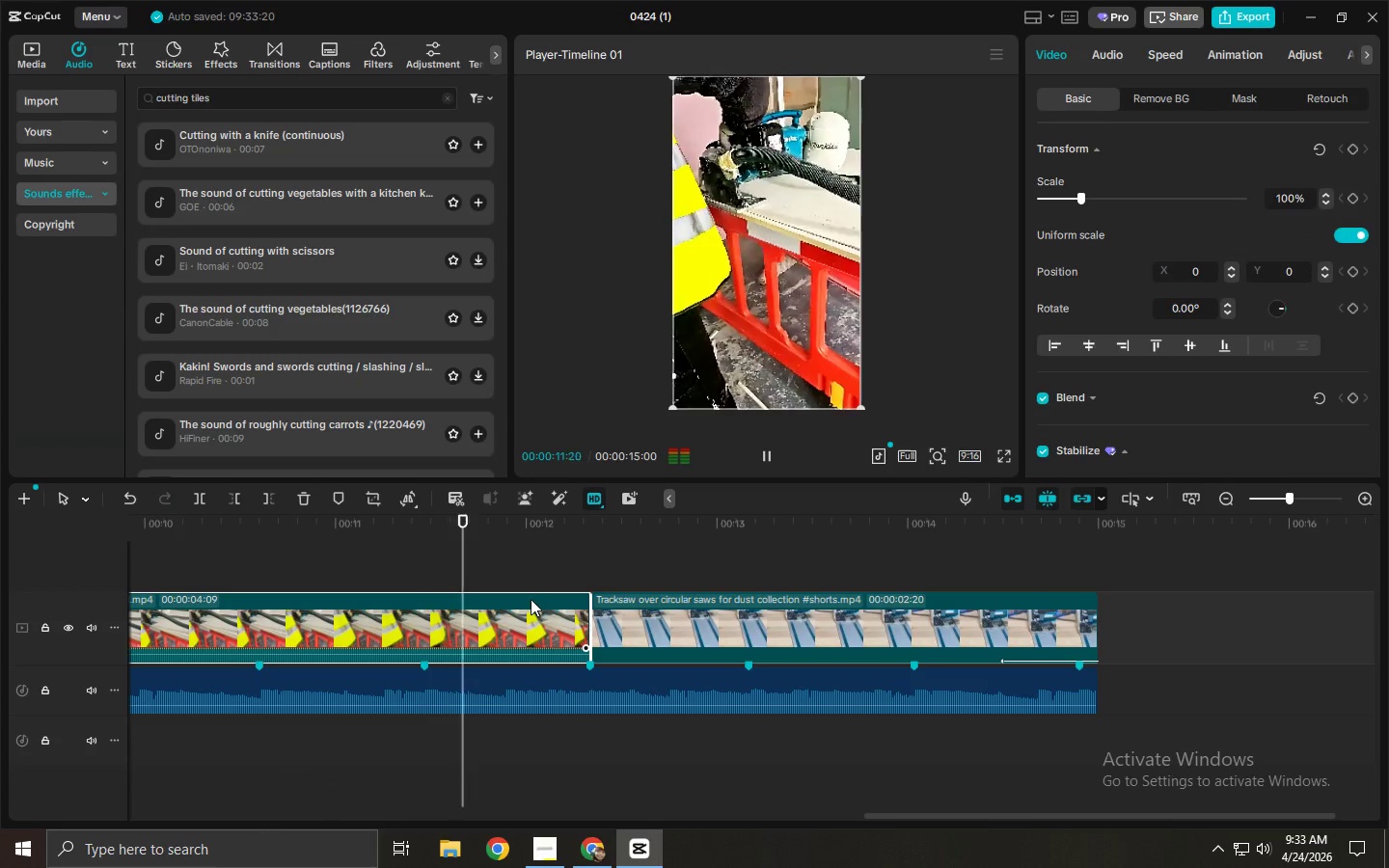 
key(Space)
 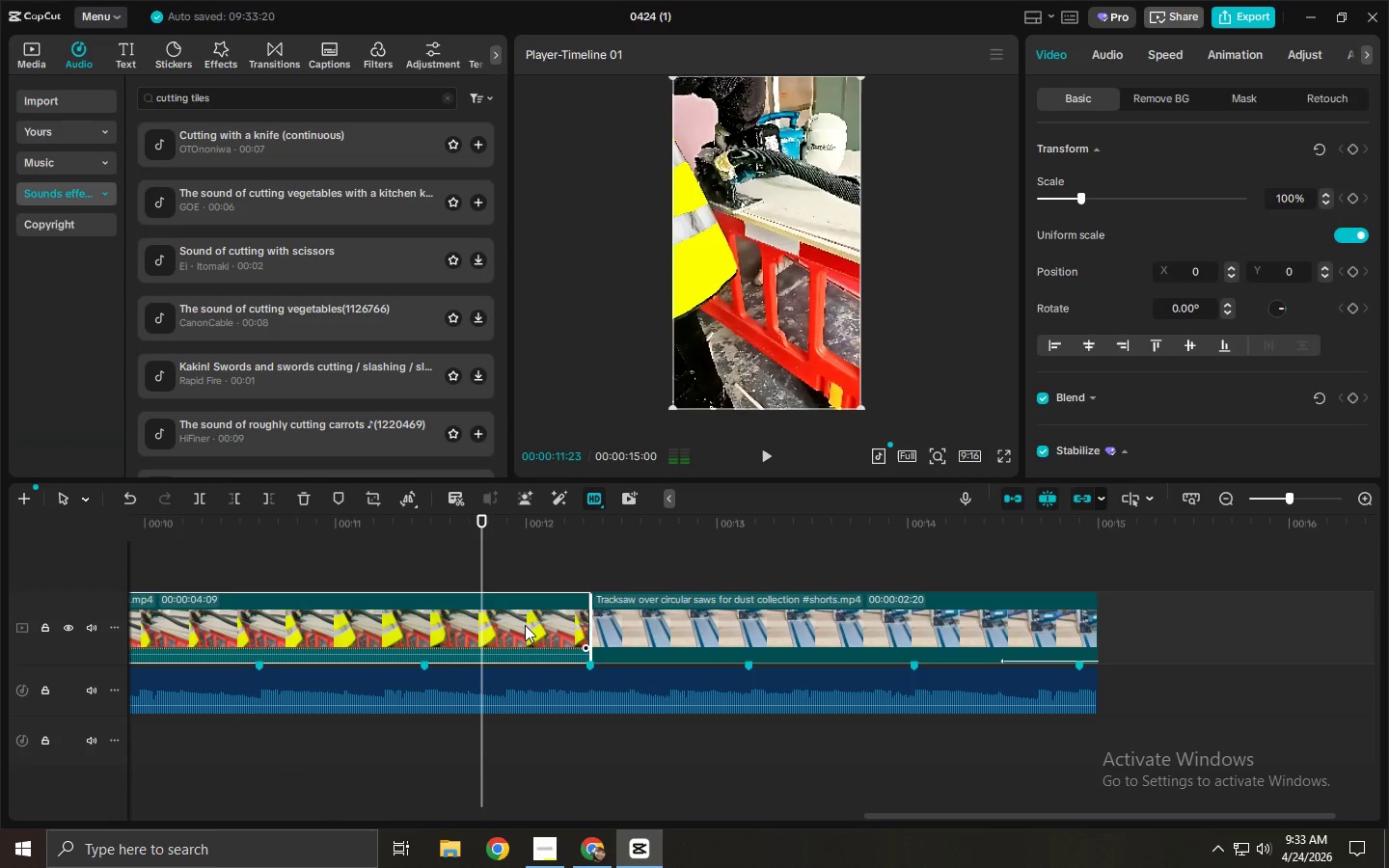 
left_click([525, 625])
 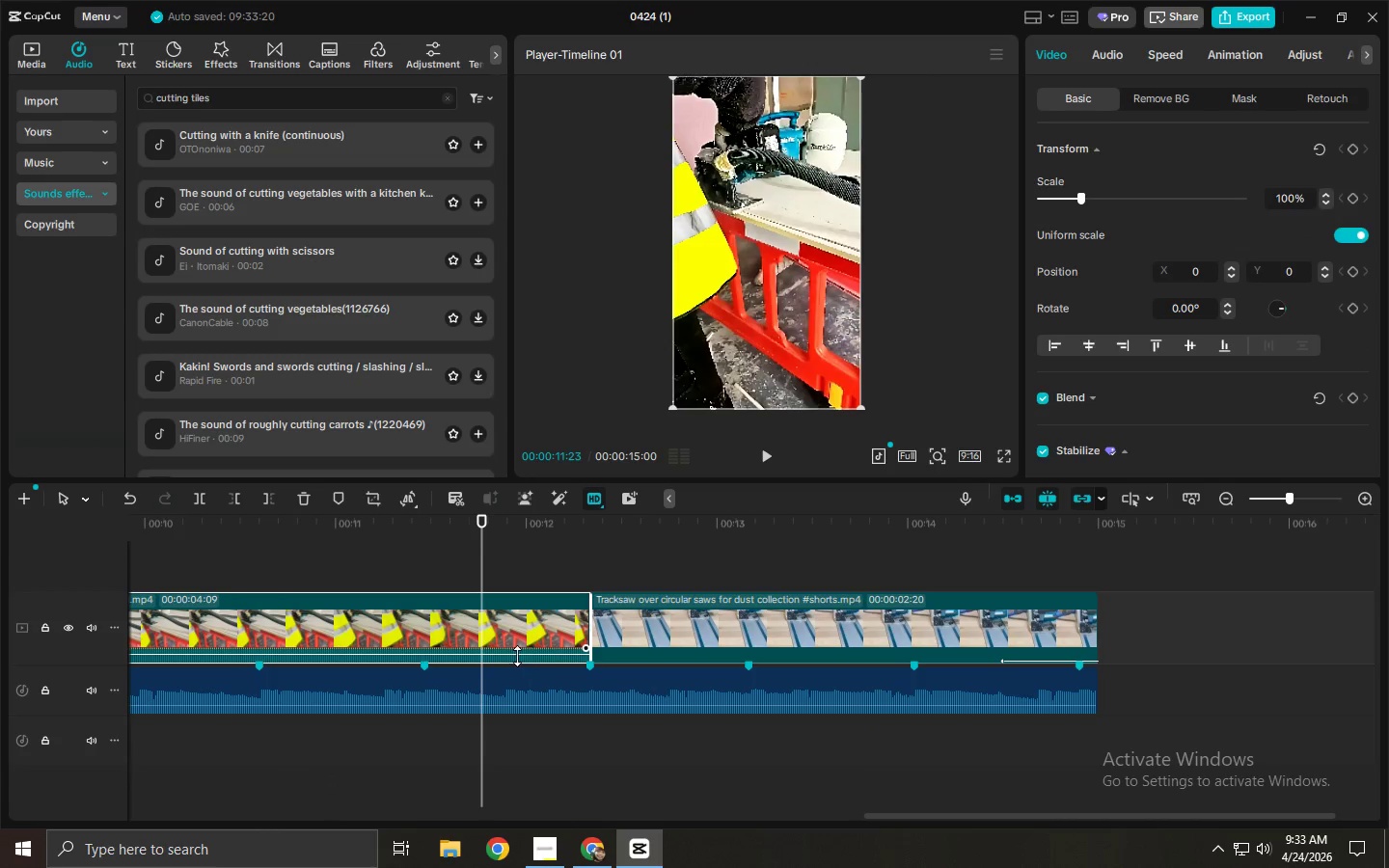 
left_click_drag(start_coordinate=[517, 656], to_coordinate=[515, 673])
 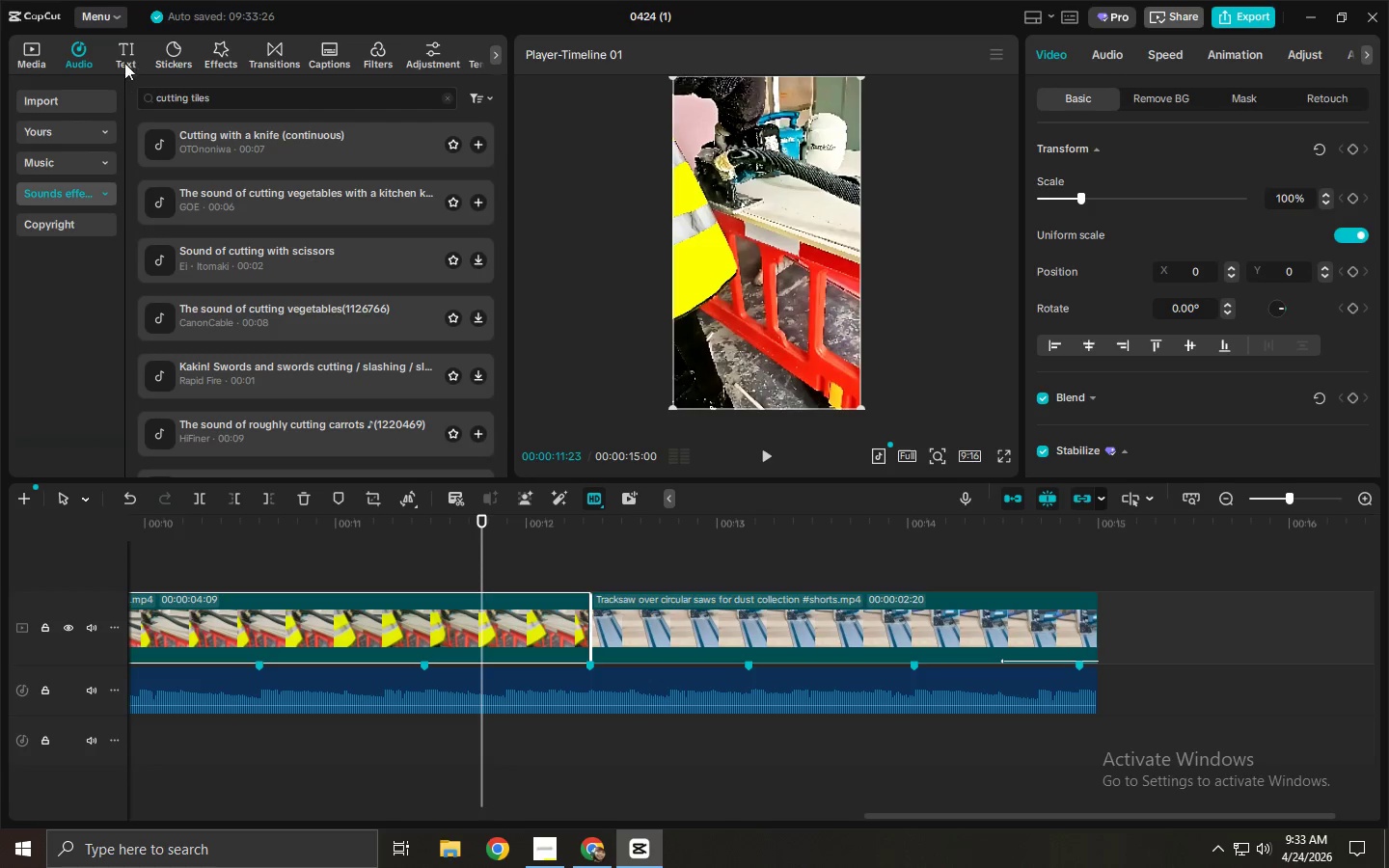 
left_click([41, 52])
 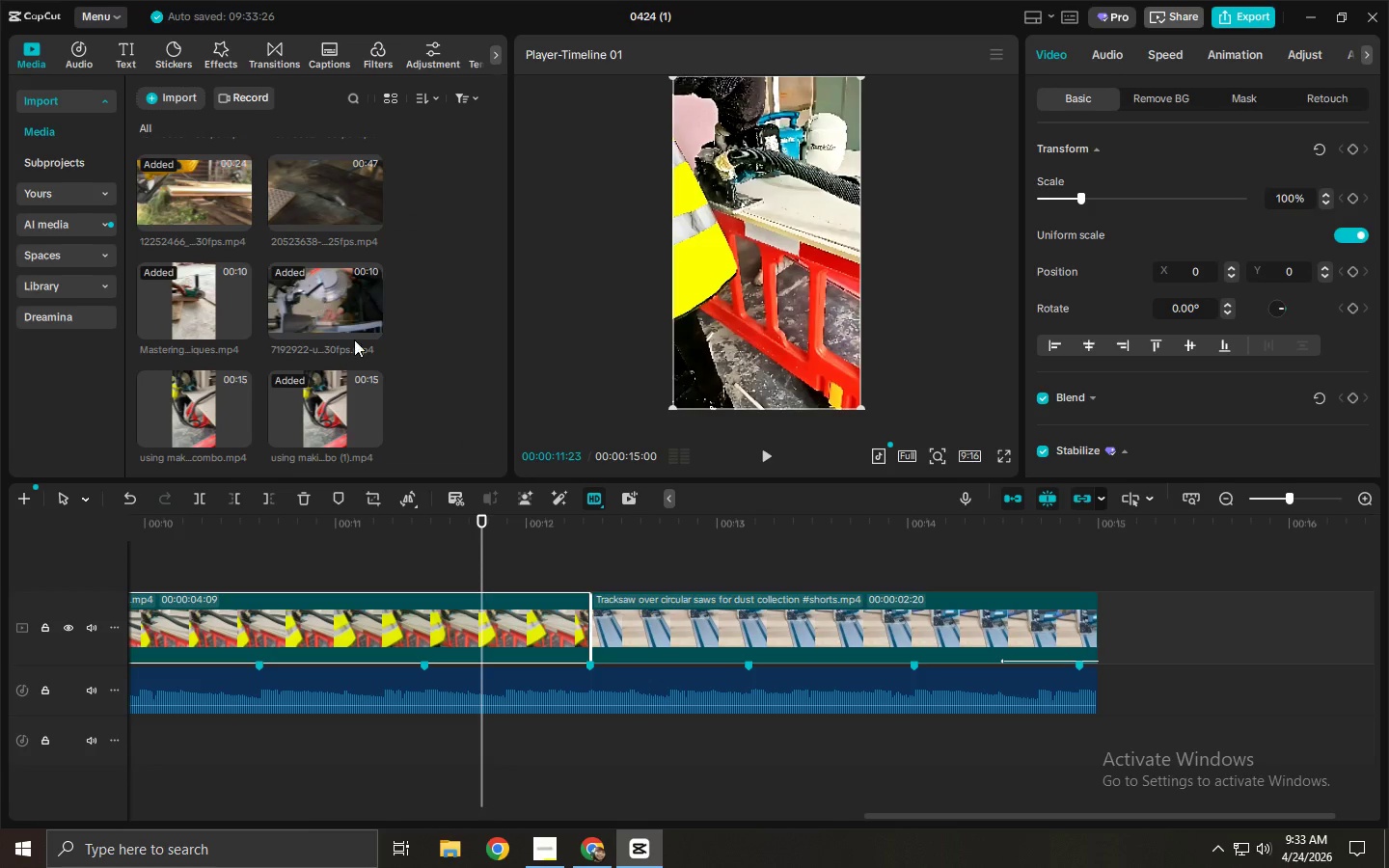 
left_click_drag(start_coordinate=[318, 428], to_coordinate=[1099, 551])
 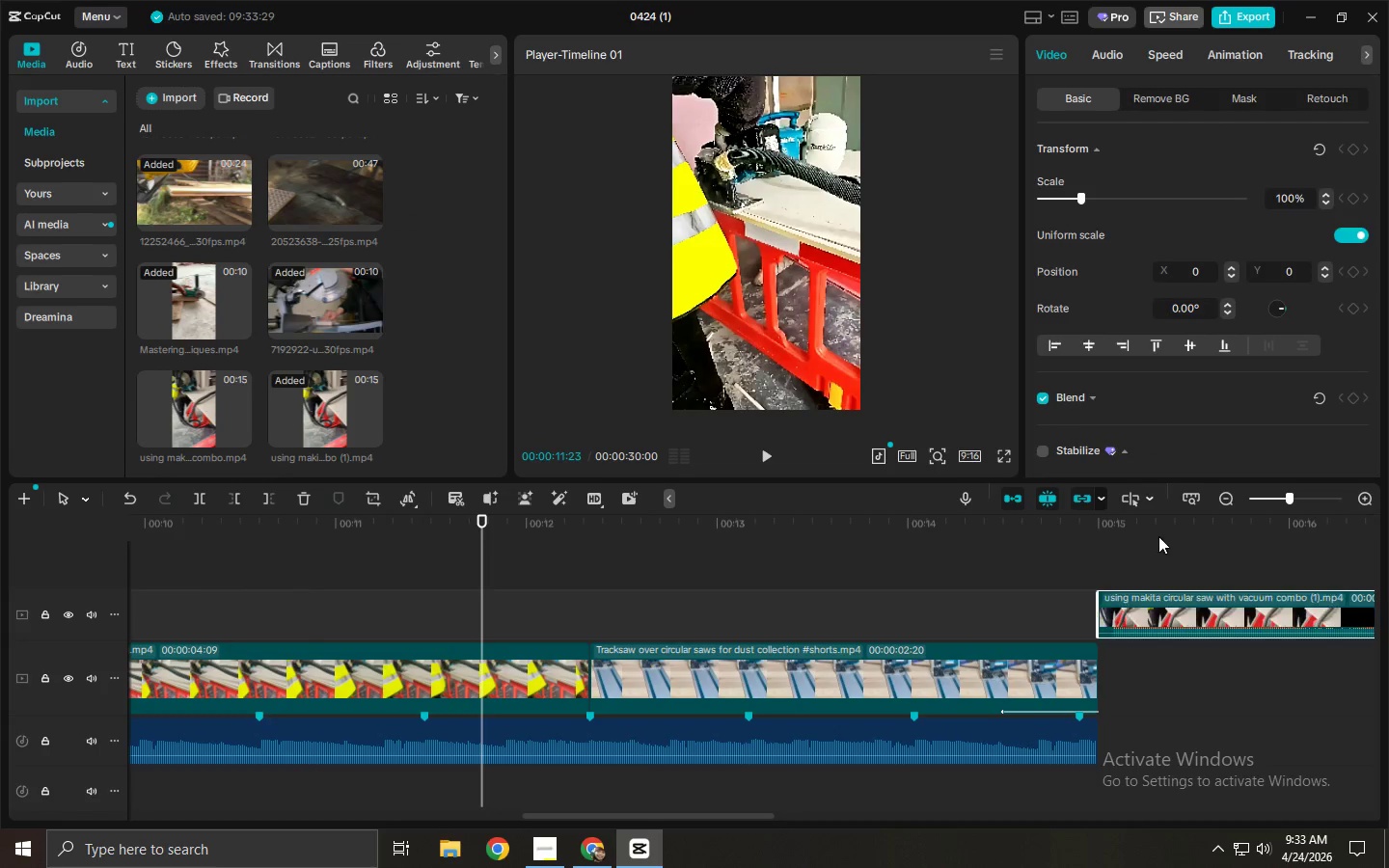 
scroll: coordinate [356, 345], scroll_direction: down, amount: 3.0
 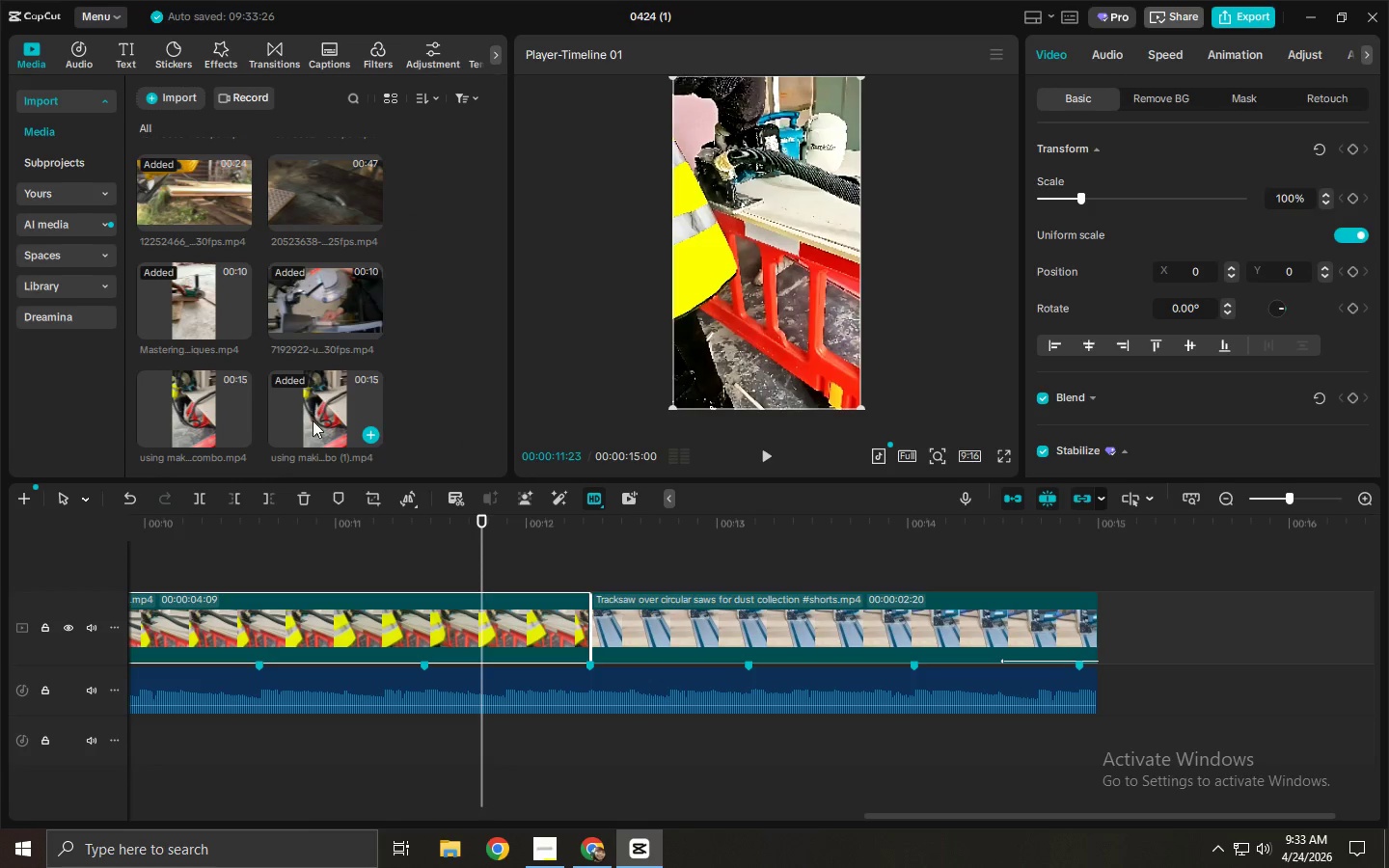 
left_click_drag(start_coordinate=[1158, 534], to_coordinate=[1287, 536])
 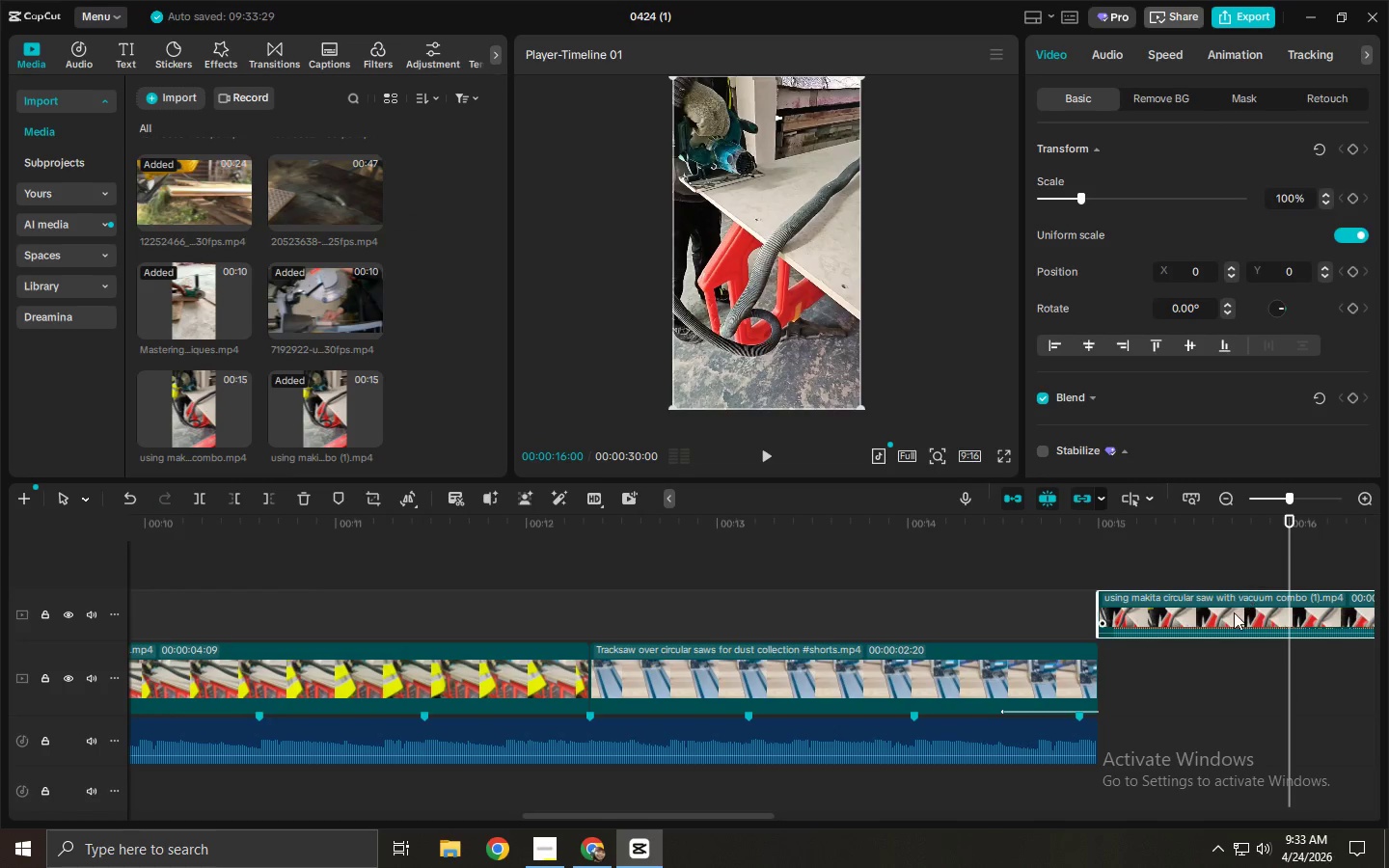 
right_click([1234, 612])
 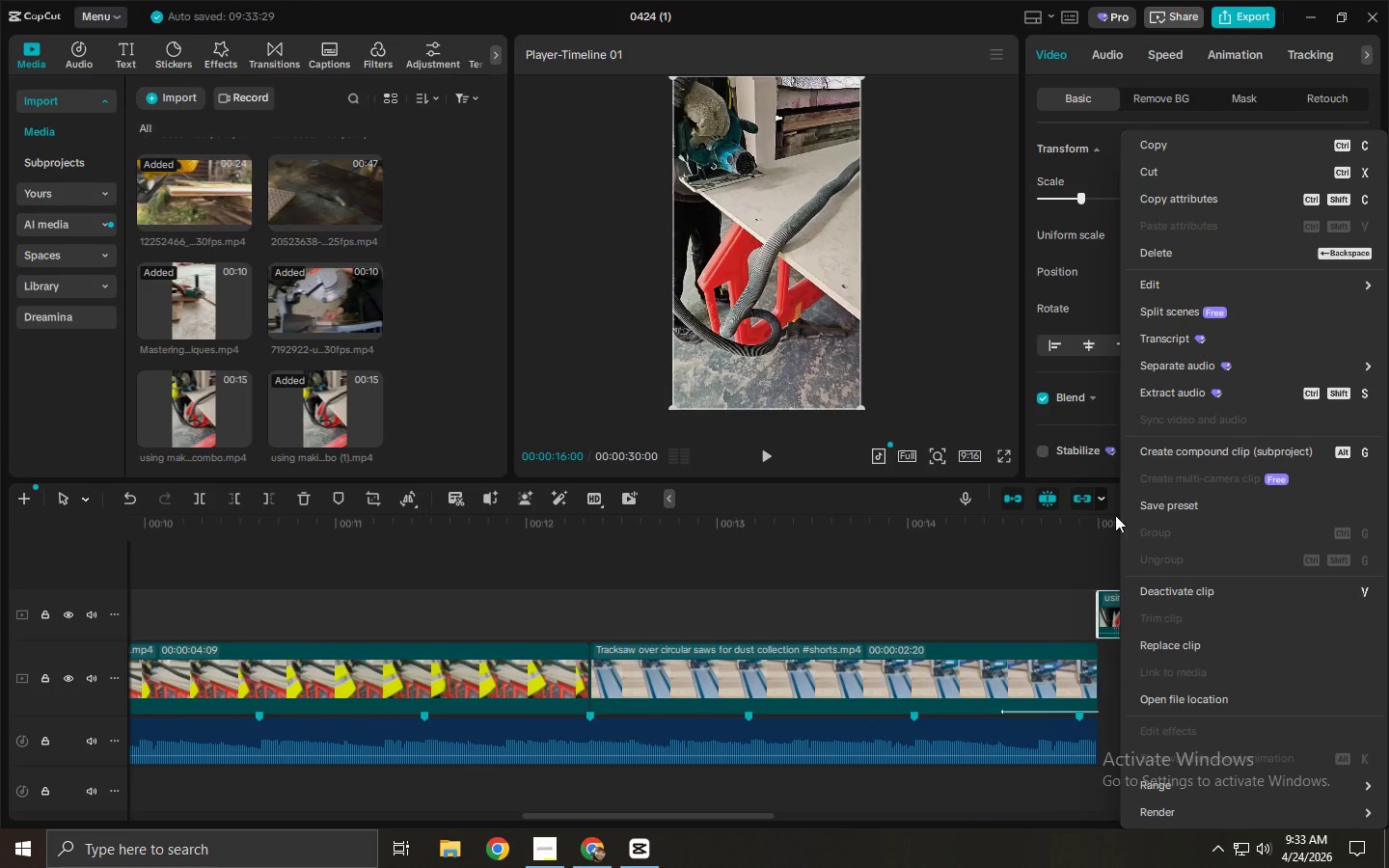 
left_click([1103, 515])
 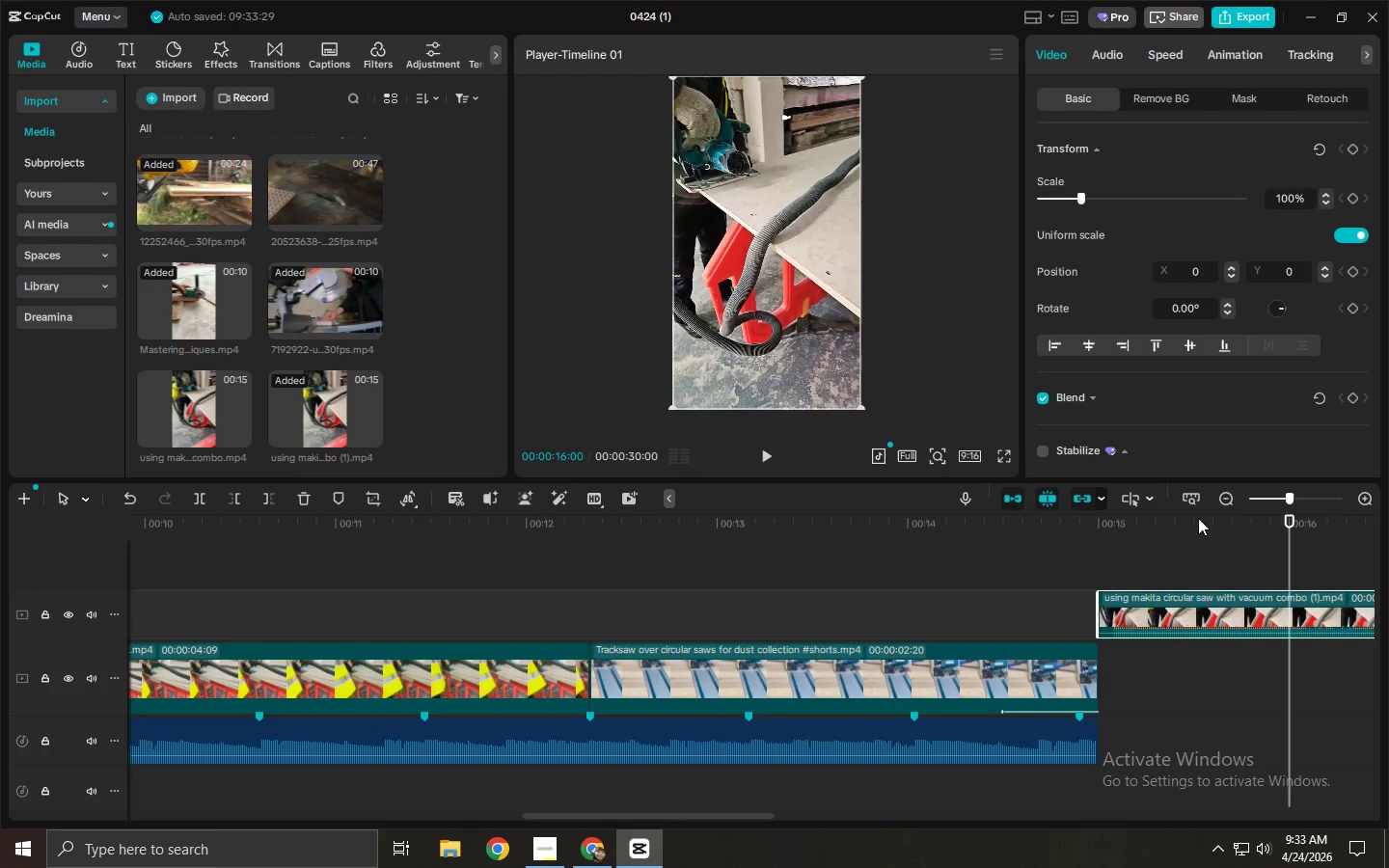 
key(Space)
 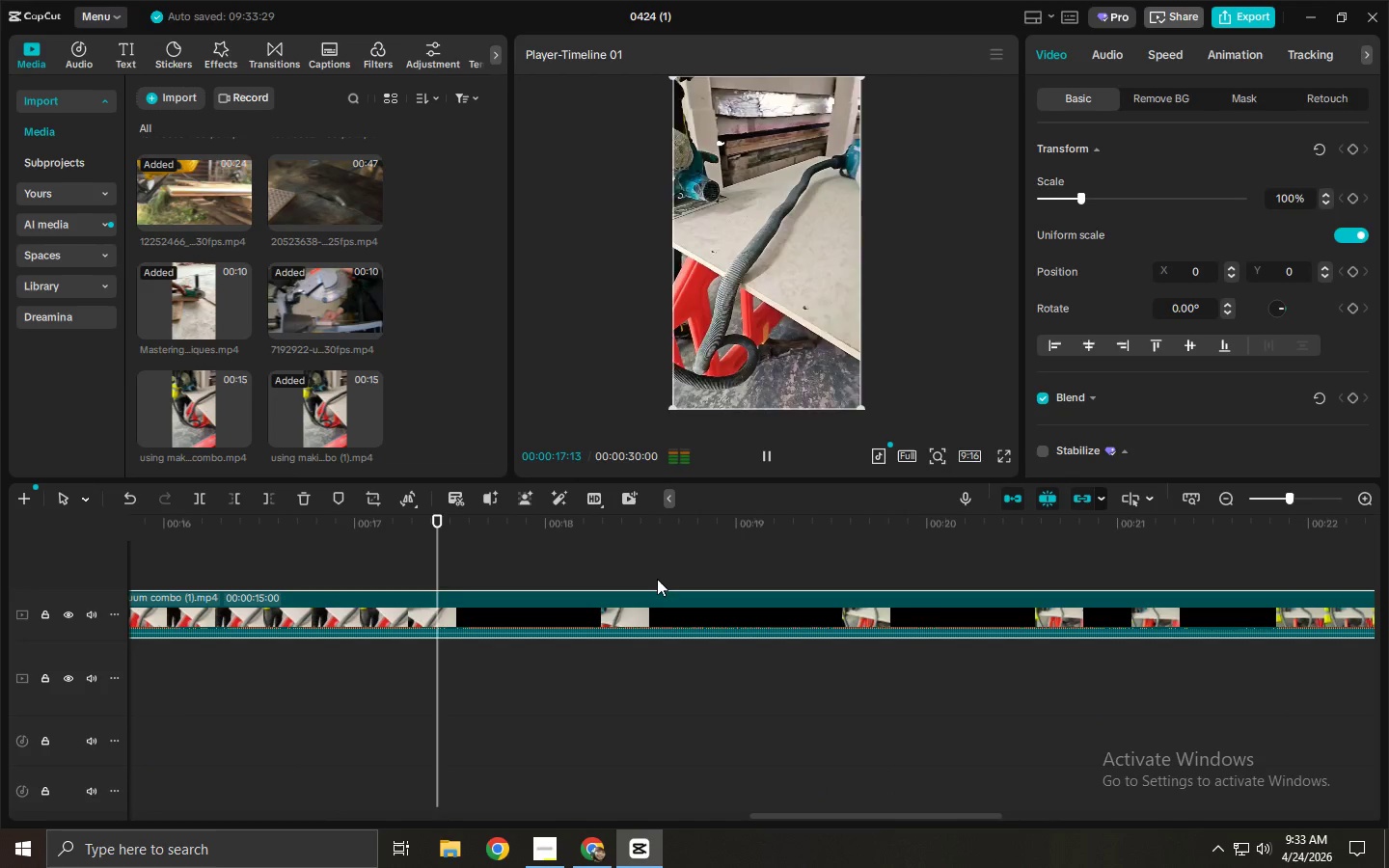 
left_click_drag(start_coordinate=[743, 516], to_coordinate=[922, 529])
 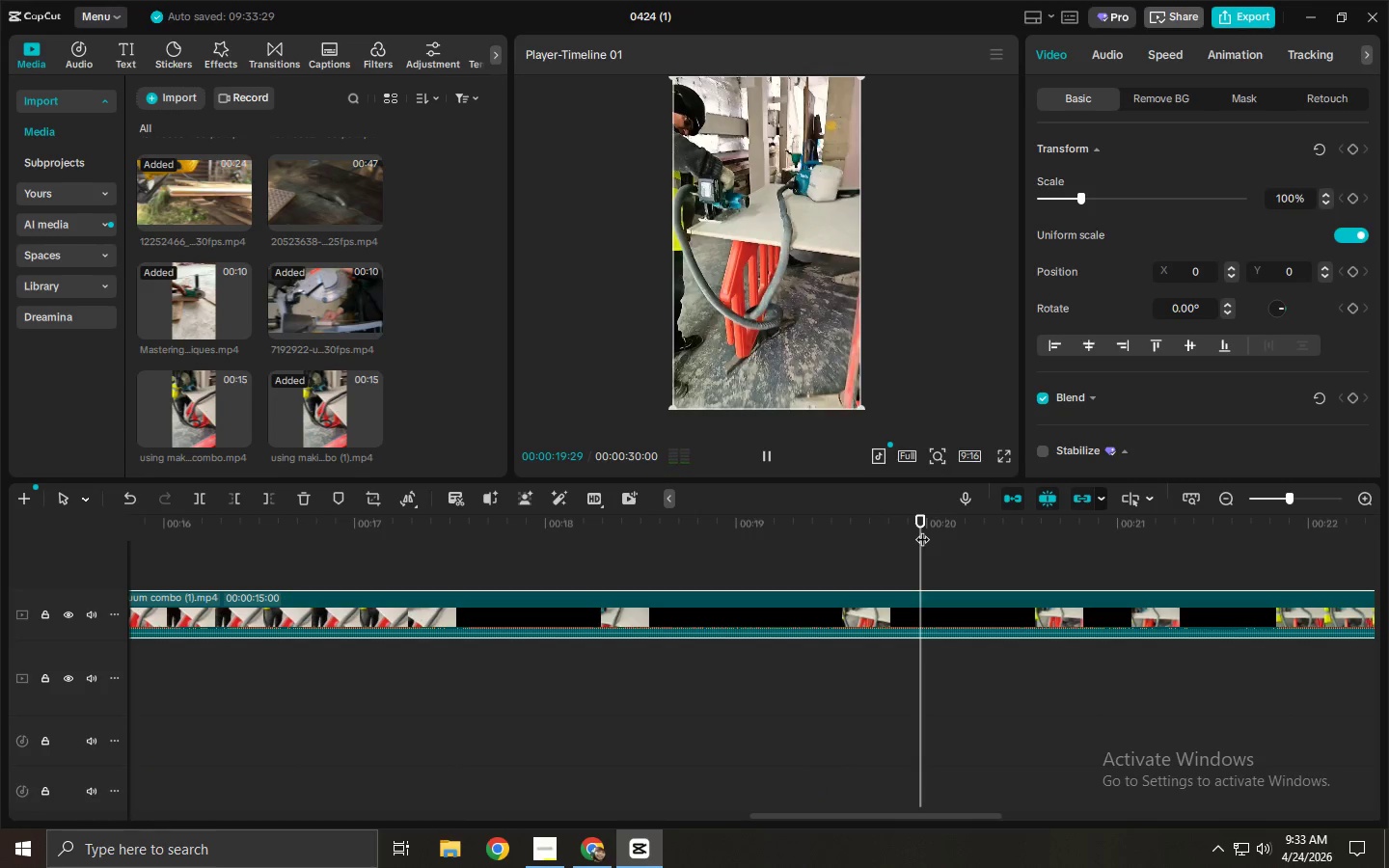 
key(Space)
 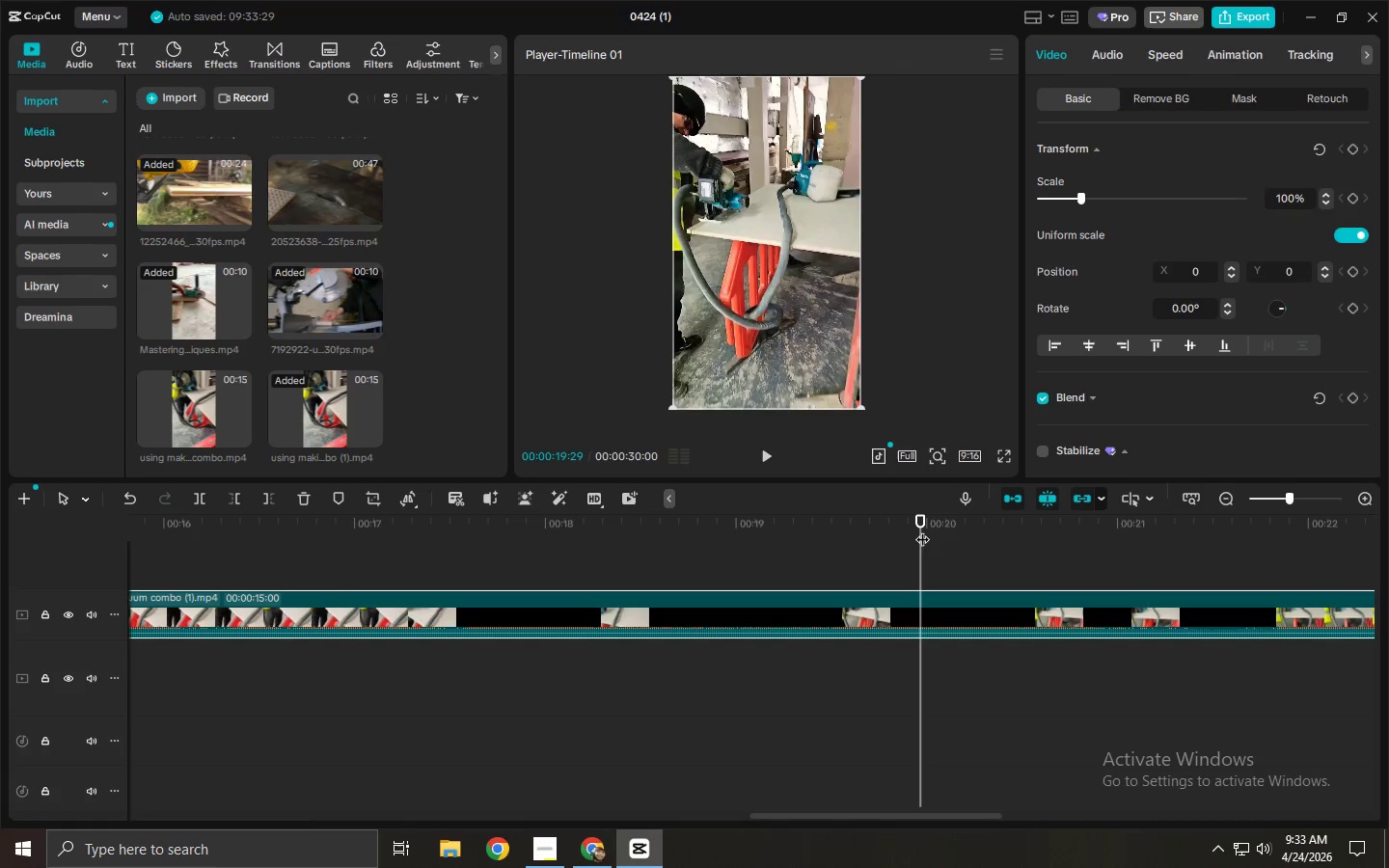 
key(Space)
 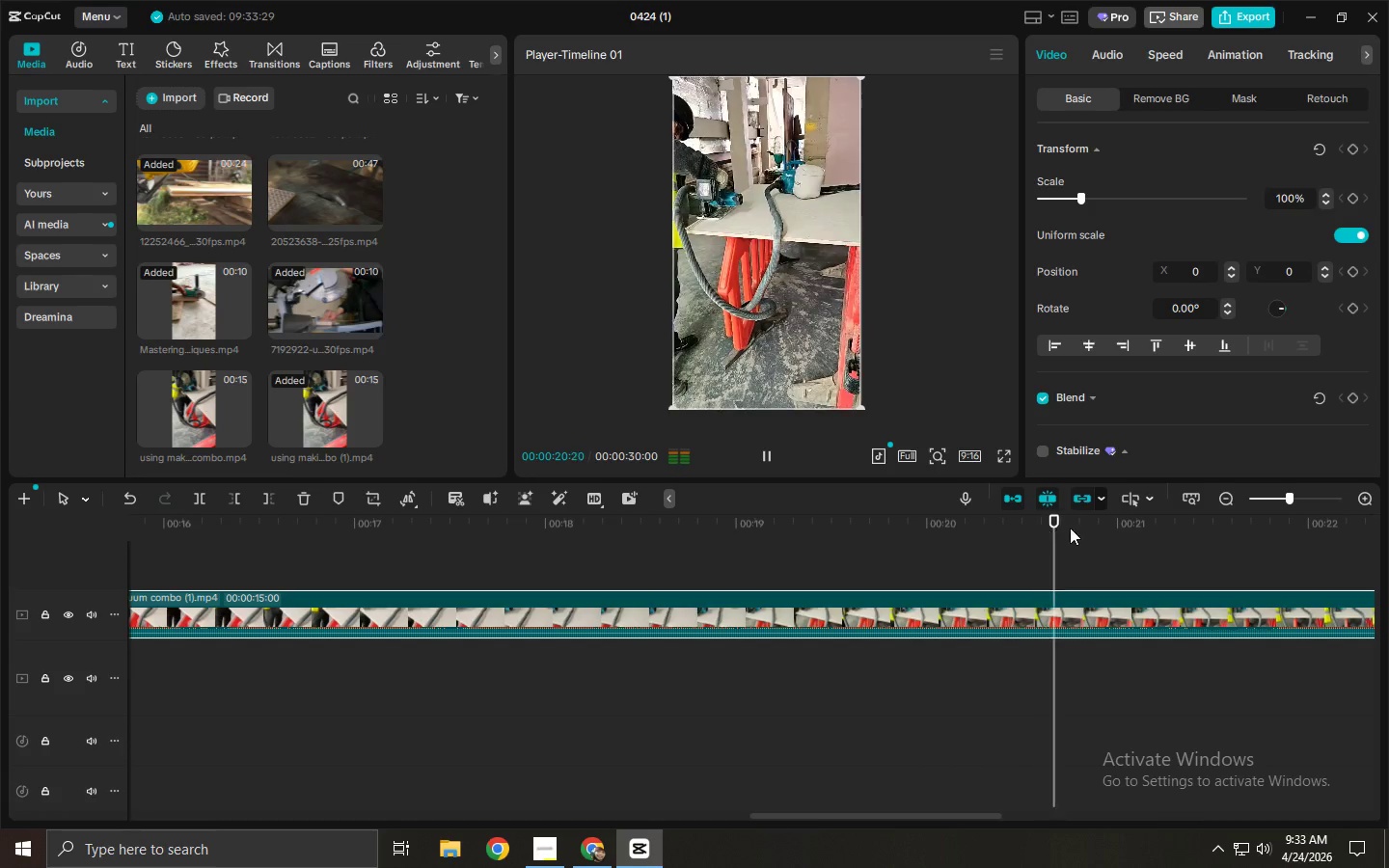 
left_click_drag(start_coordinate=[1126, 525], to_coordinate=[1125, 537])
 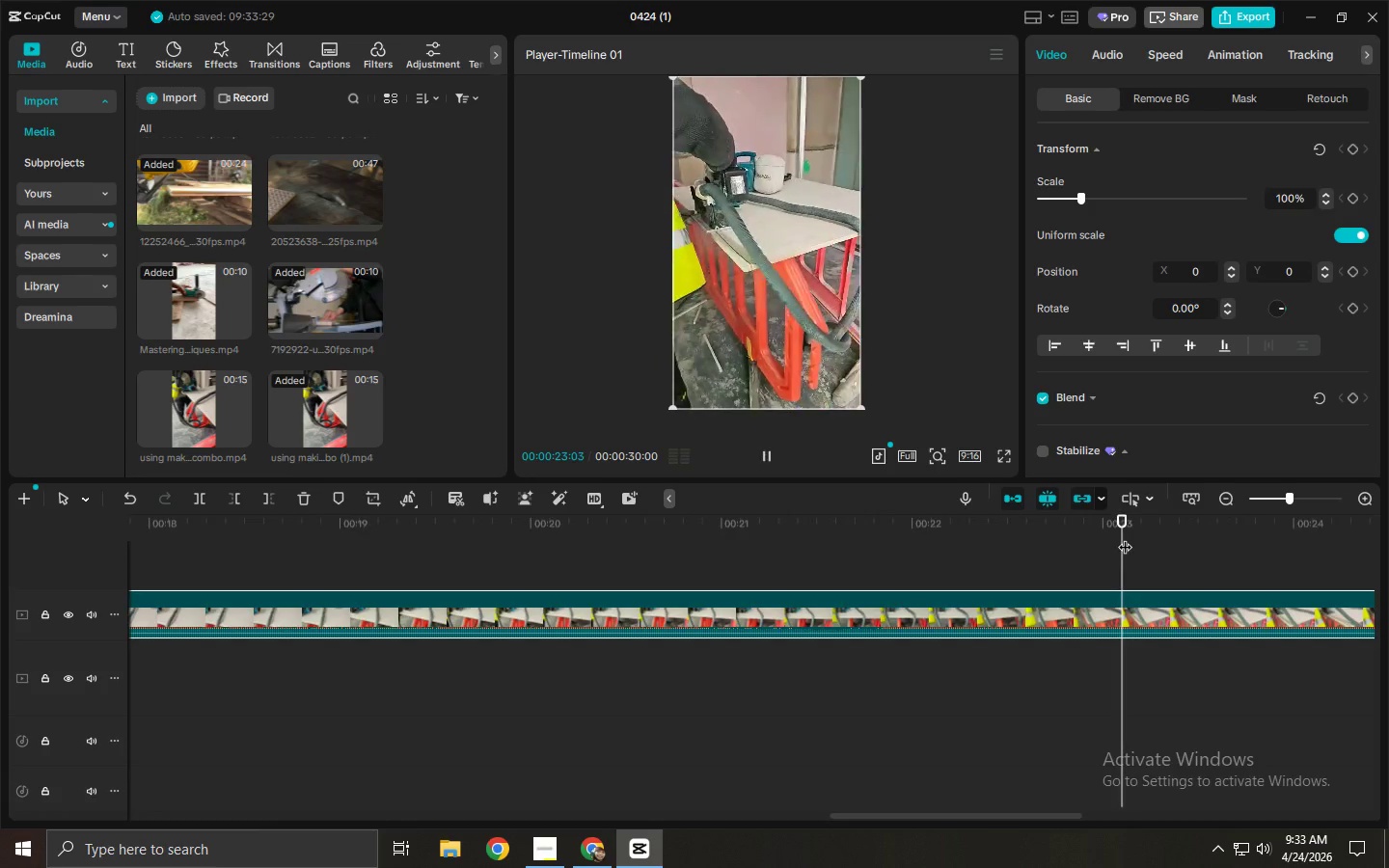 
key(Space)
 